 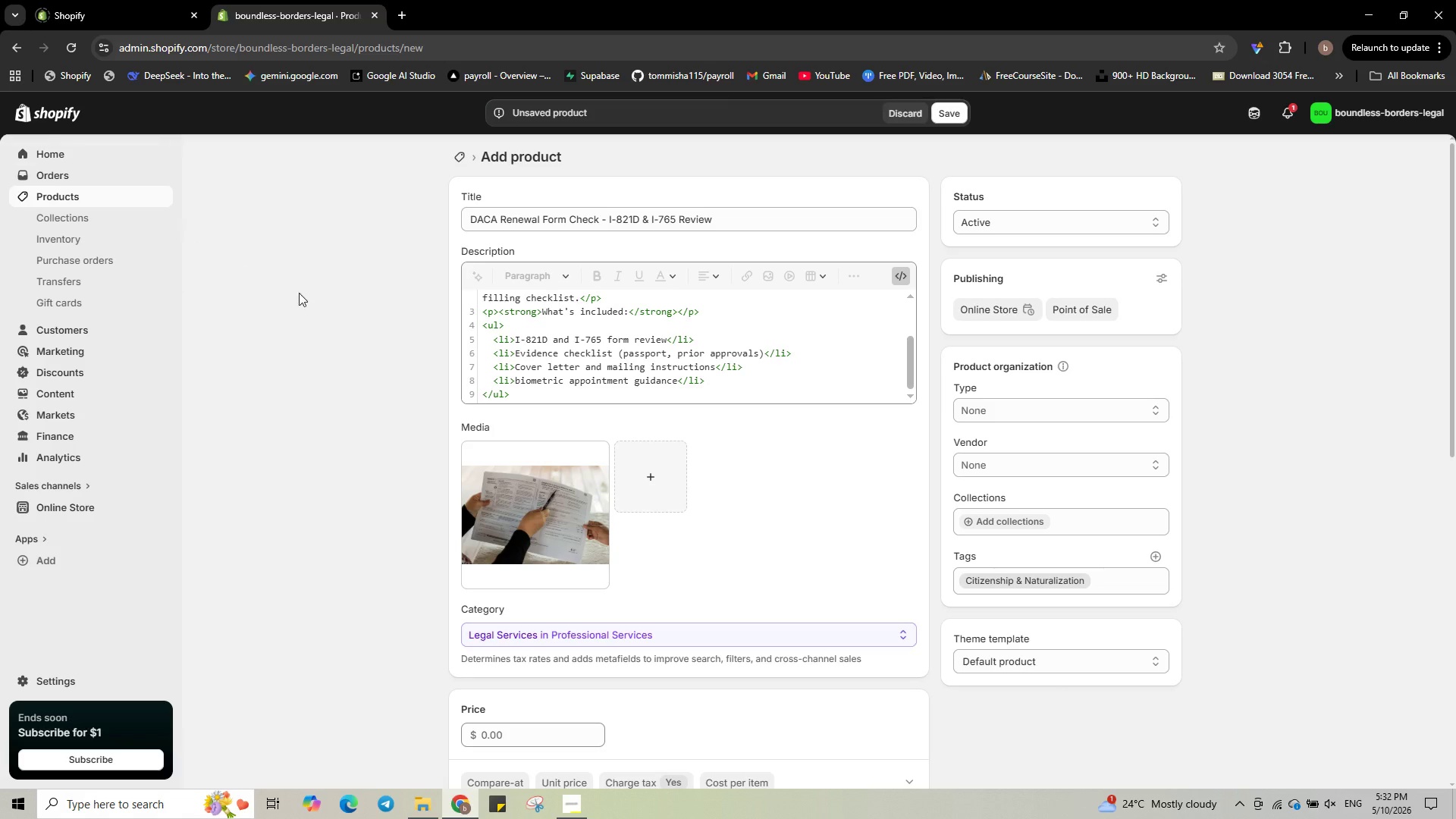 
scroll: coordinate [673, 447], scroll_direction: down, amount: 10.0
 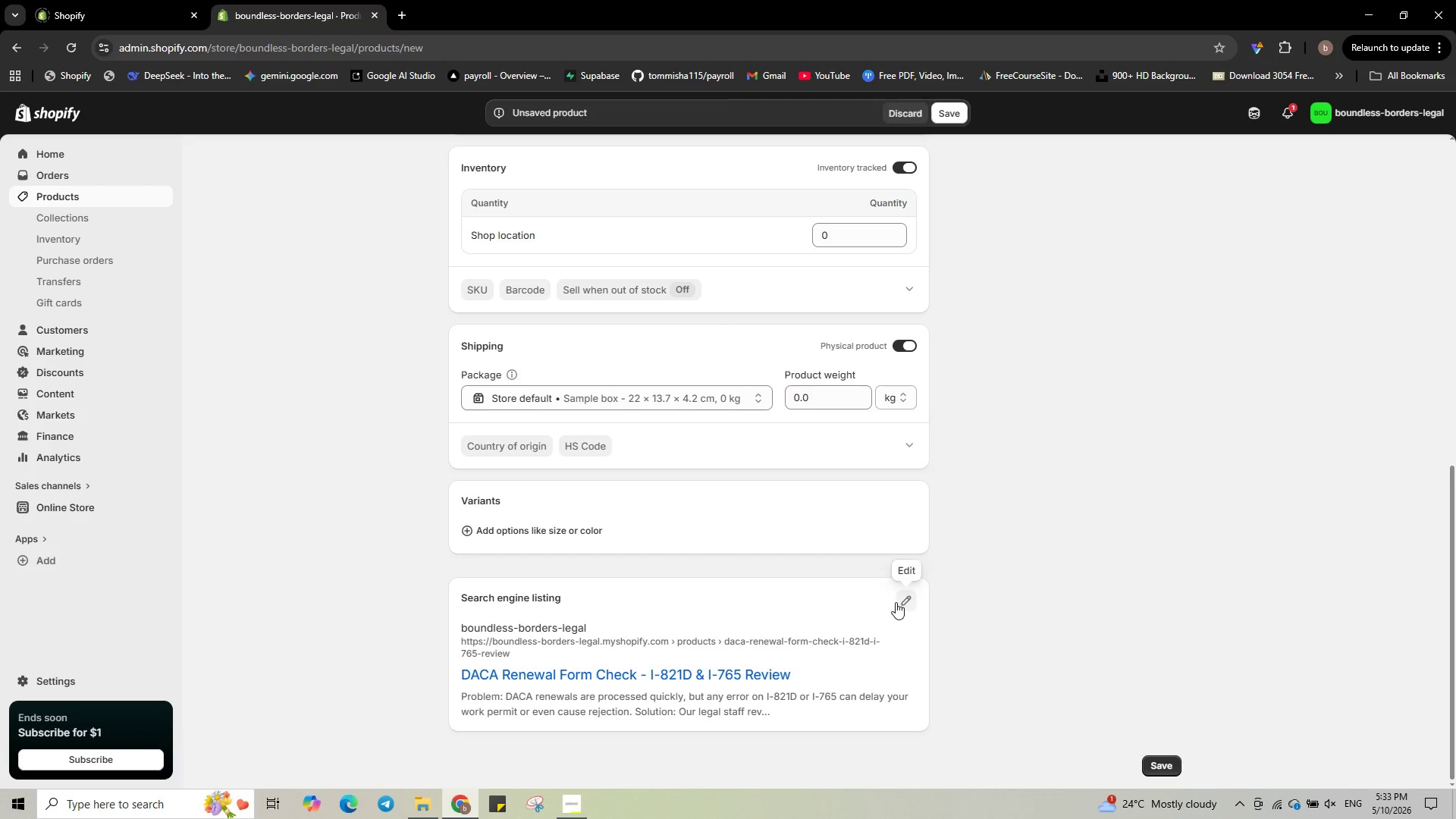 
left_click([896, 602])
 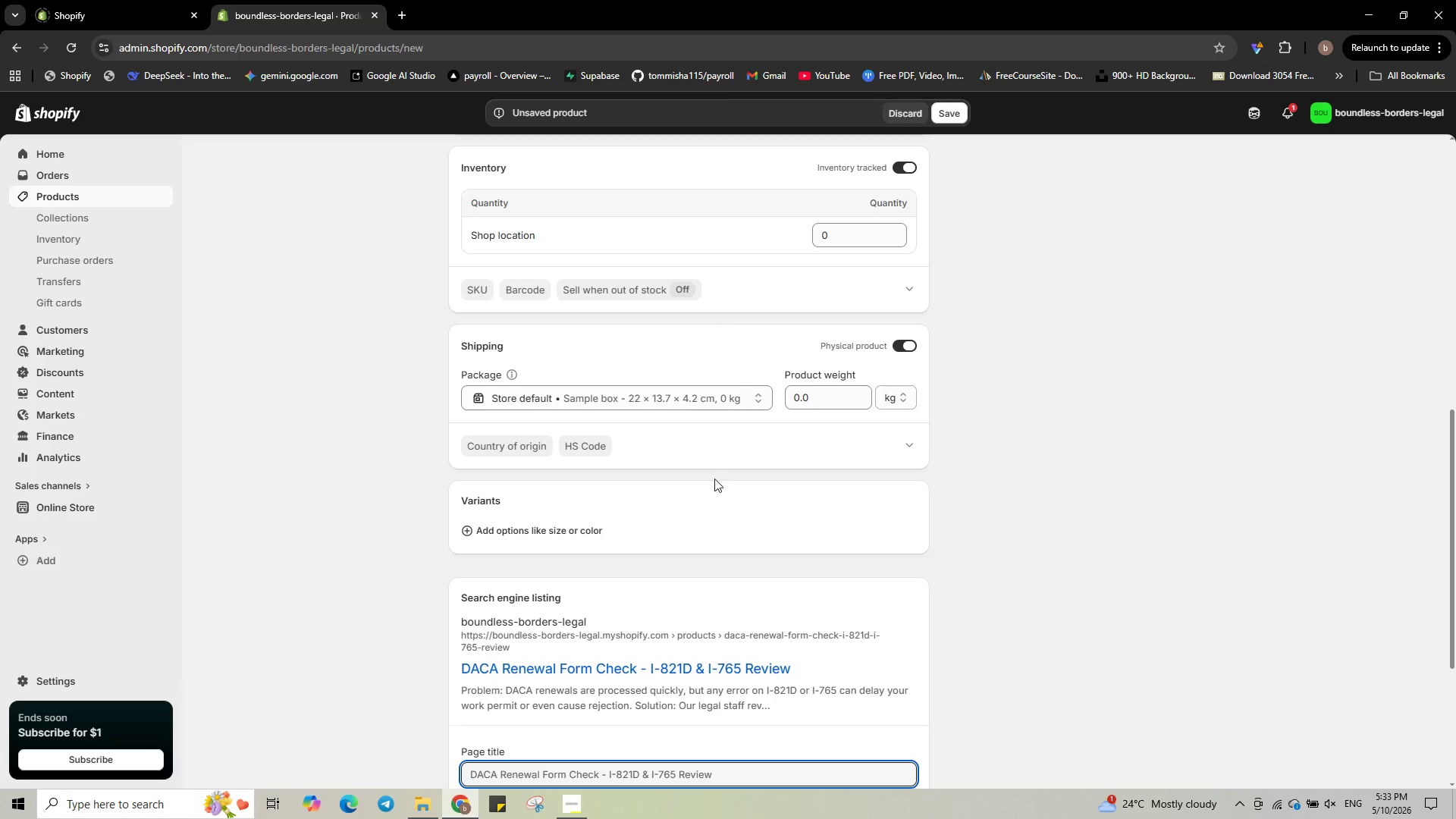 
scroll: coordinate [609, 331], scroll_direction: up, amount: 4.0
 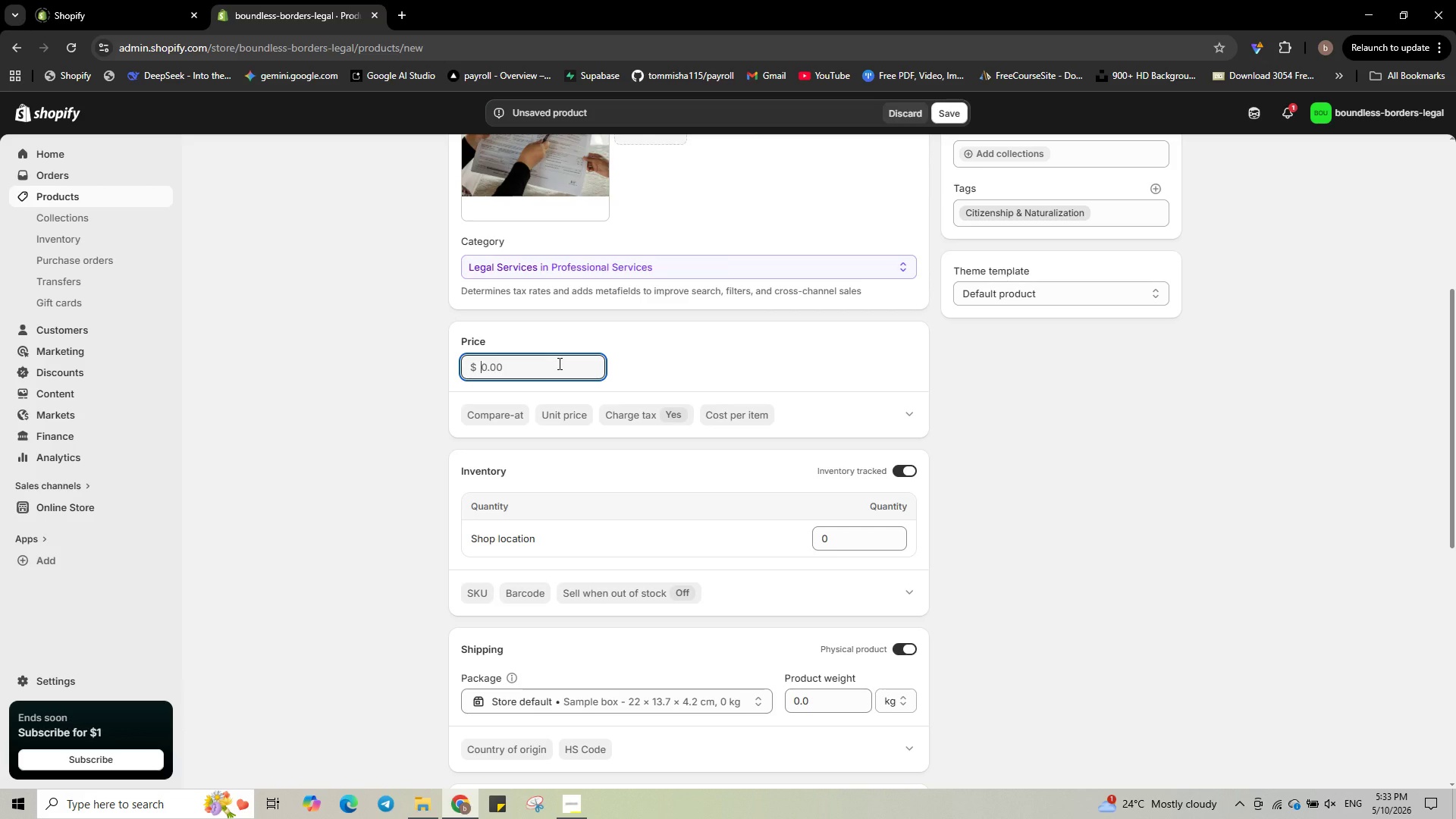 
left_click([558, 363])
 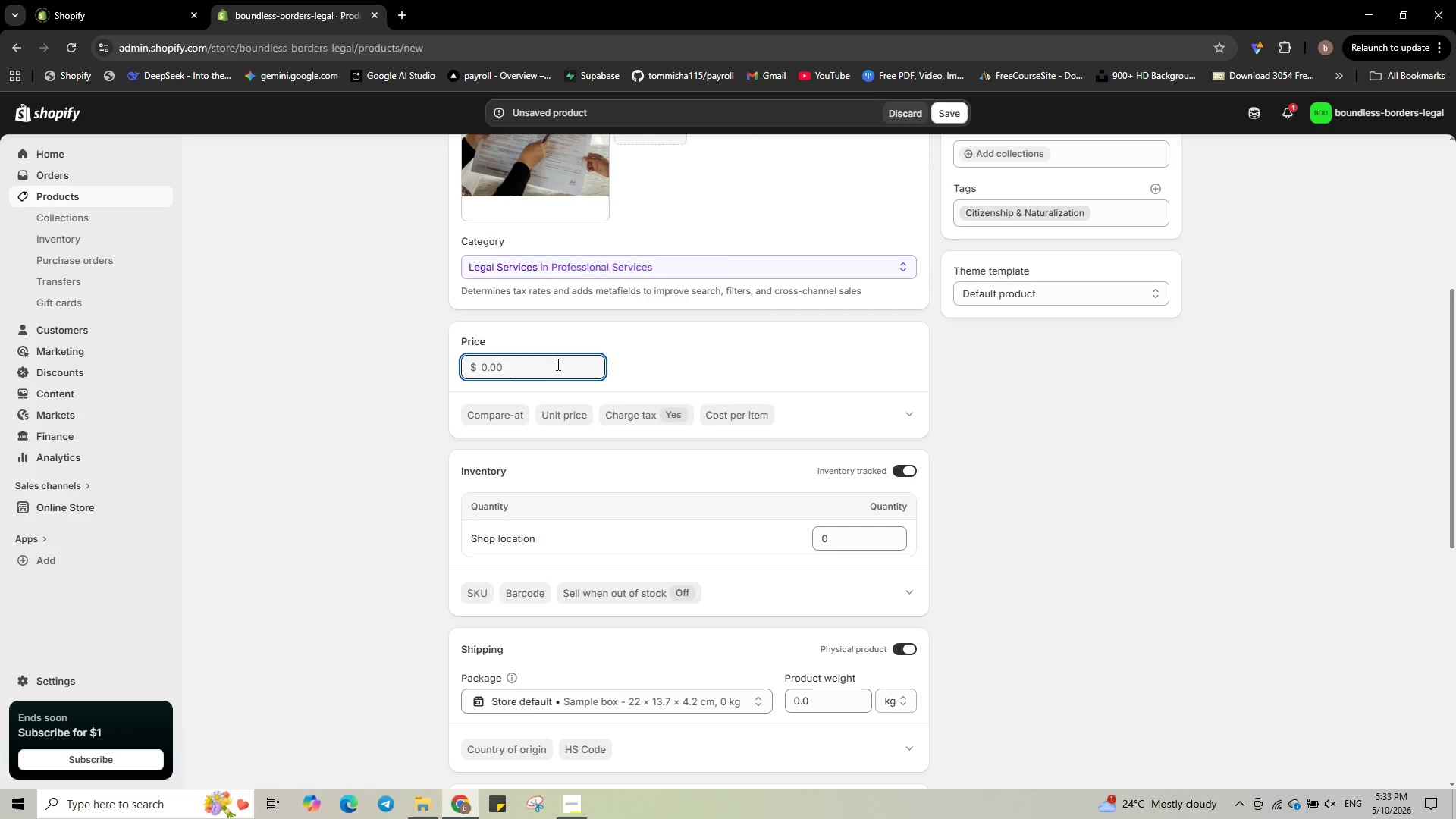 
key(Numpad6)
 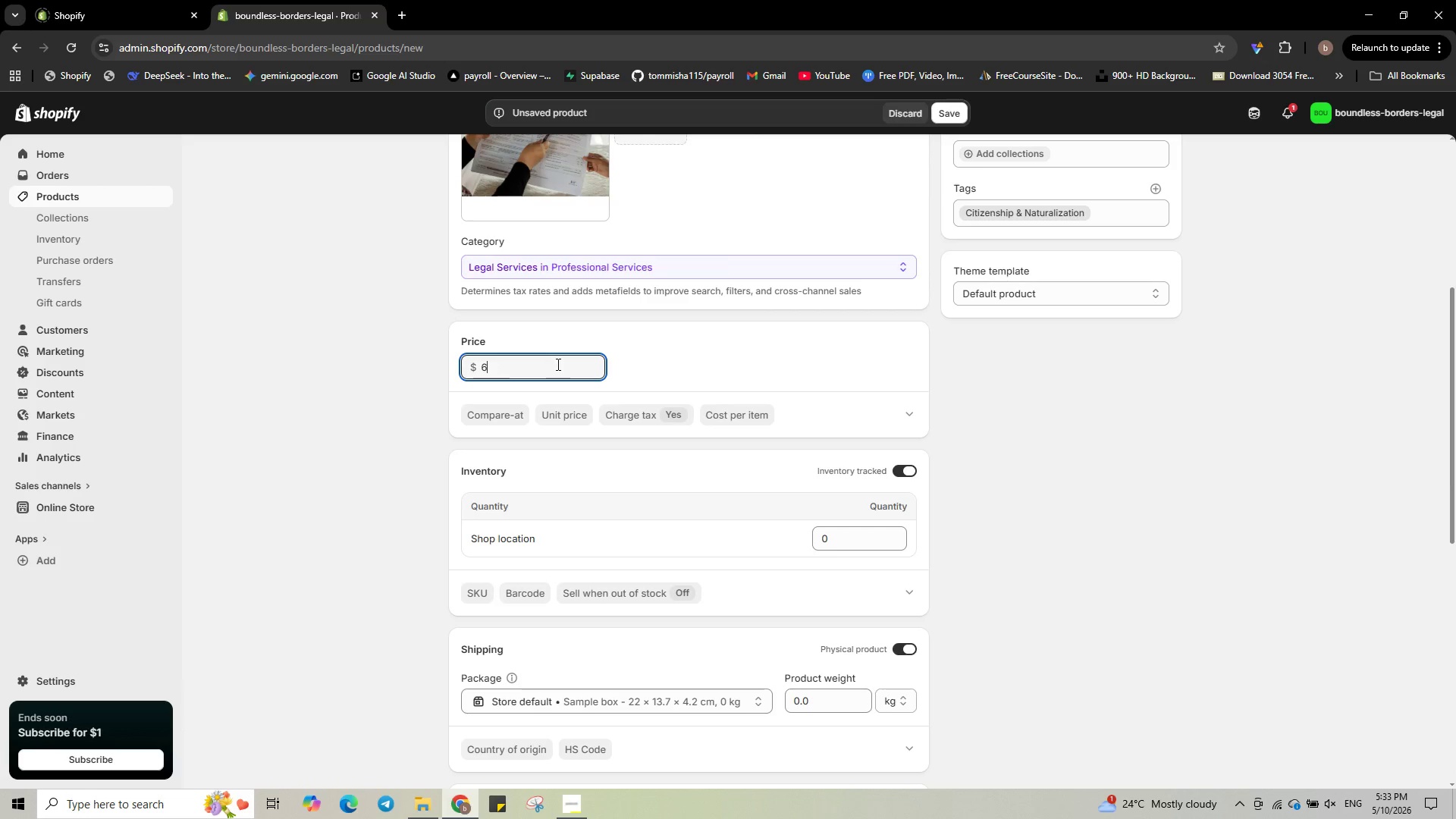 
key(Numpad4)
 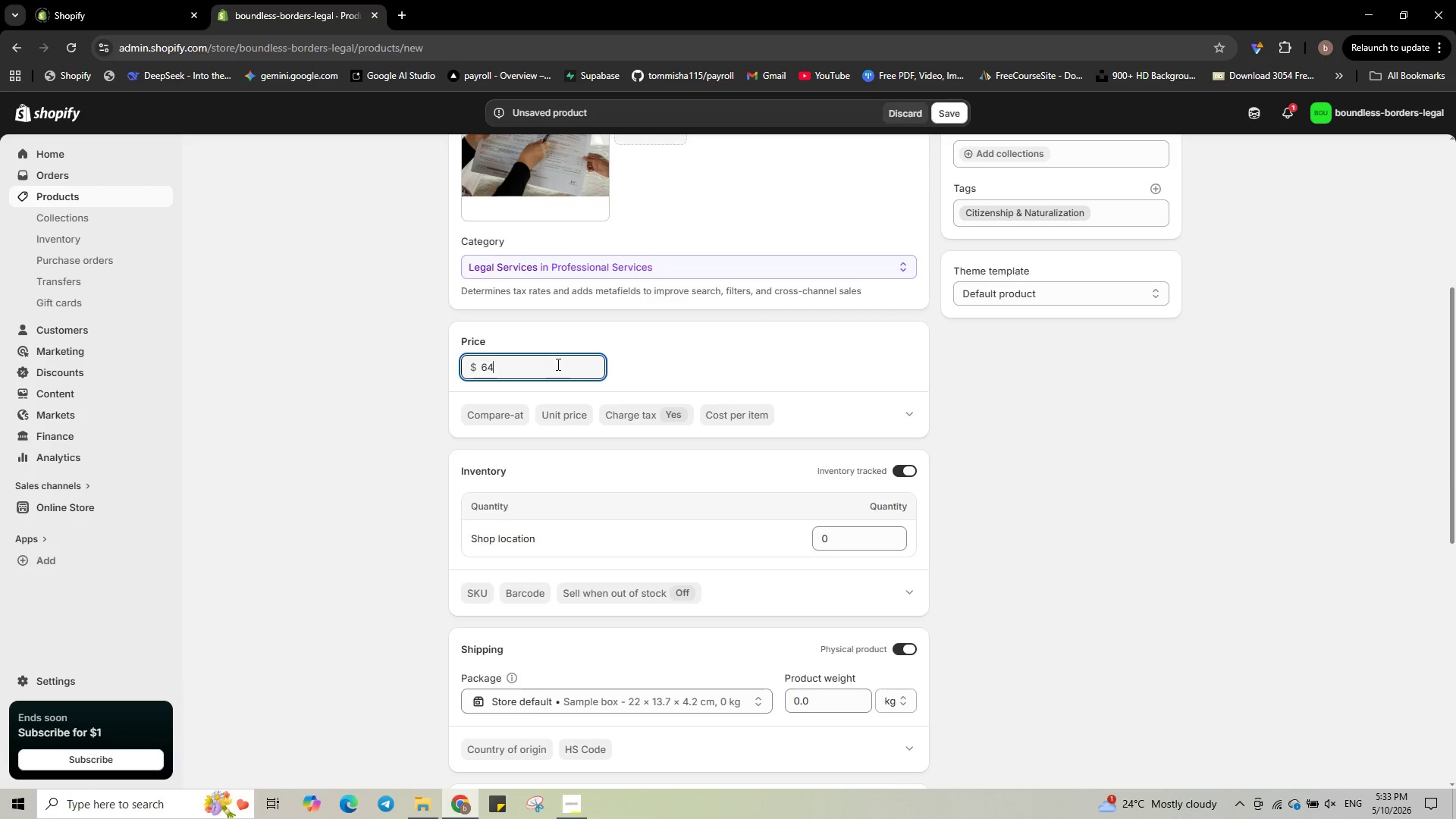 
key(Numpad6)
 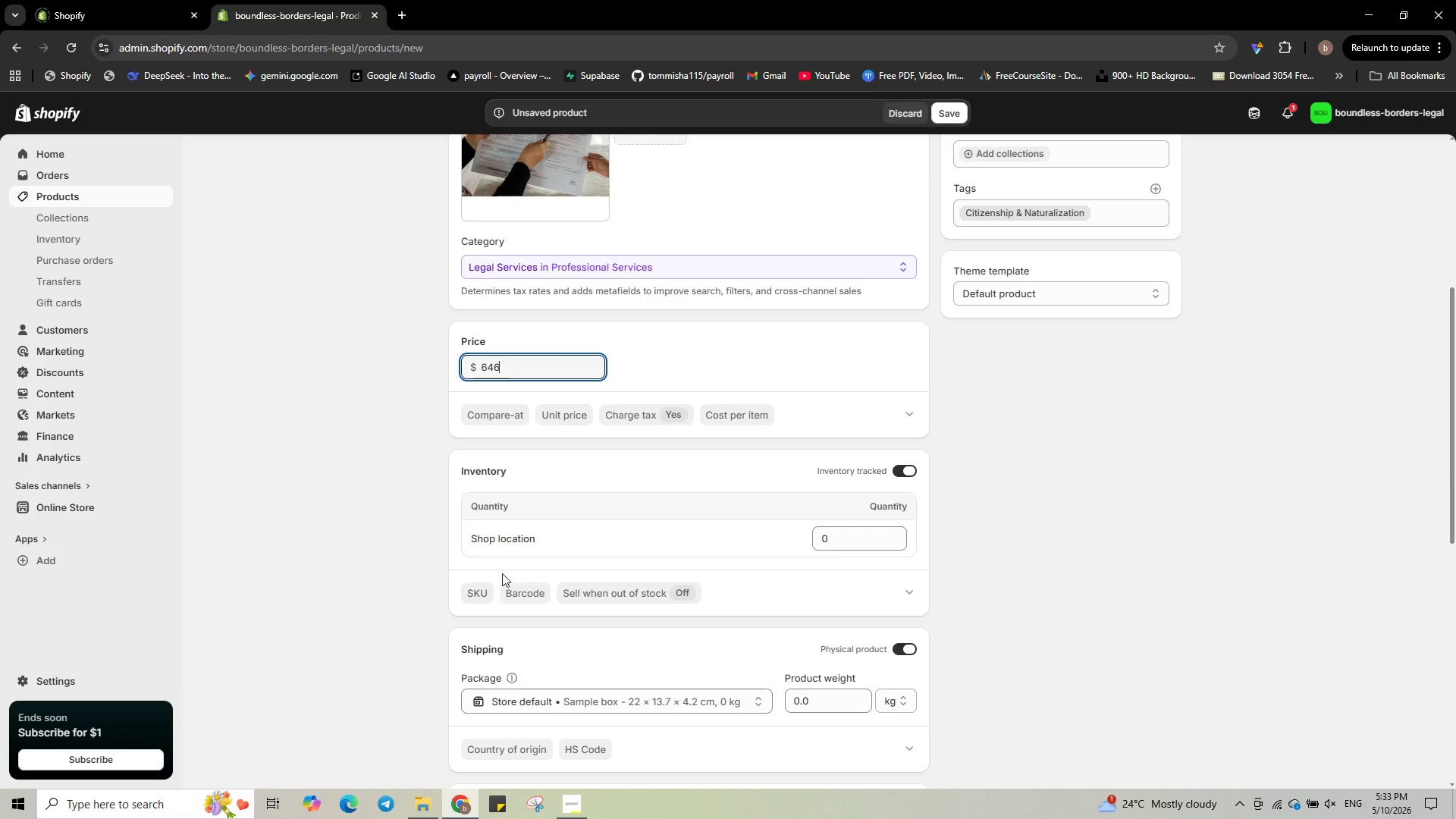 
left_click([469, 595])
 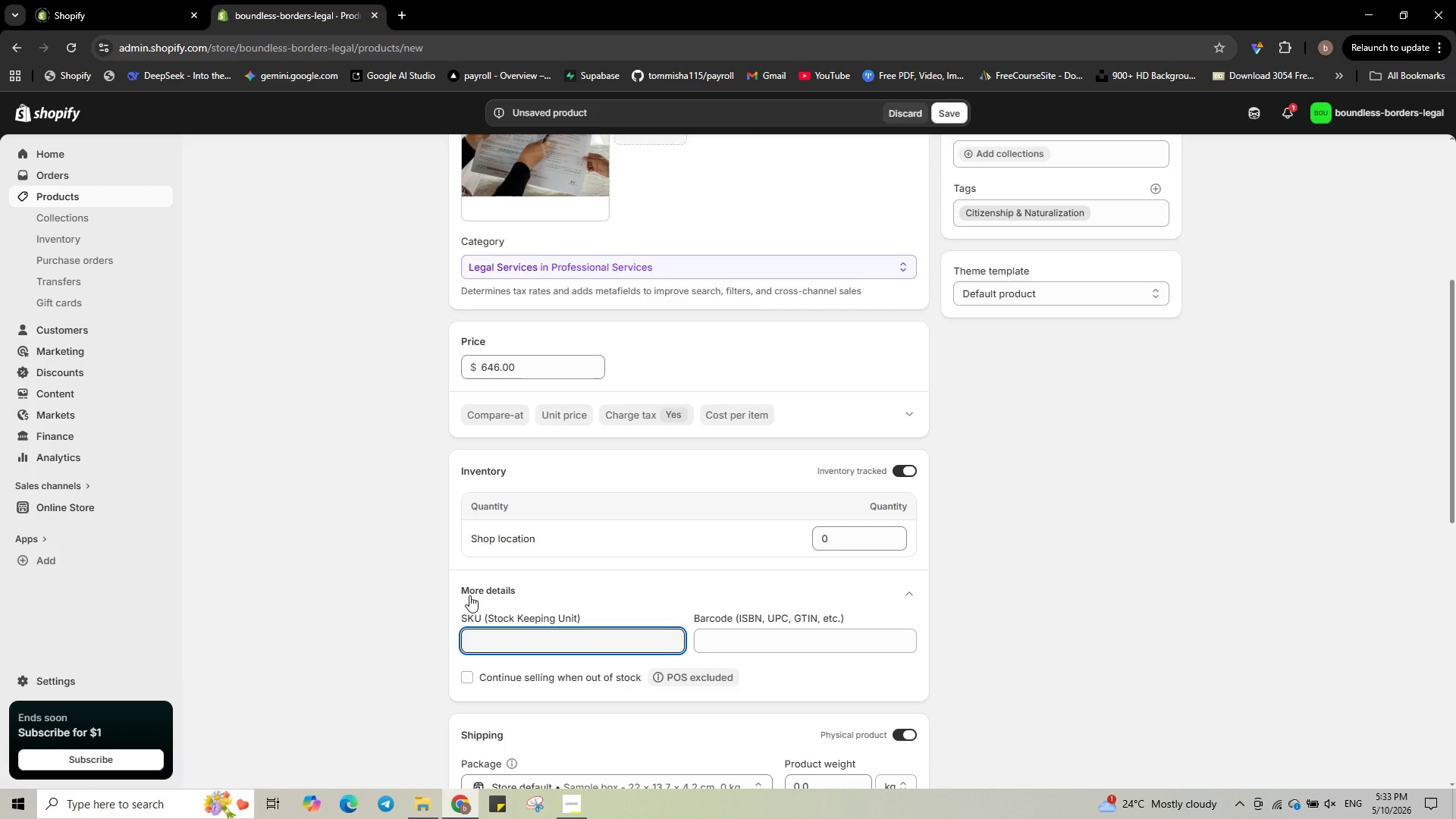 
type(BL-0025)
 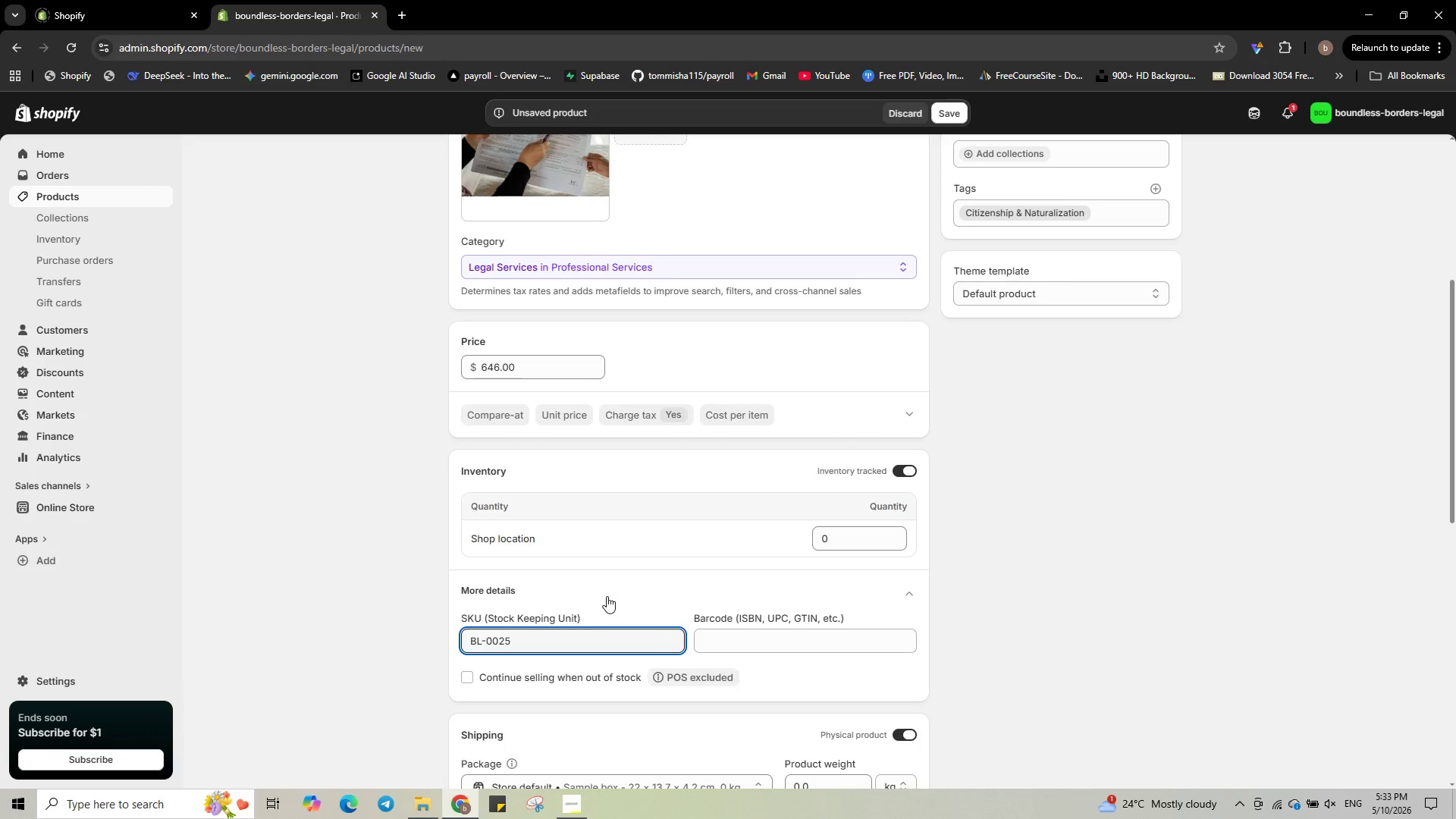 
scroll: coordinate [618, 595], scroll_direction: down, amount: 5.0
 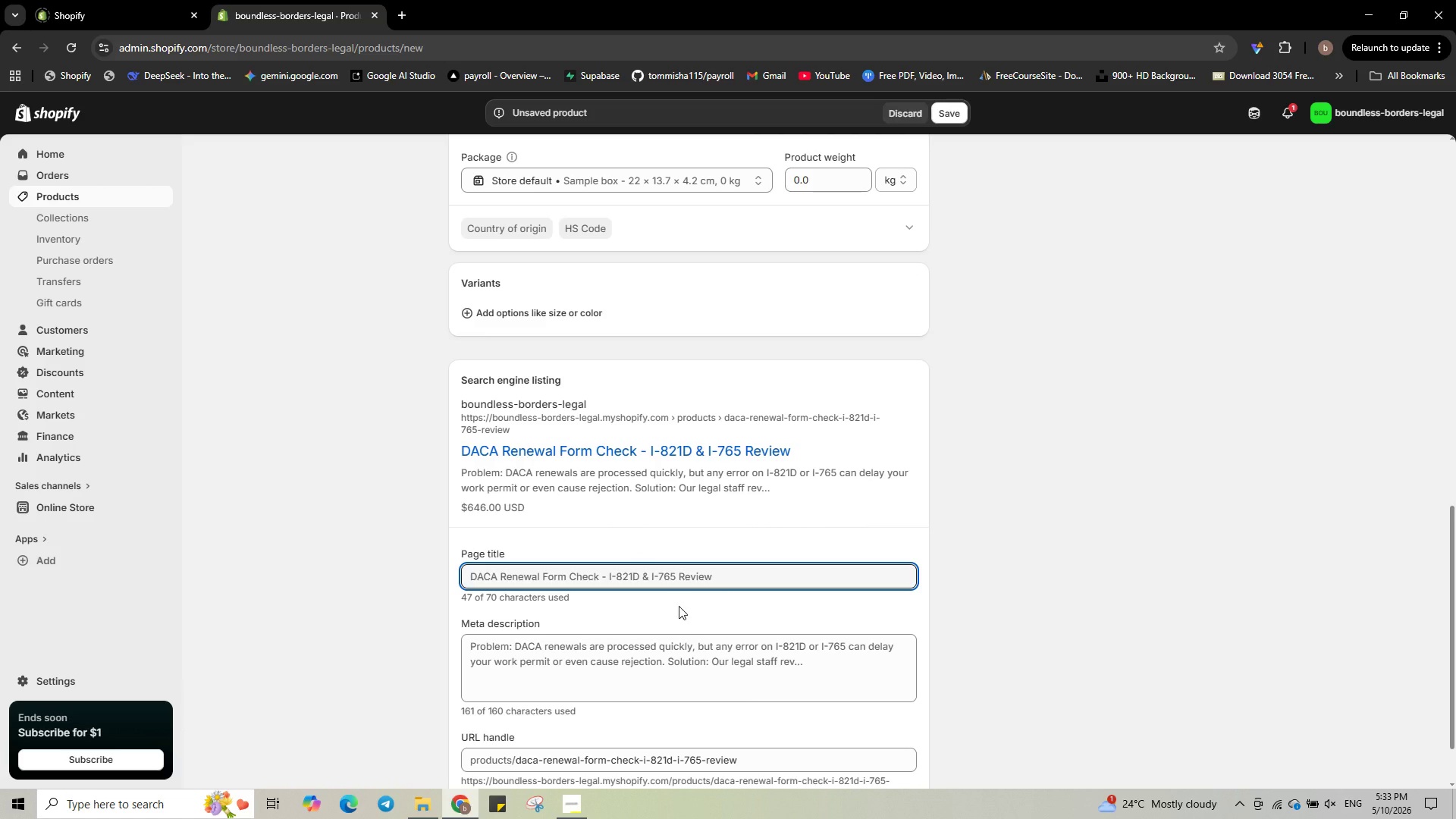 
left_click([719, 577])
 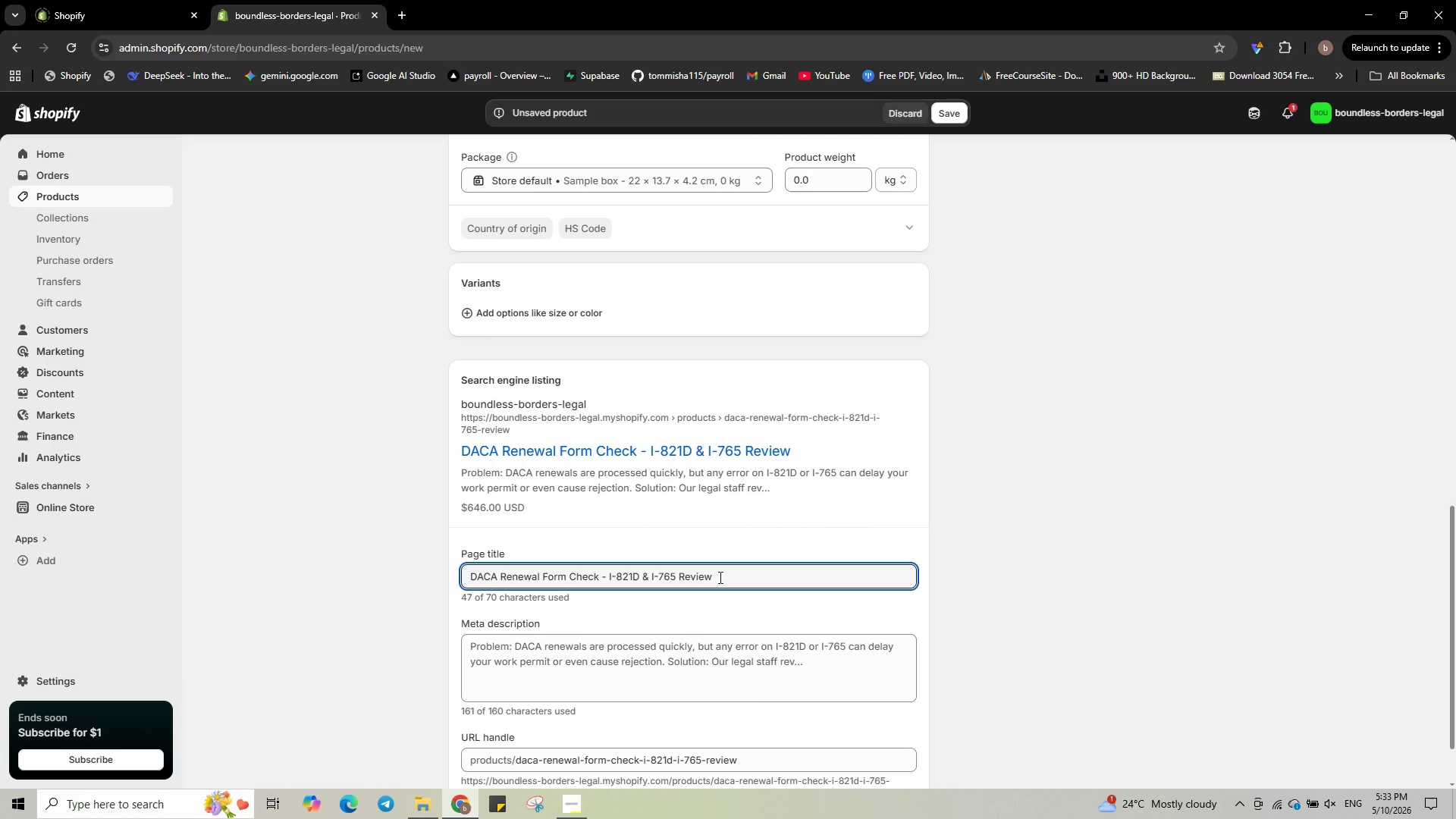 
key(Space)
 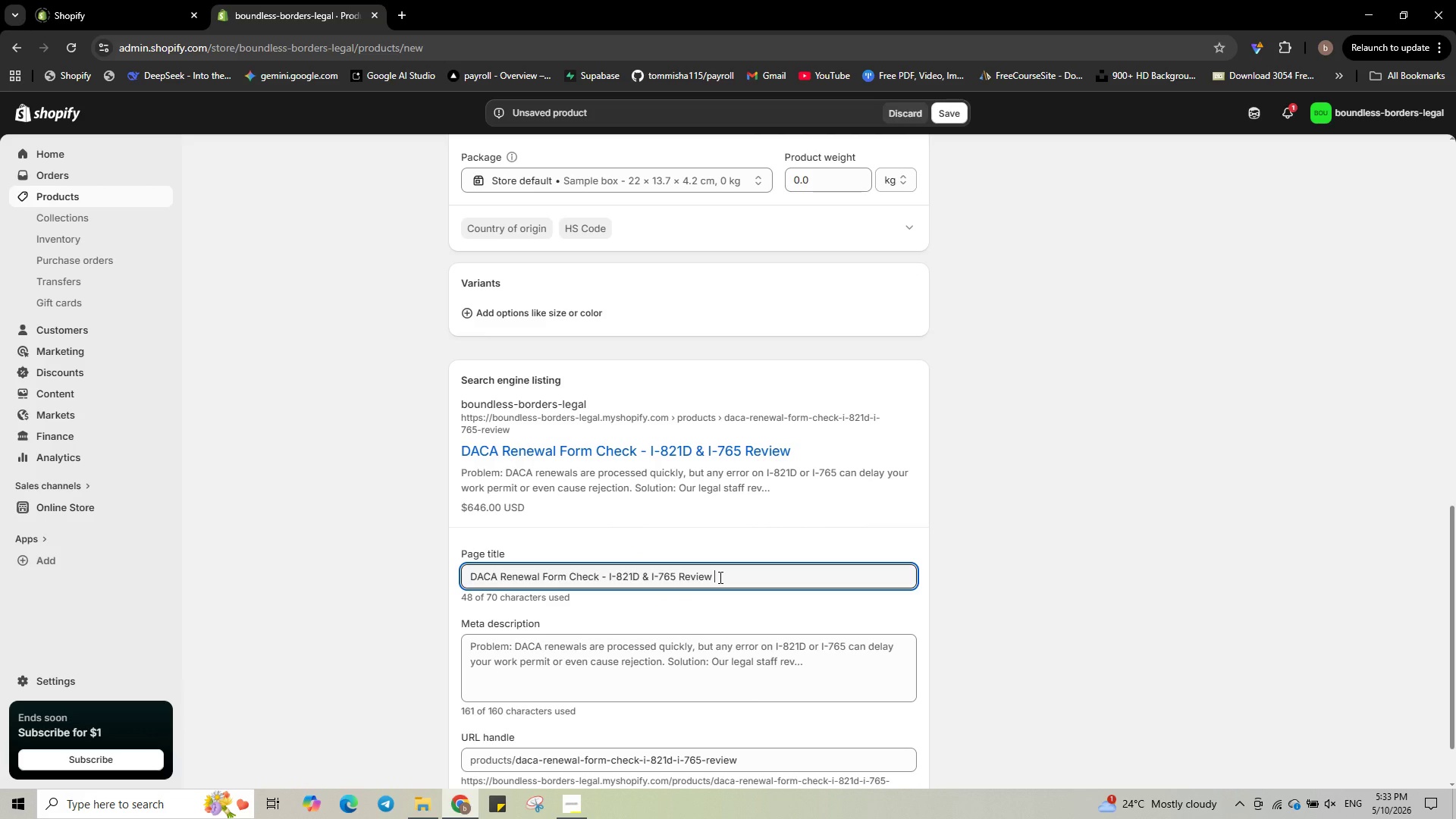 
key(Control+V)
 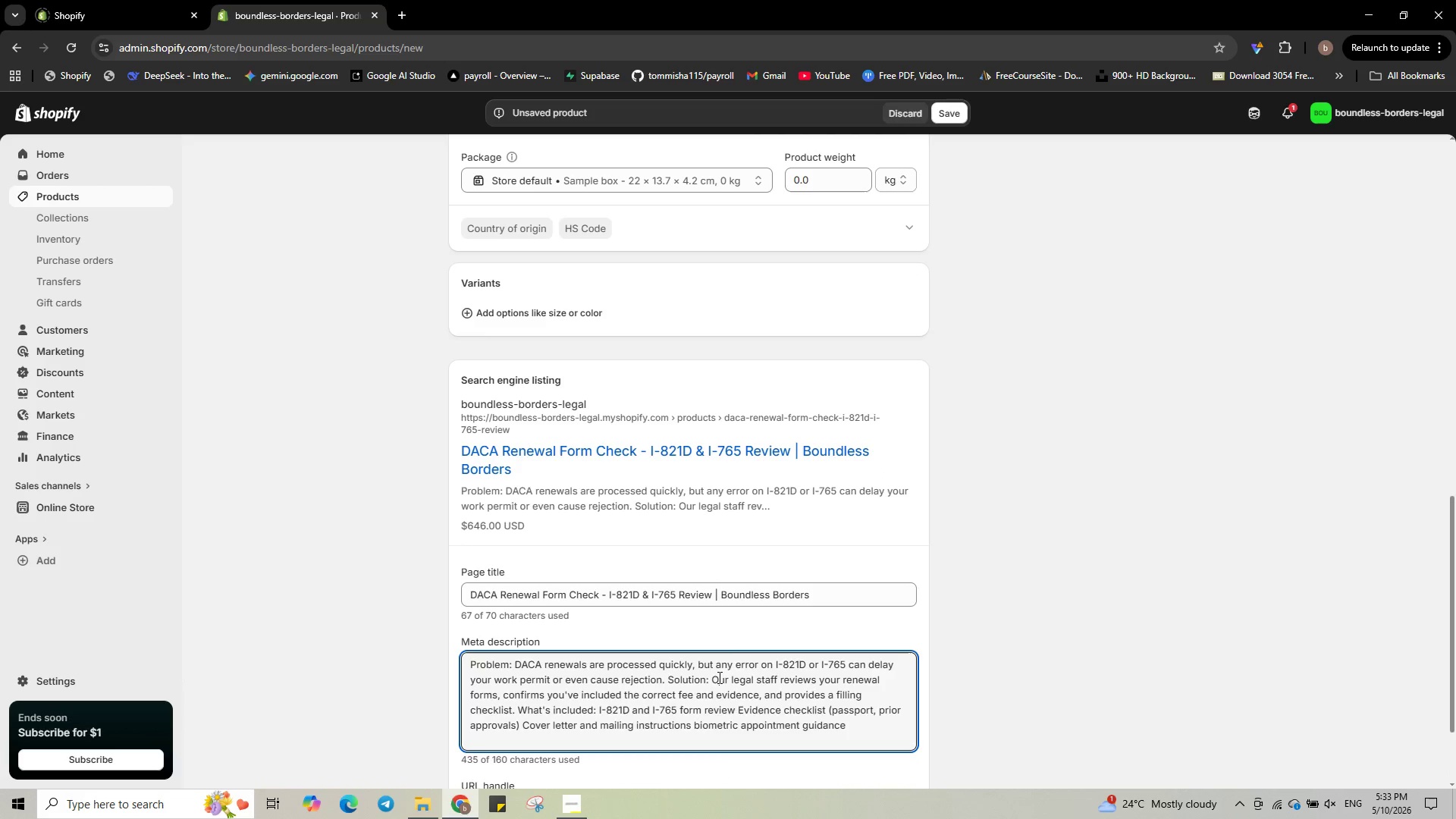 
key(Control+A)
 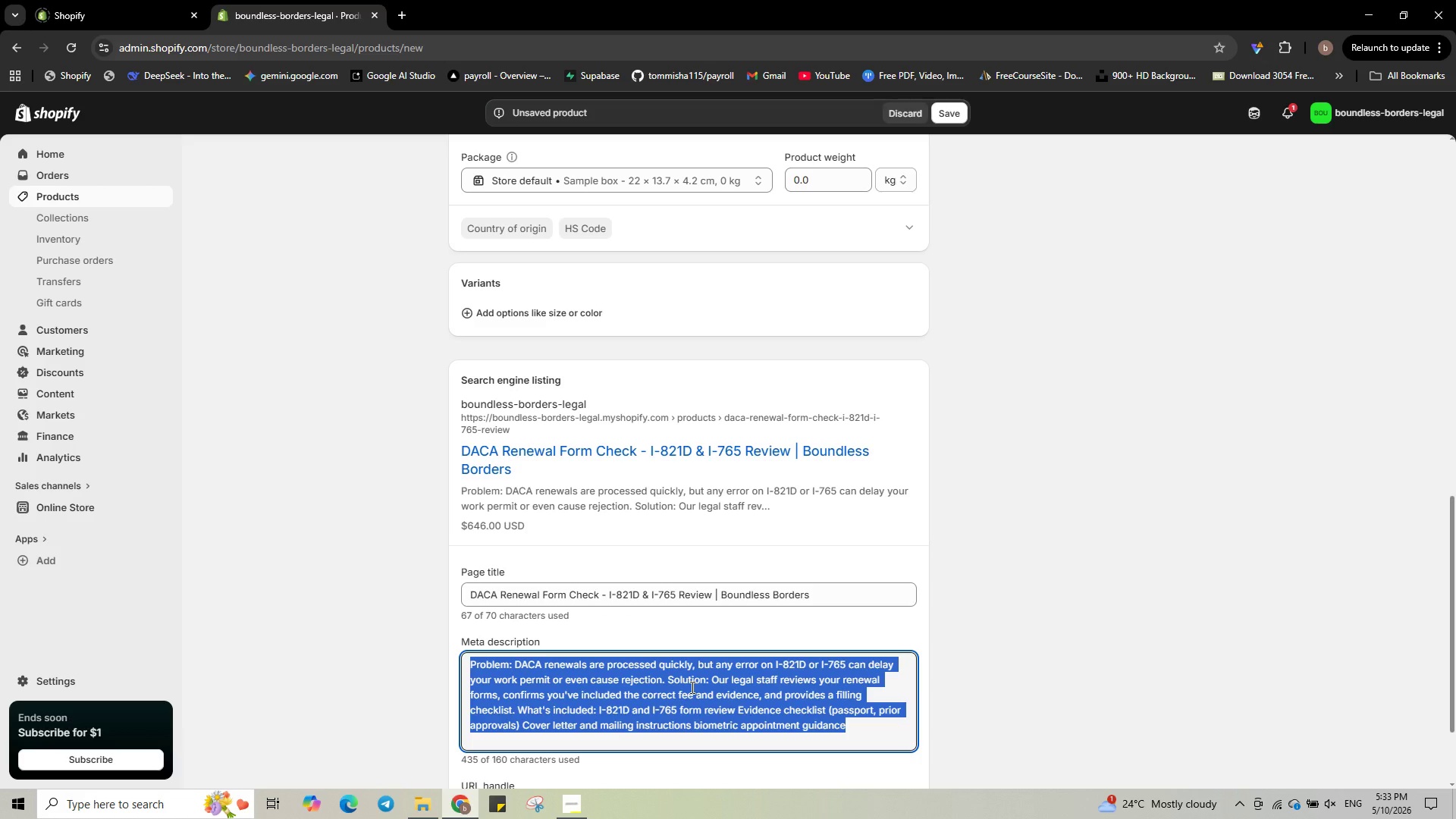 
key(Backspace)
type(DACA renewal form review. Avoid delays with our legal team. fast turnaround. keep your status active.)
 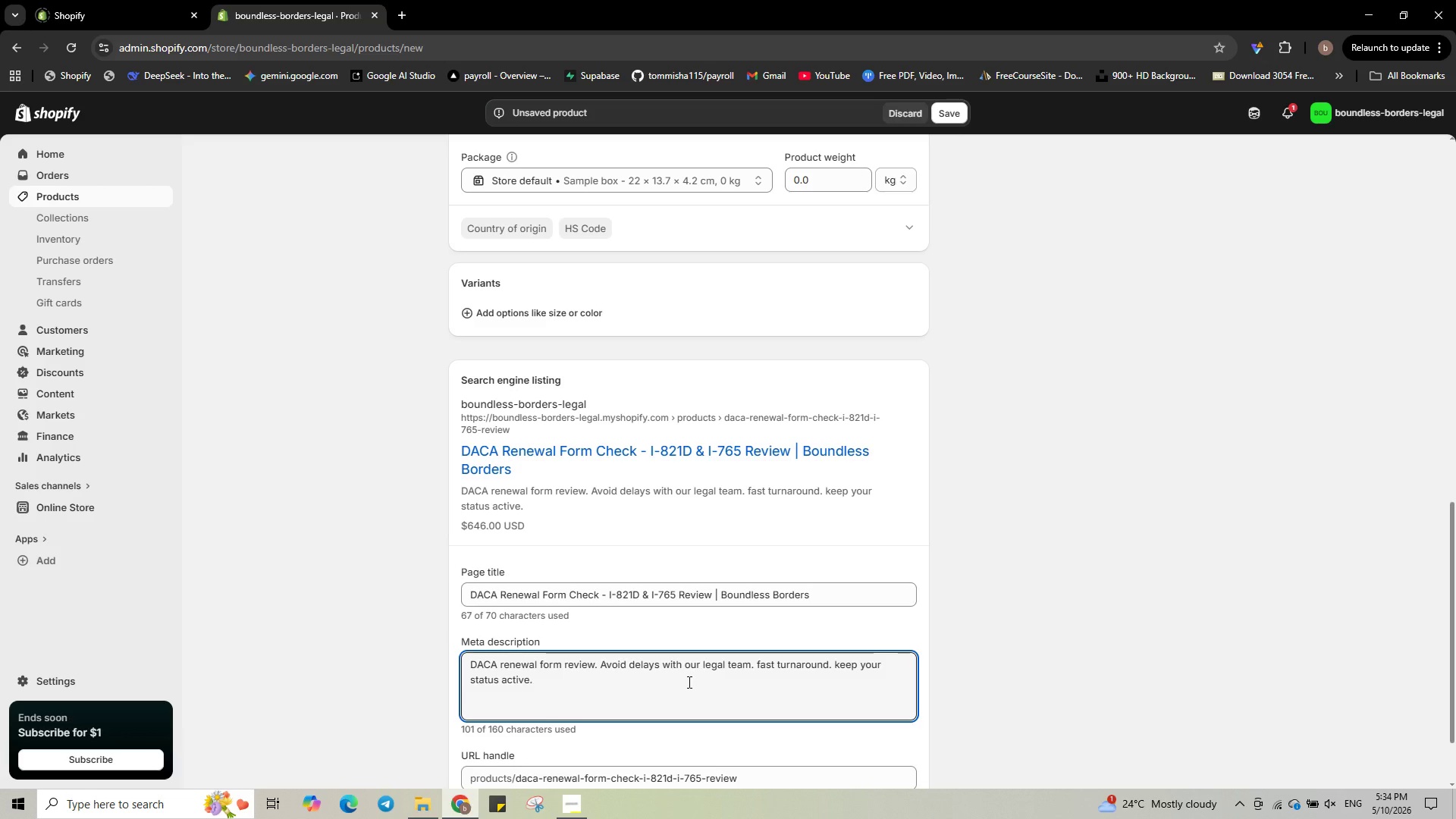 
left_click([840, 665])
 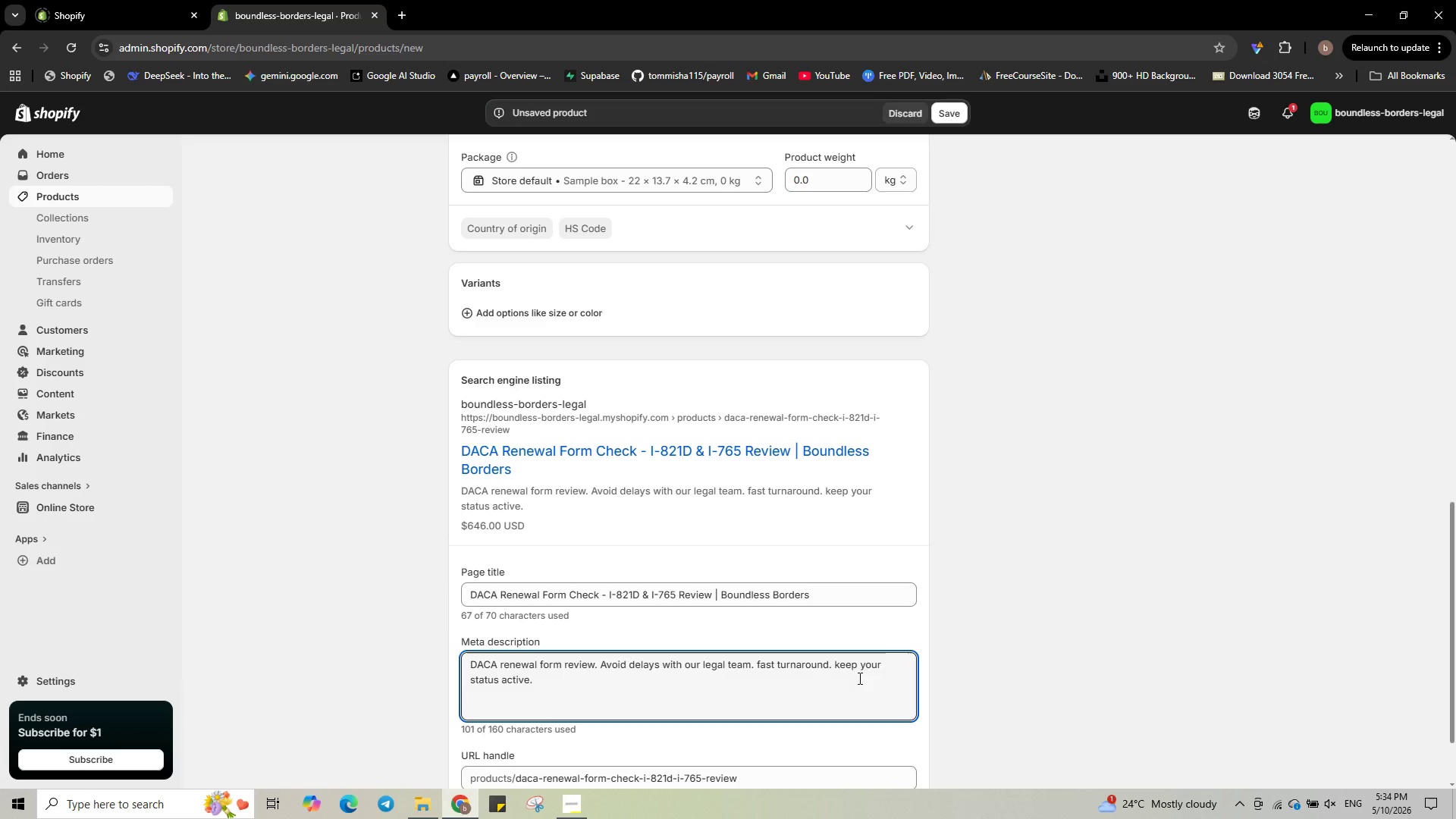 
key(Backspace)
 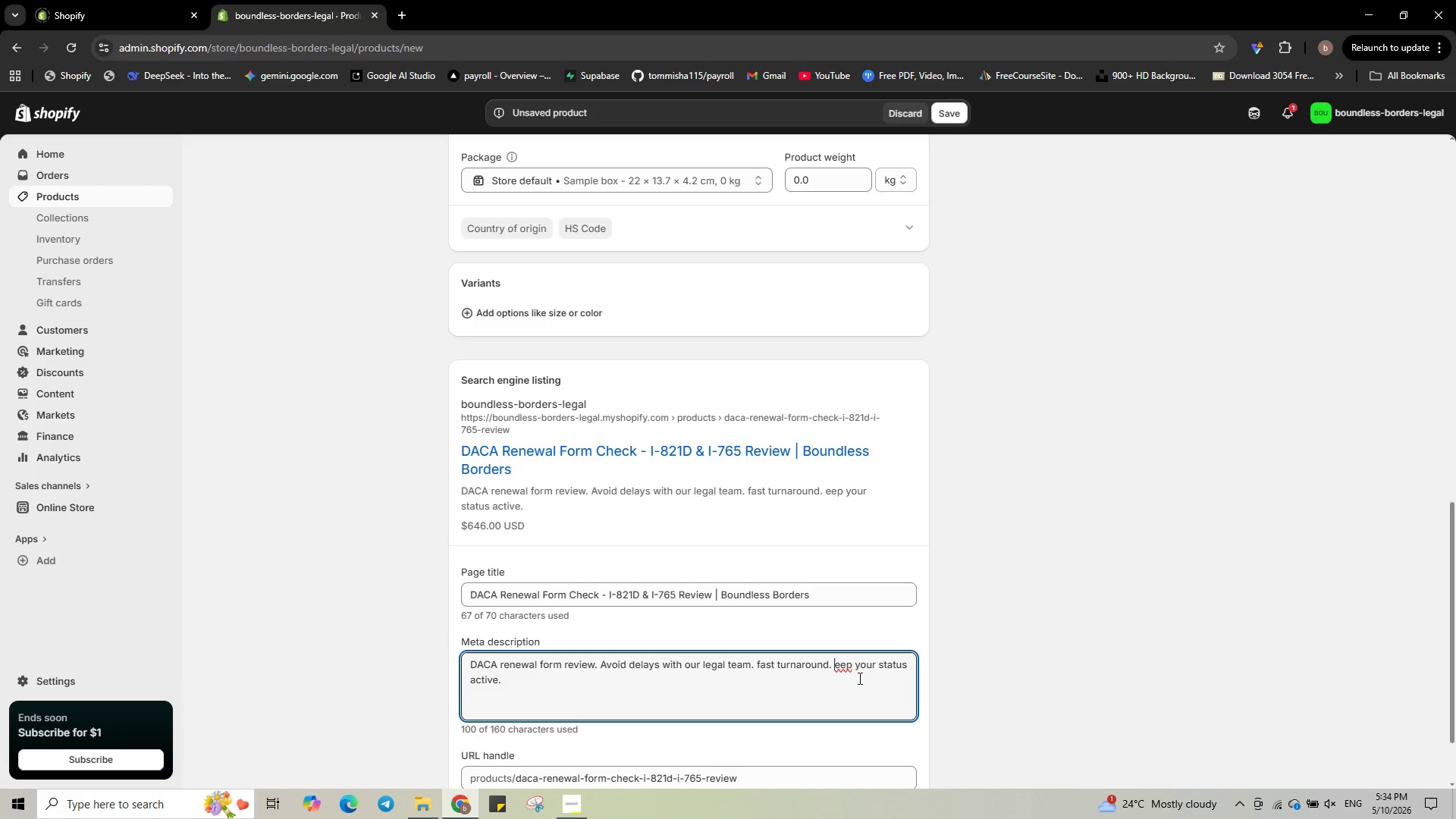 
key(Shift+K)
 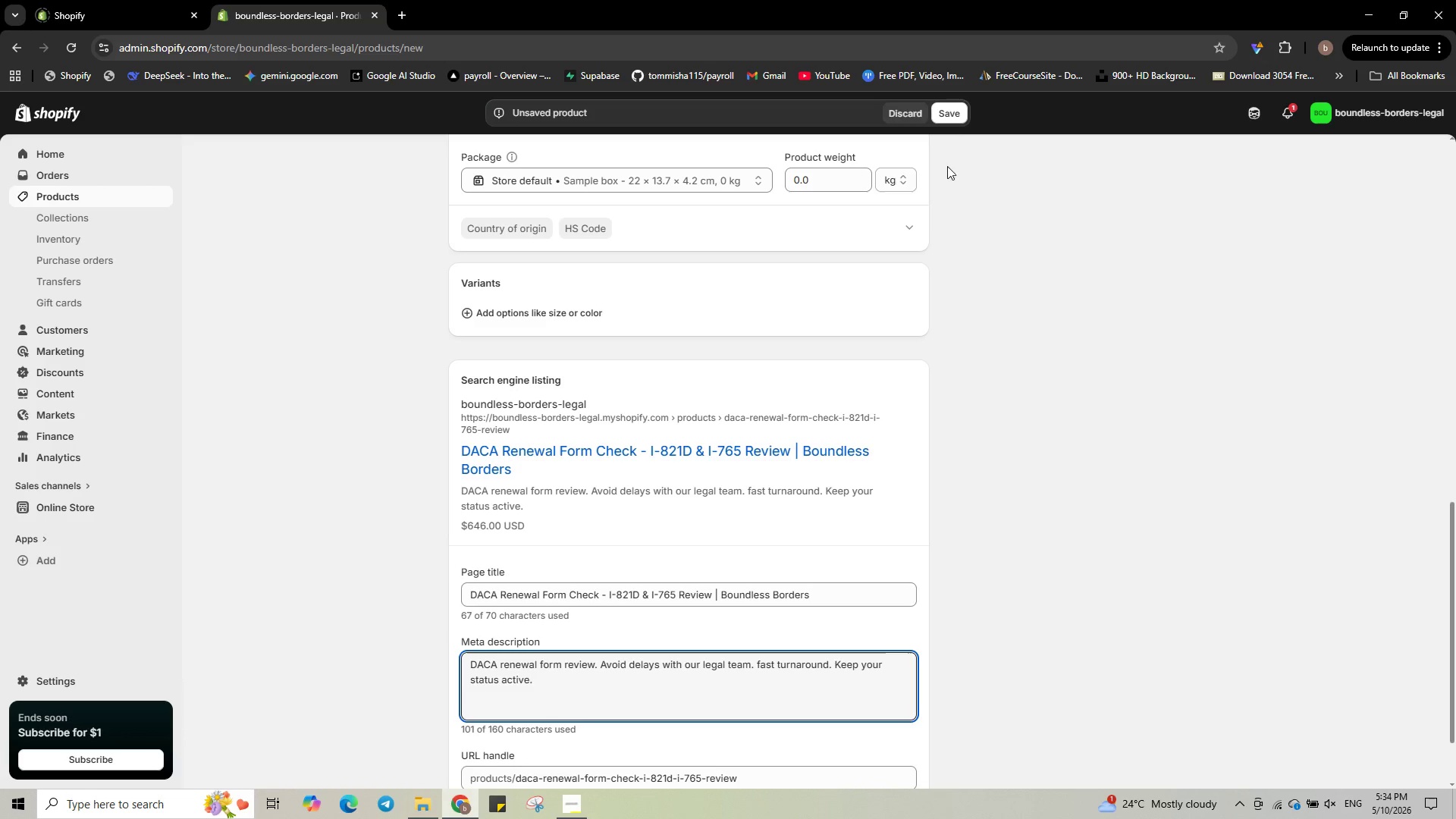 
left_click([949, 118])
 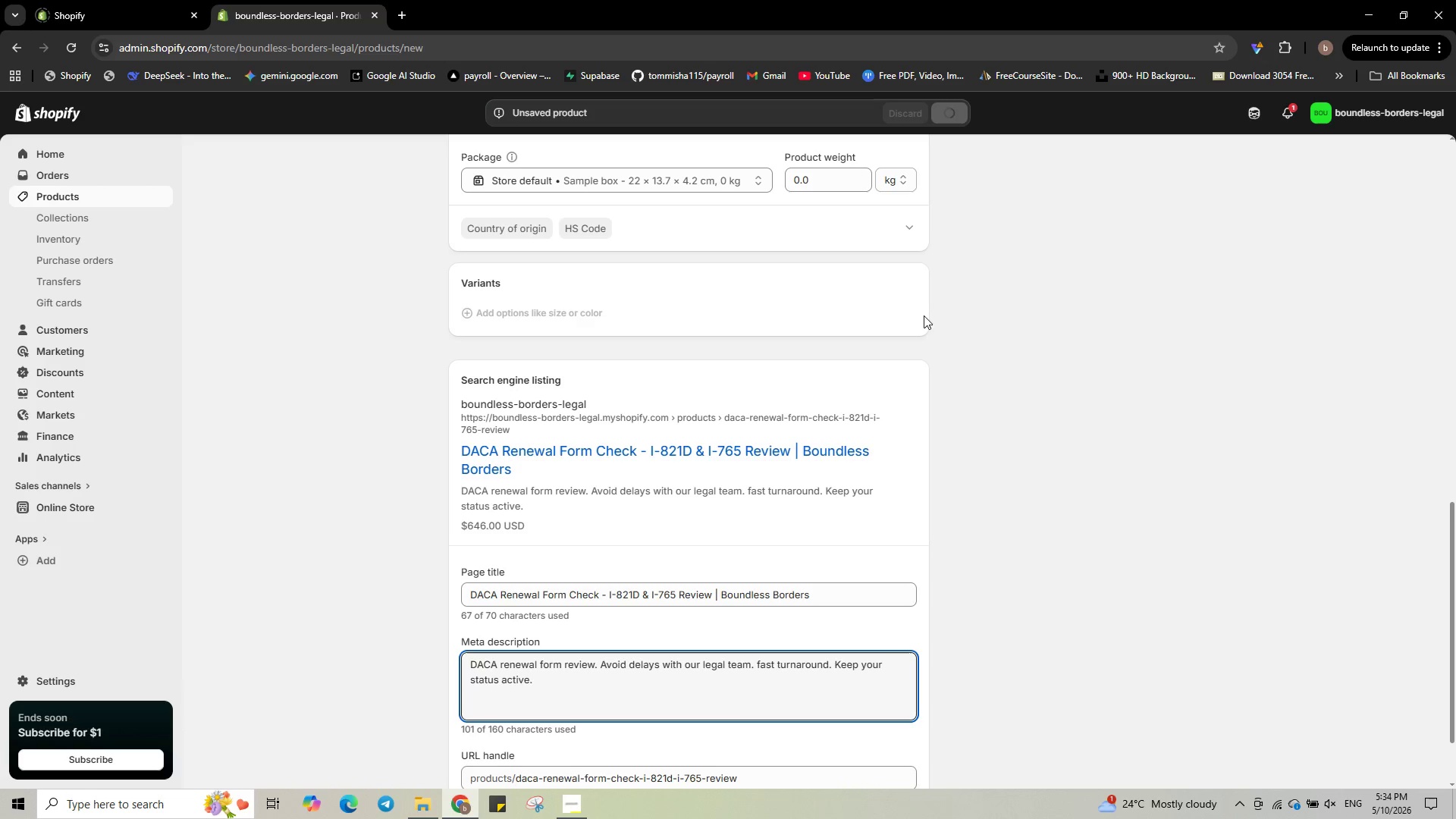 
wait(9.28)
 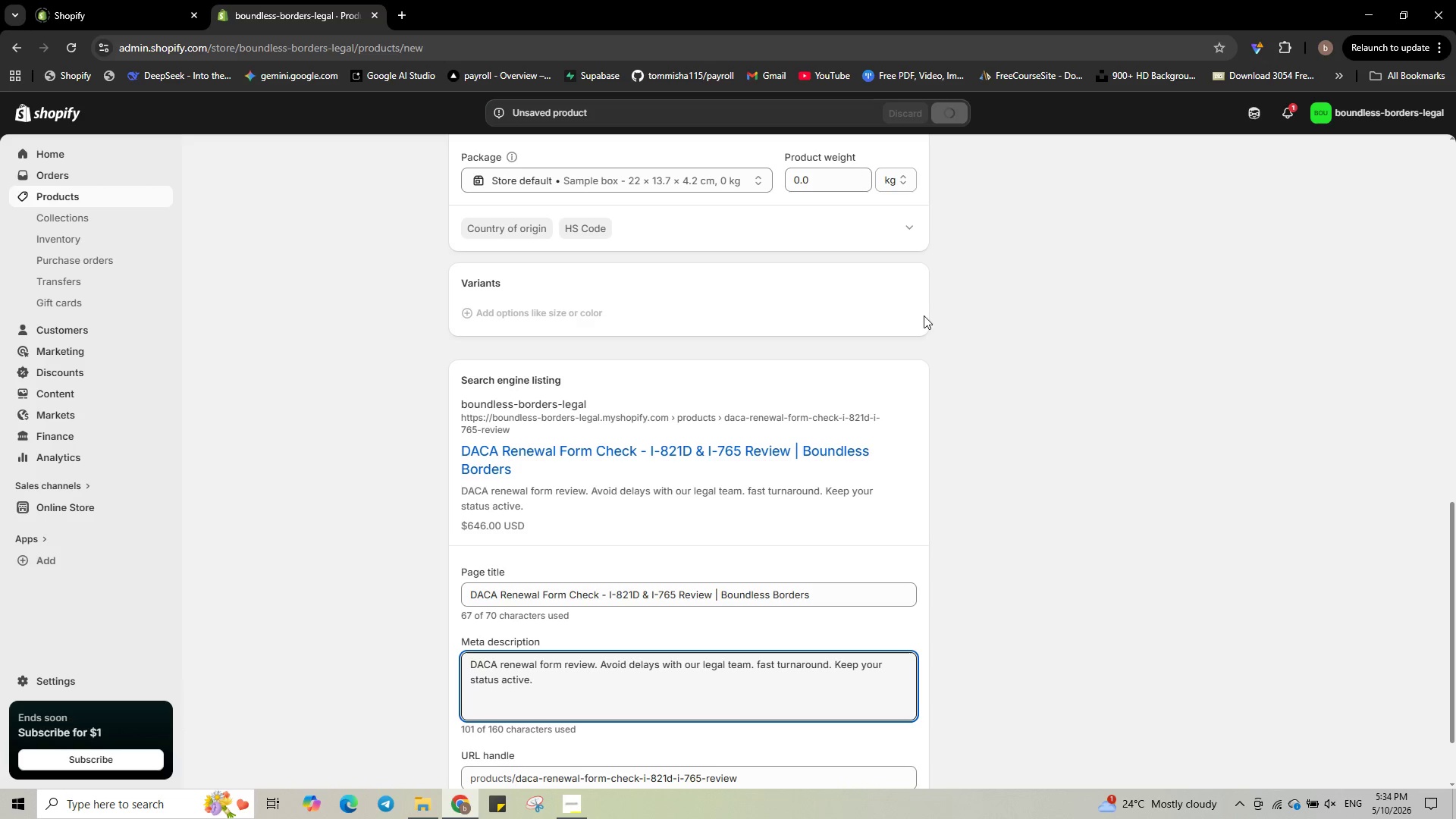 
scroll: coordinate [818, 395], scroll_direction: down, amount: 1.0
 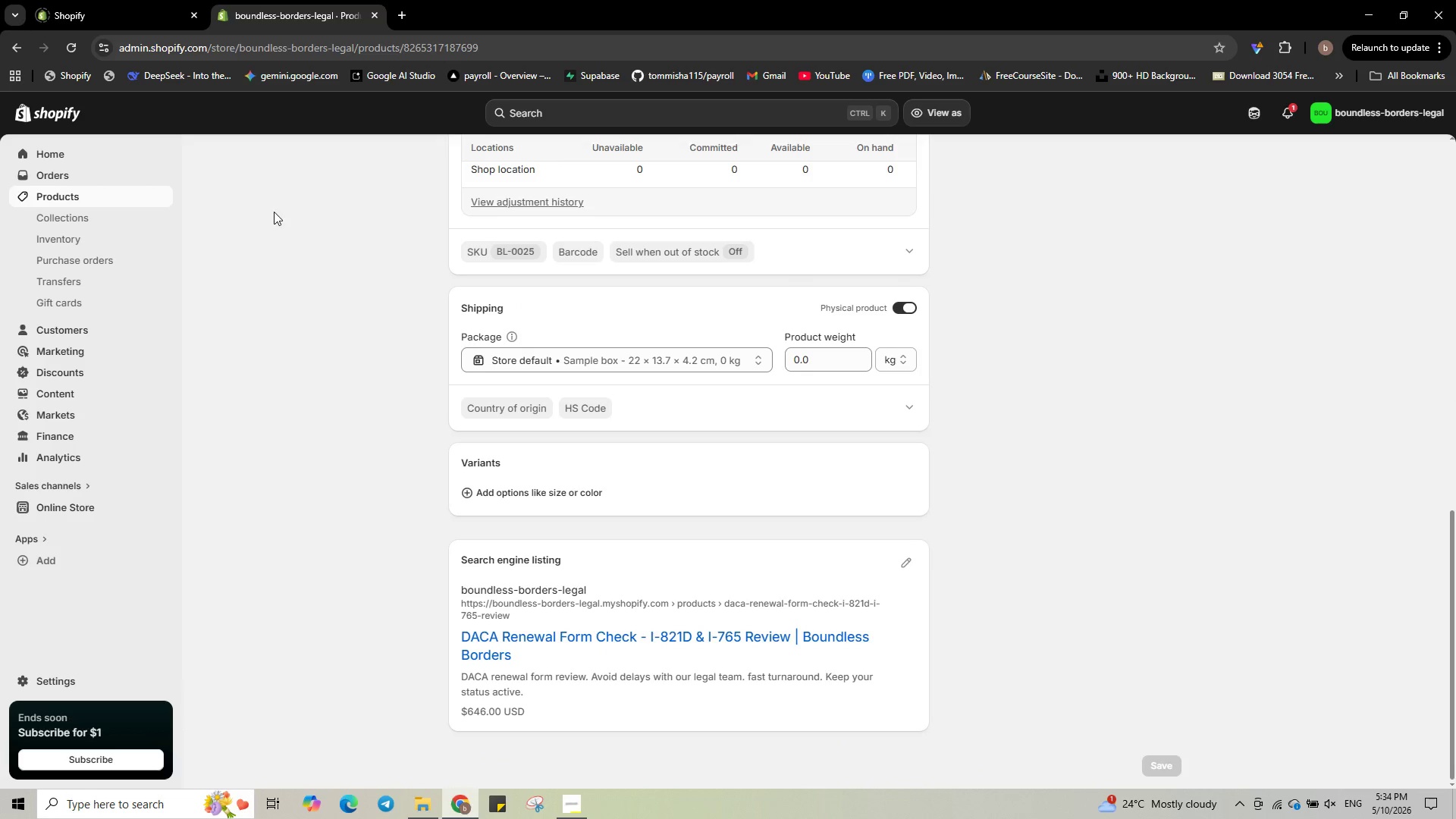 
left_click([149, 202])
 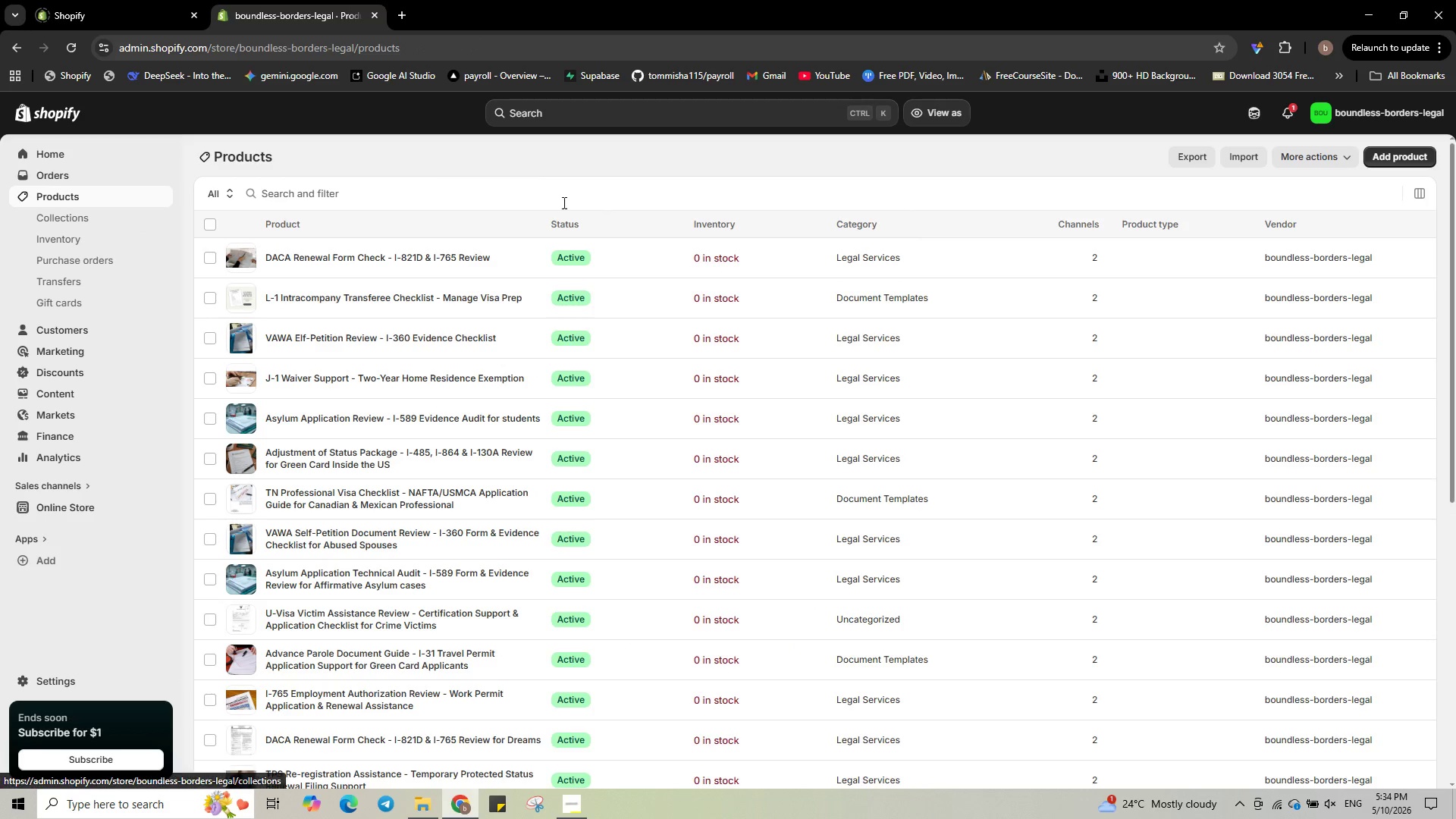 
wait(5.45)
 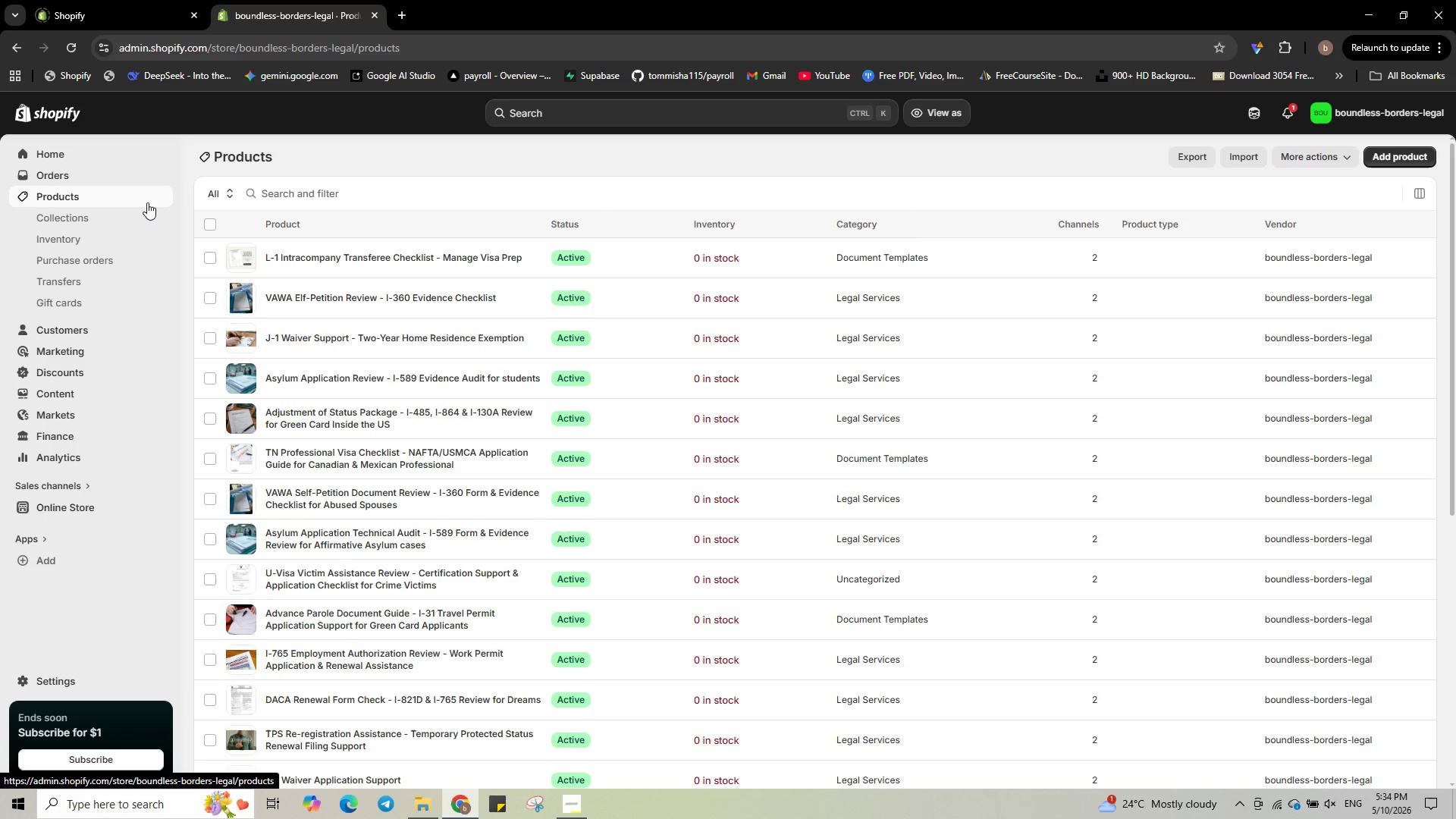 
left_click([1389, 155])
 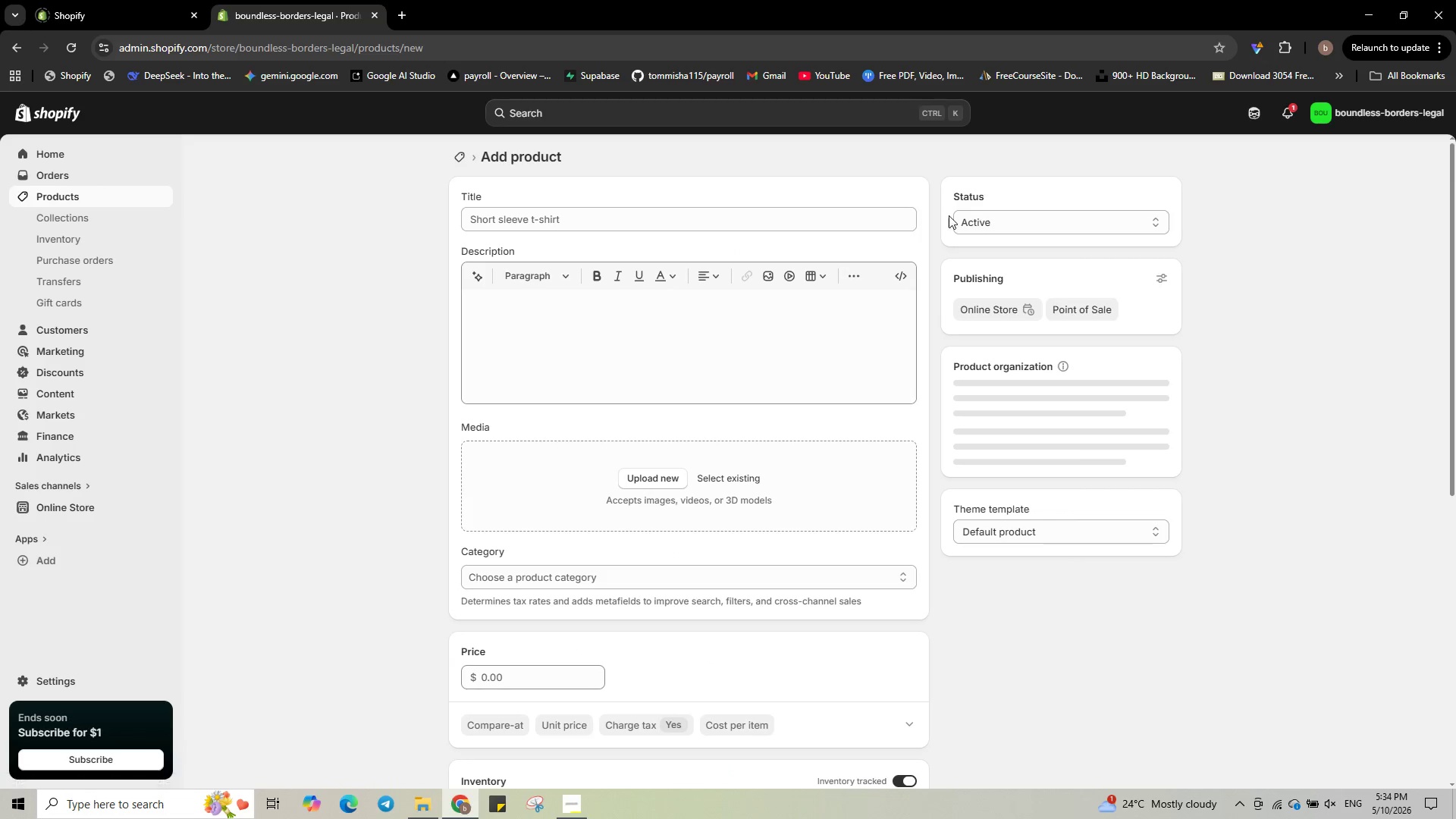 
left_click([821, 221])
 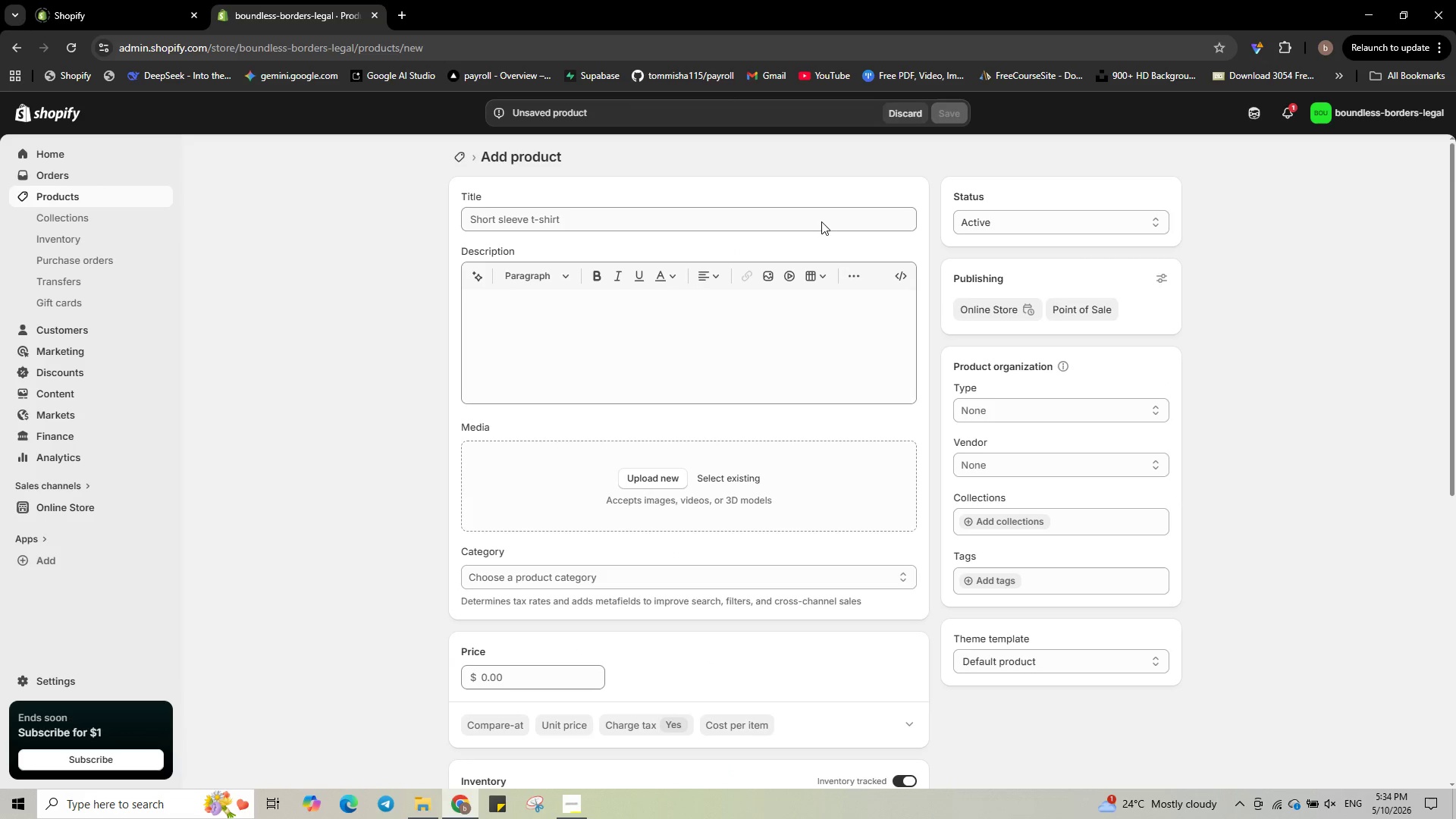 
type(Green )
 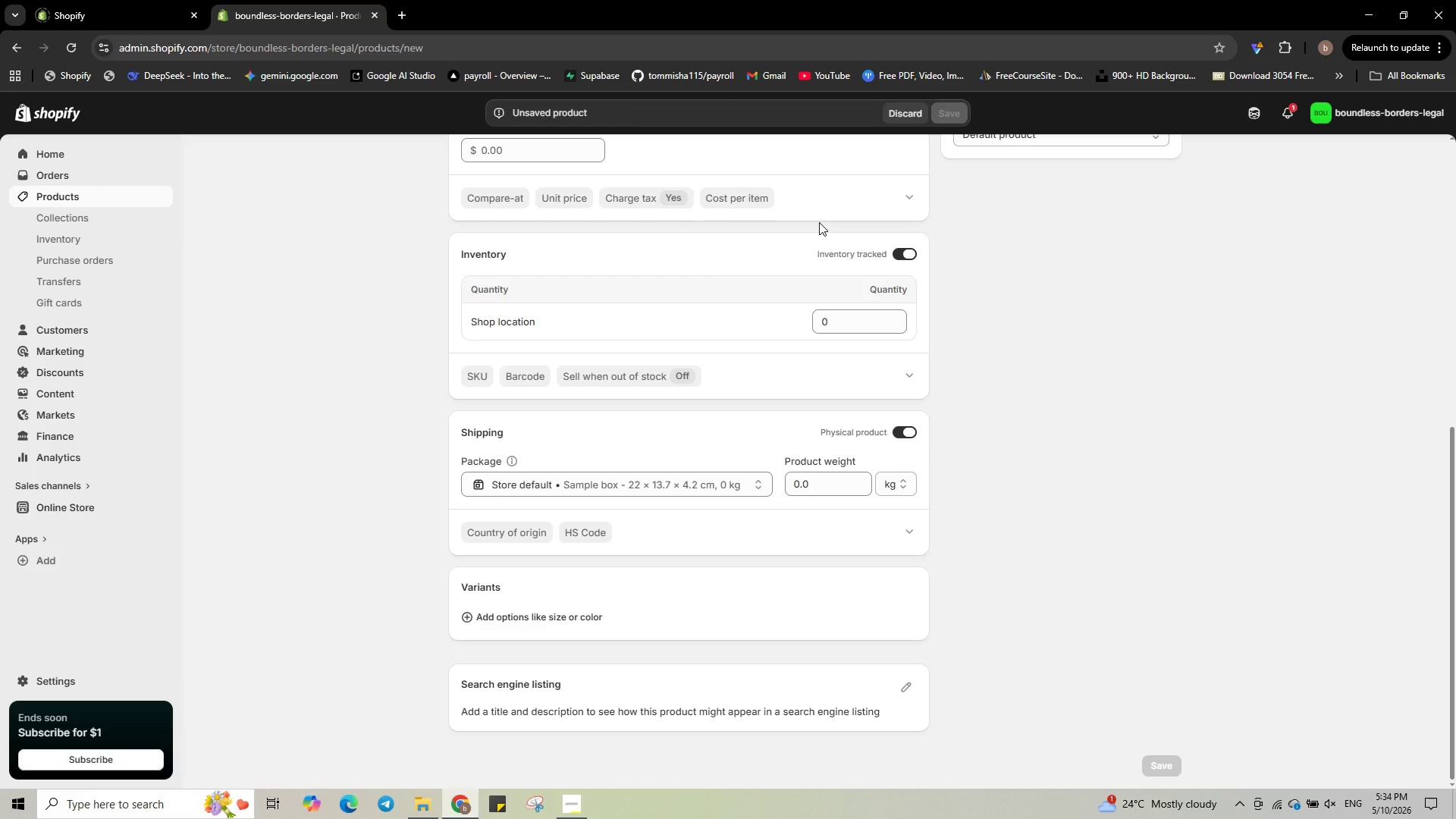 
scroll: coordinate [819, 222], scroll_direction: up, amount: 11.0
 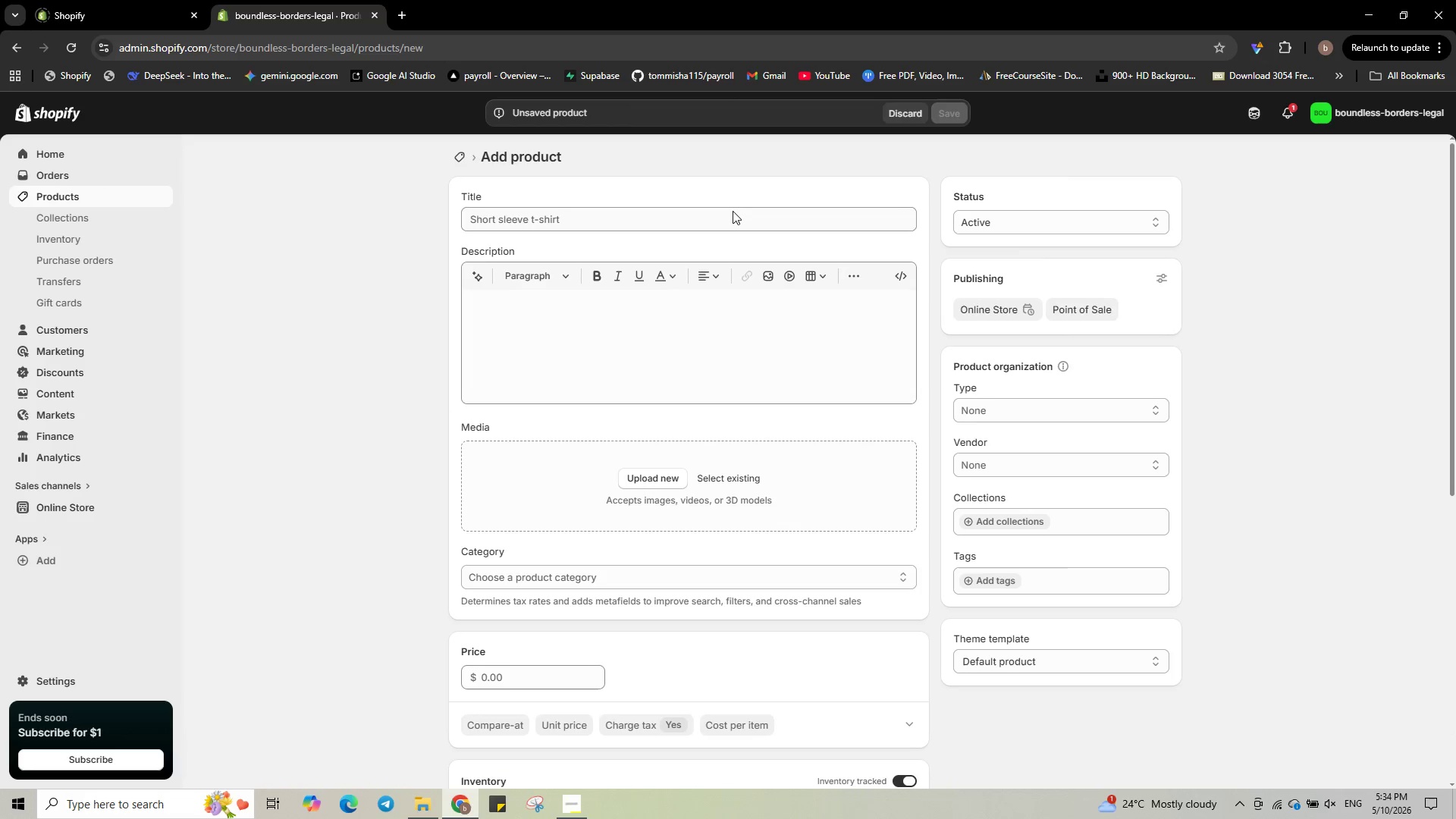 
left_click([733, 211])
 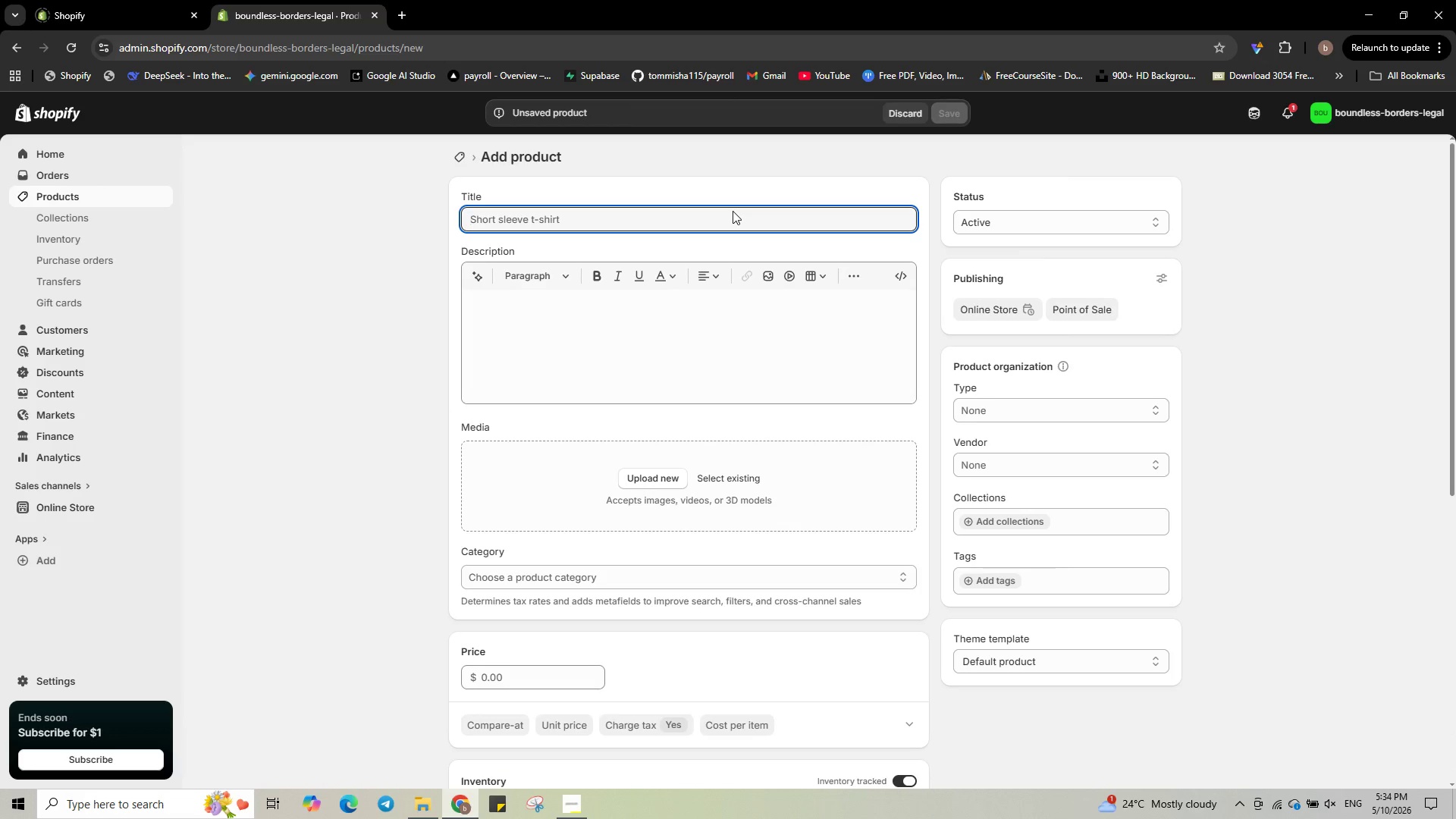 
type(Green Card Renewal - I-90 Form Review for Str)
key(Backspace)
type(udents)
 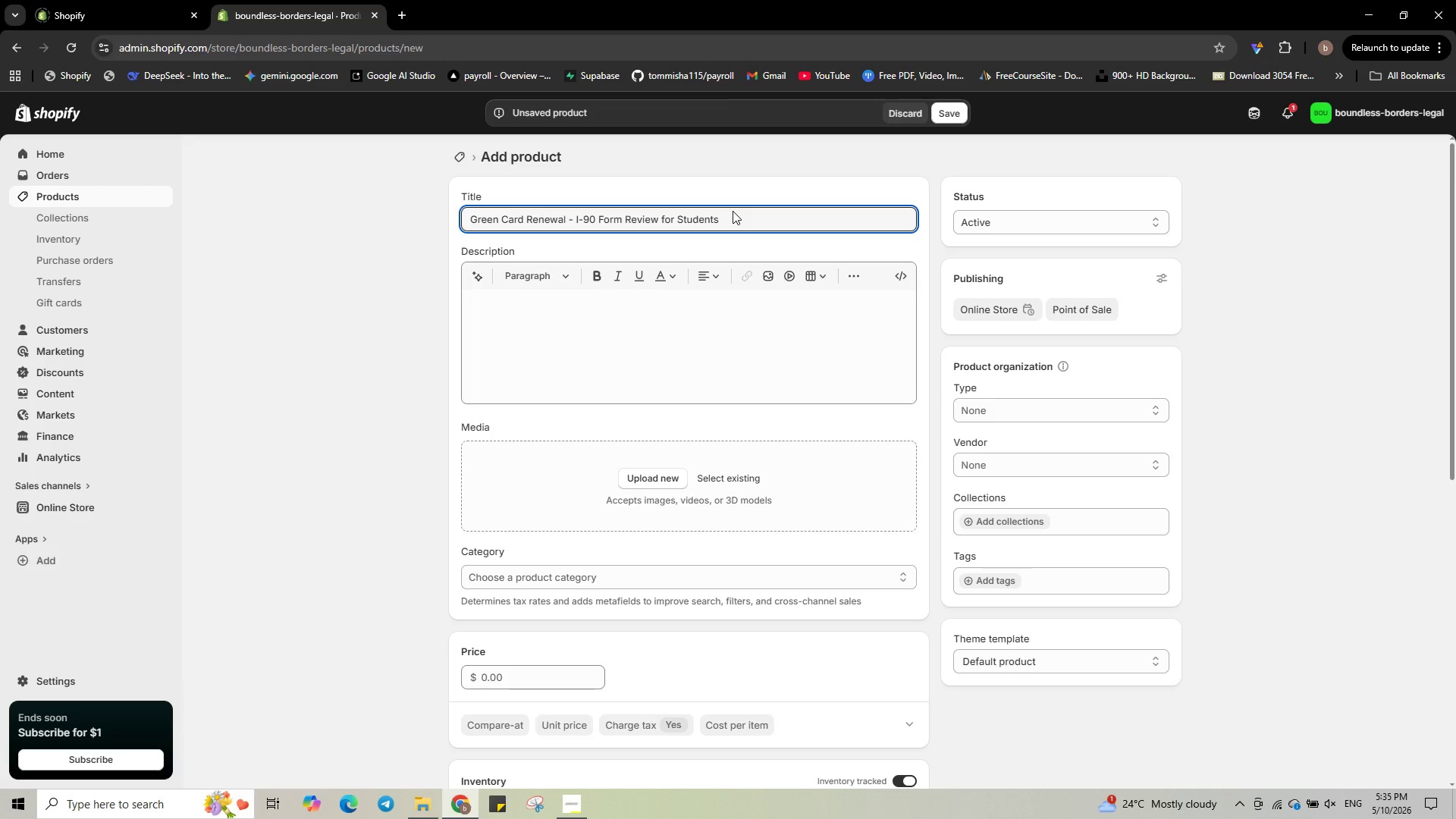 
left_click([893, 278])
 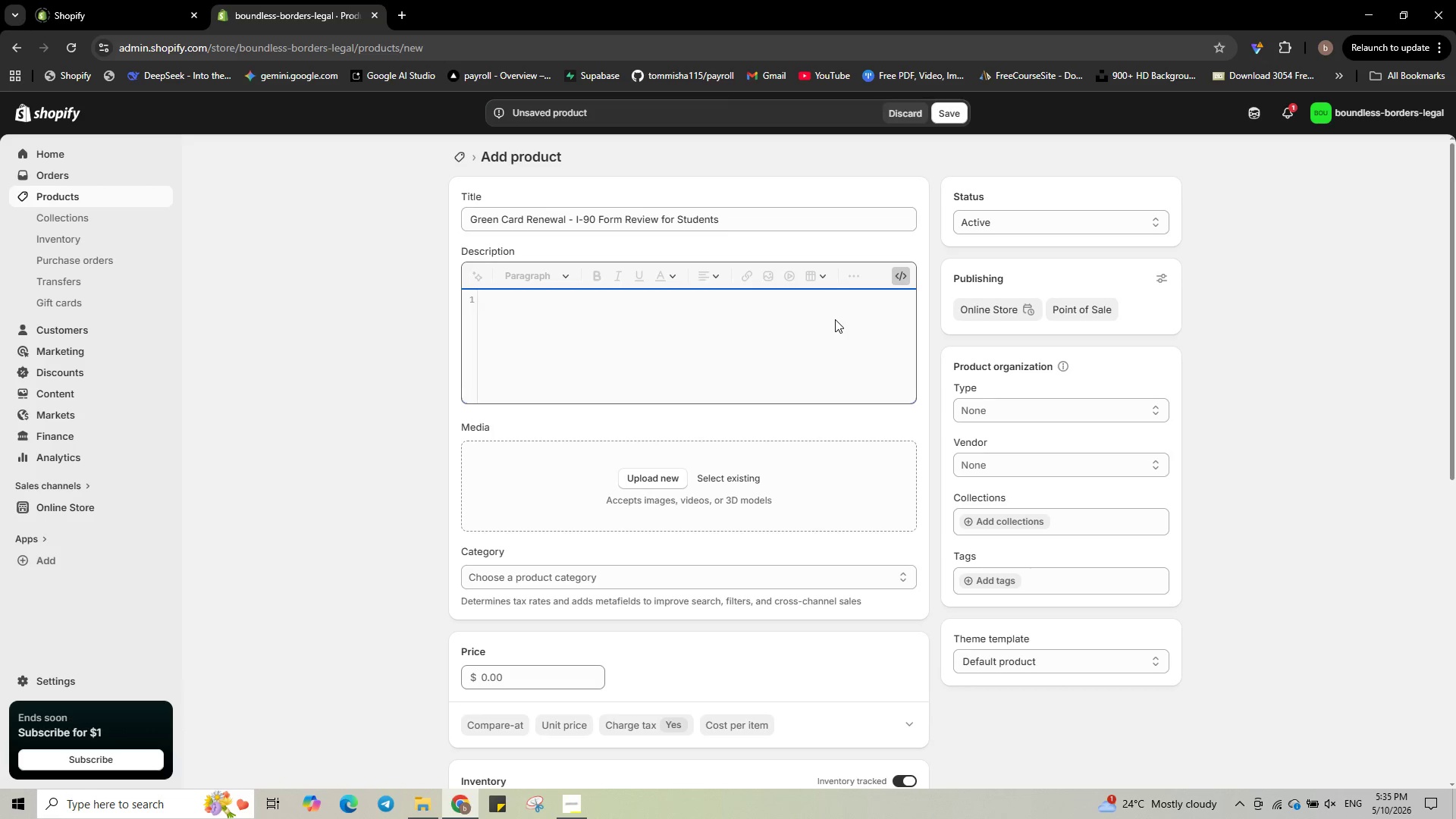 
type(<p><strpng)
key(Backspace)
key(Backspace)
key(Backspace)
key(Backspace)
type(rong>)
 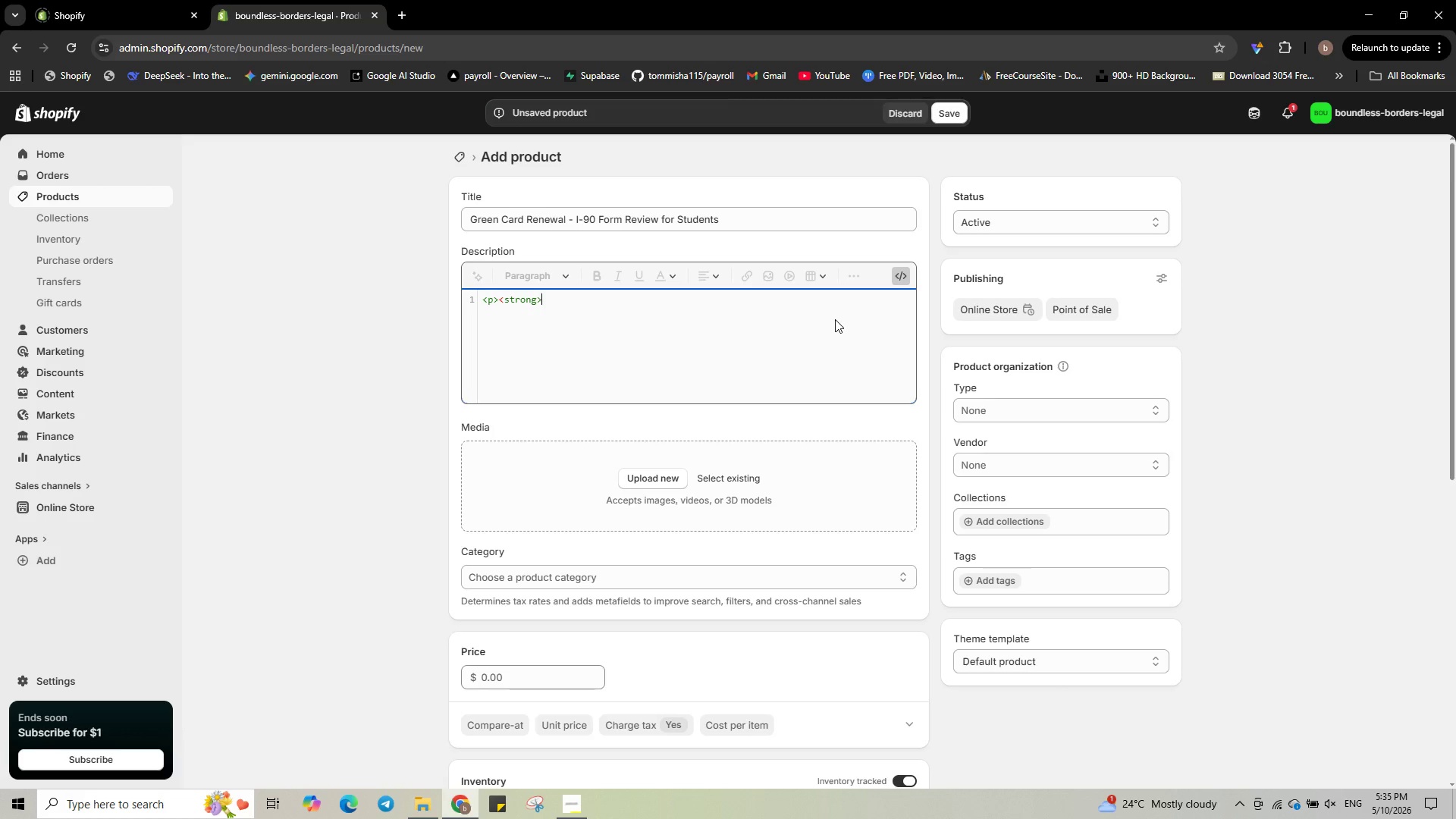 
hold_key(key=ShiftRight, duration=1.8)
 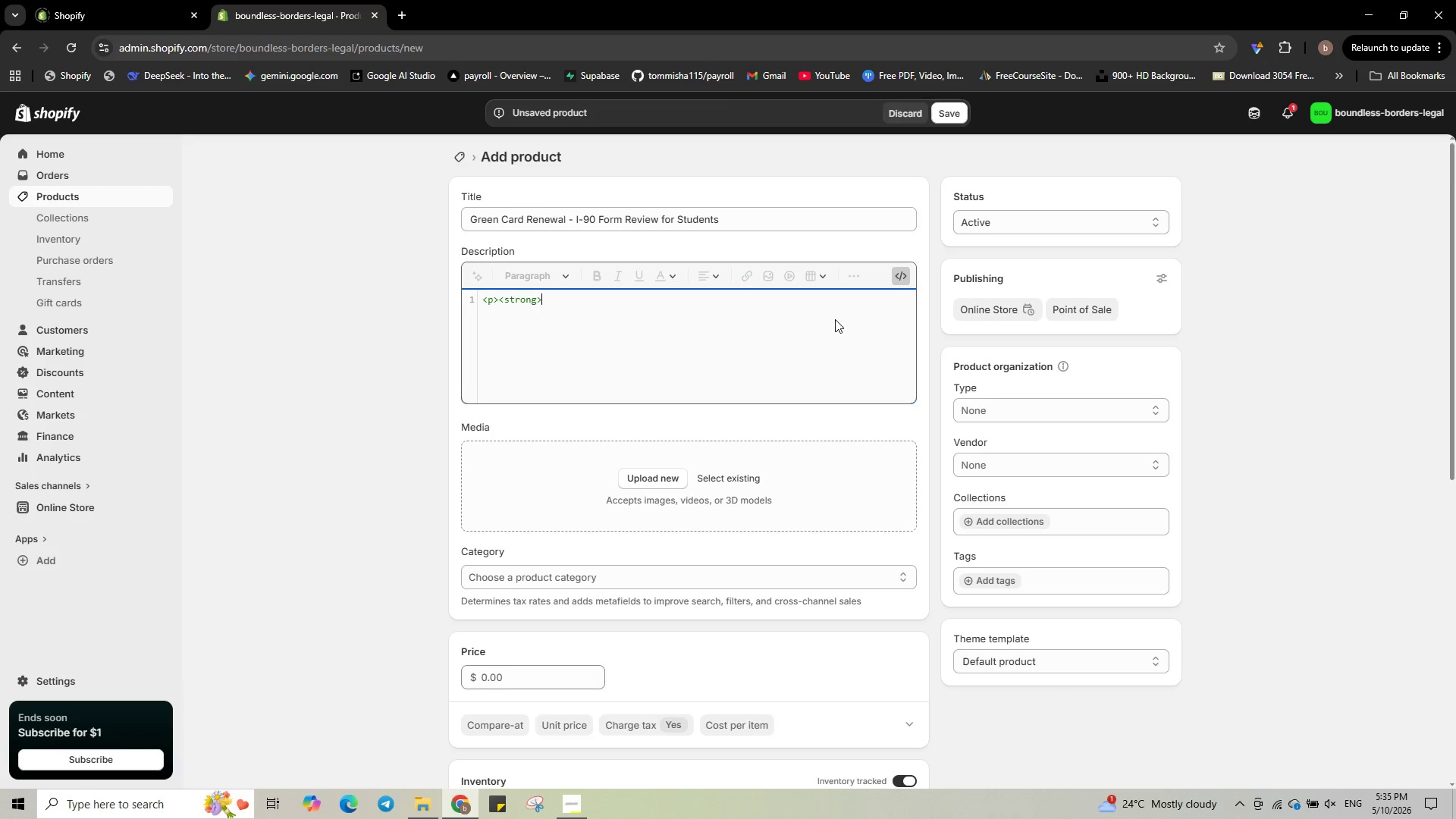 
type(Problem:</strong> Filing I-90 for lost, expiring, or incorrect green card is confusing. one wrong answer can delay your renewal for monthes.,/p>)
 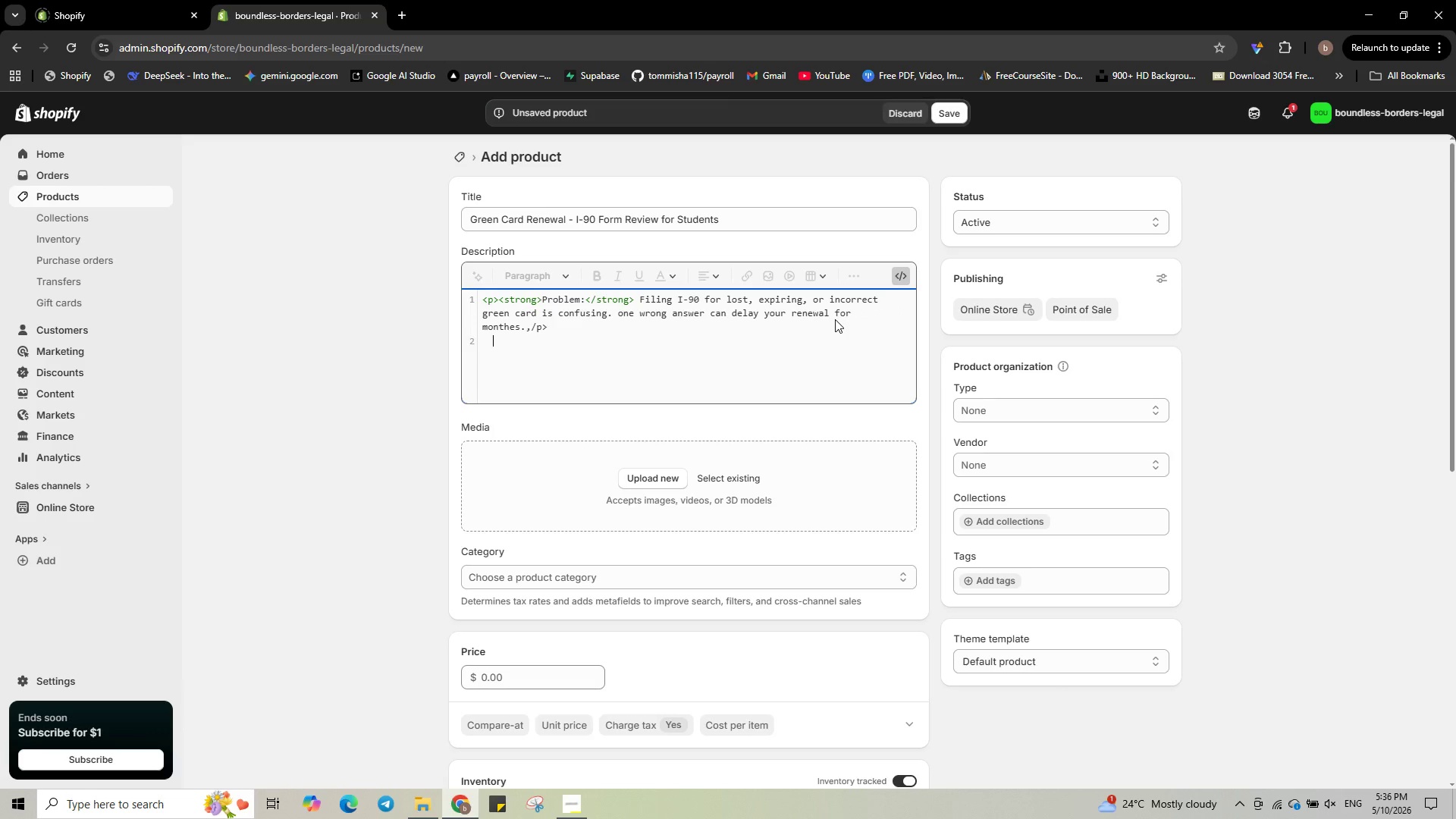 
 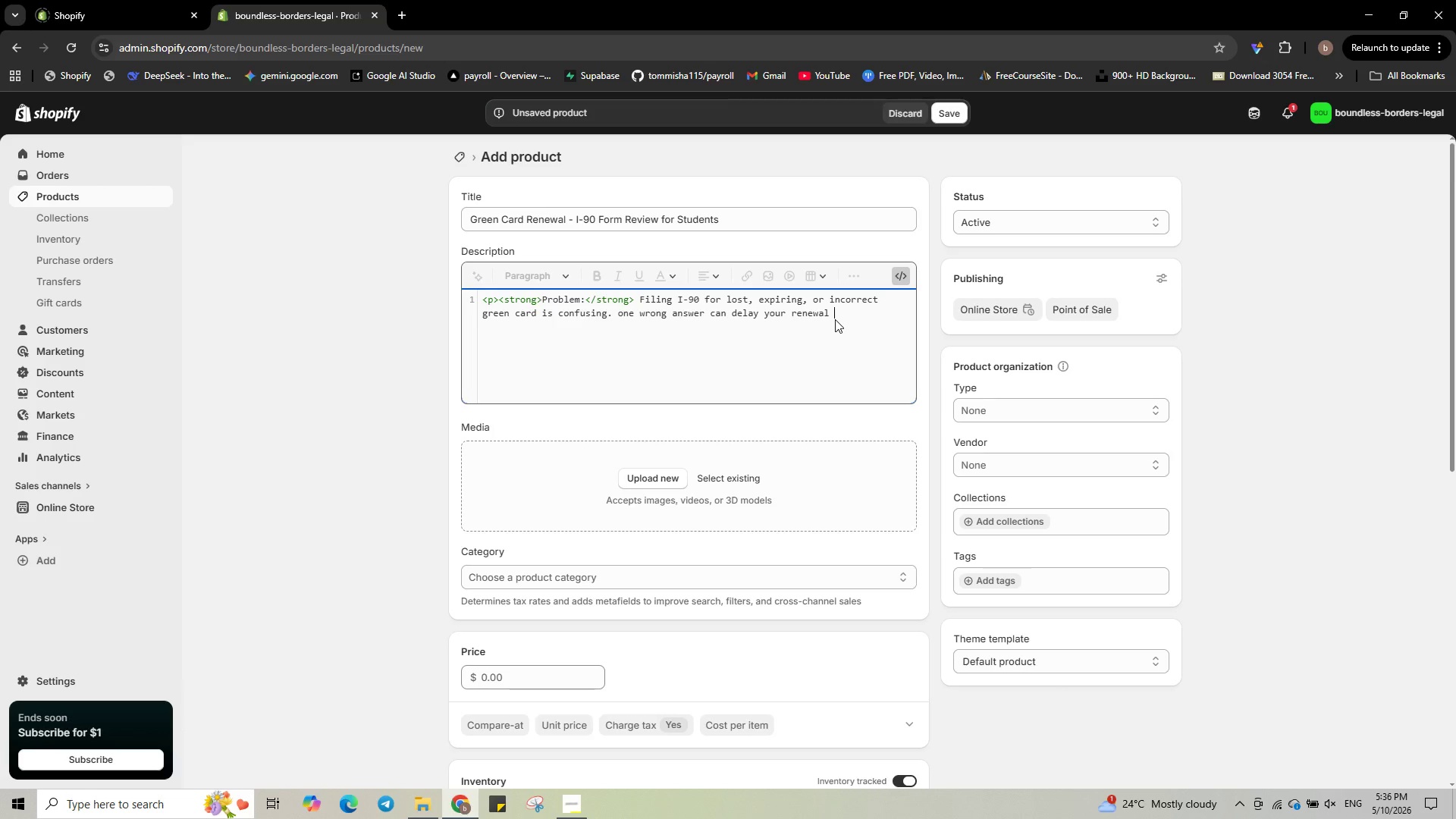 
key(Enter)
 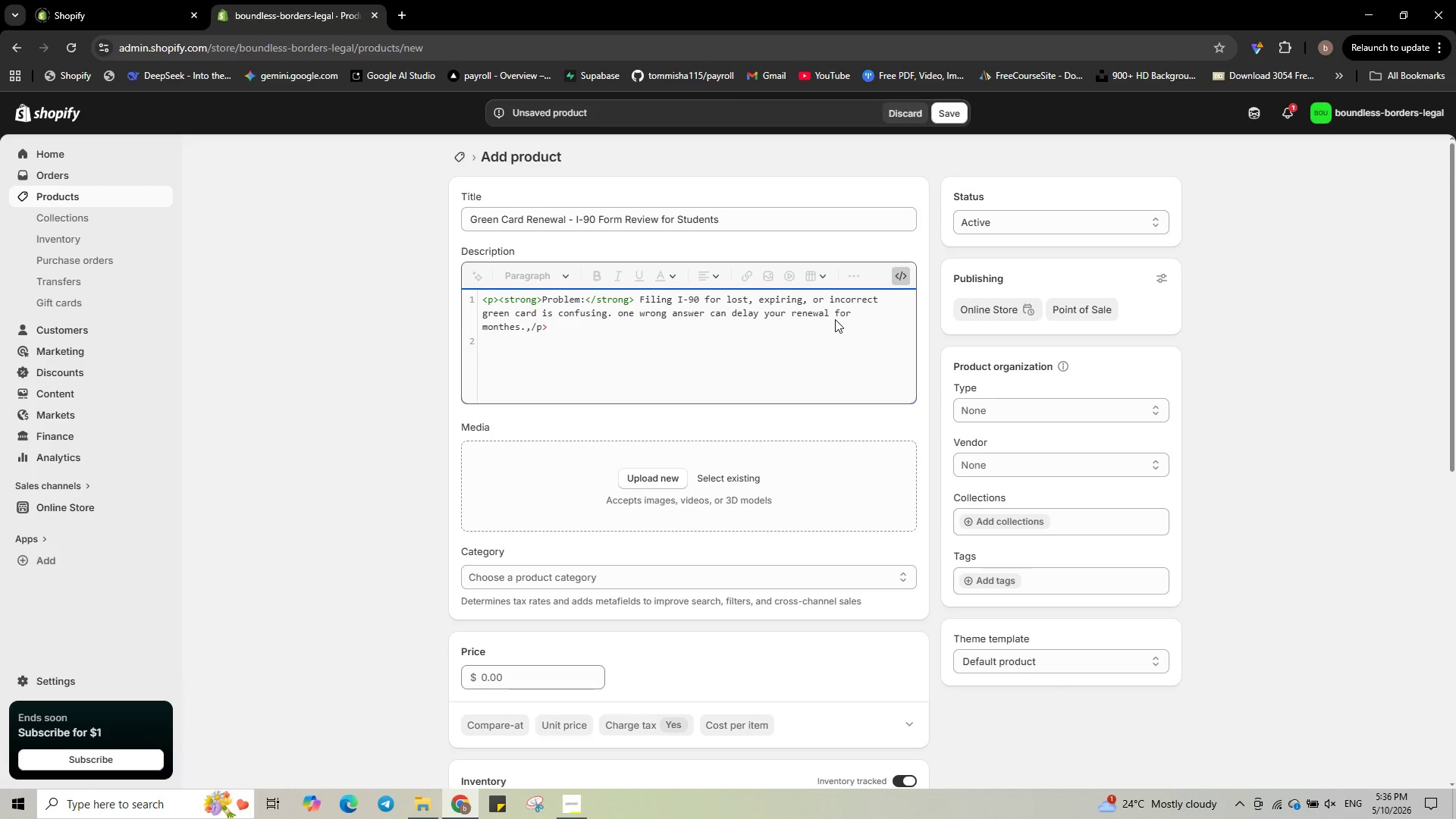 
type(<p>,strong>)
 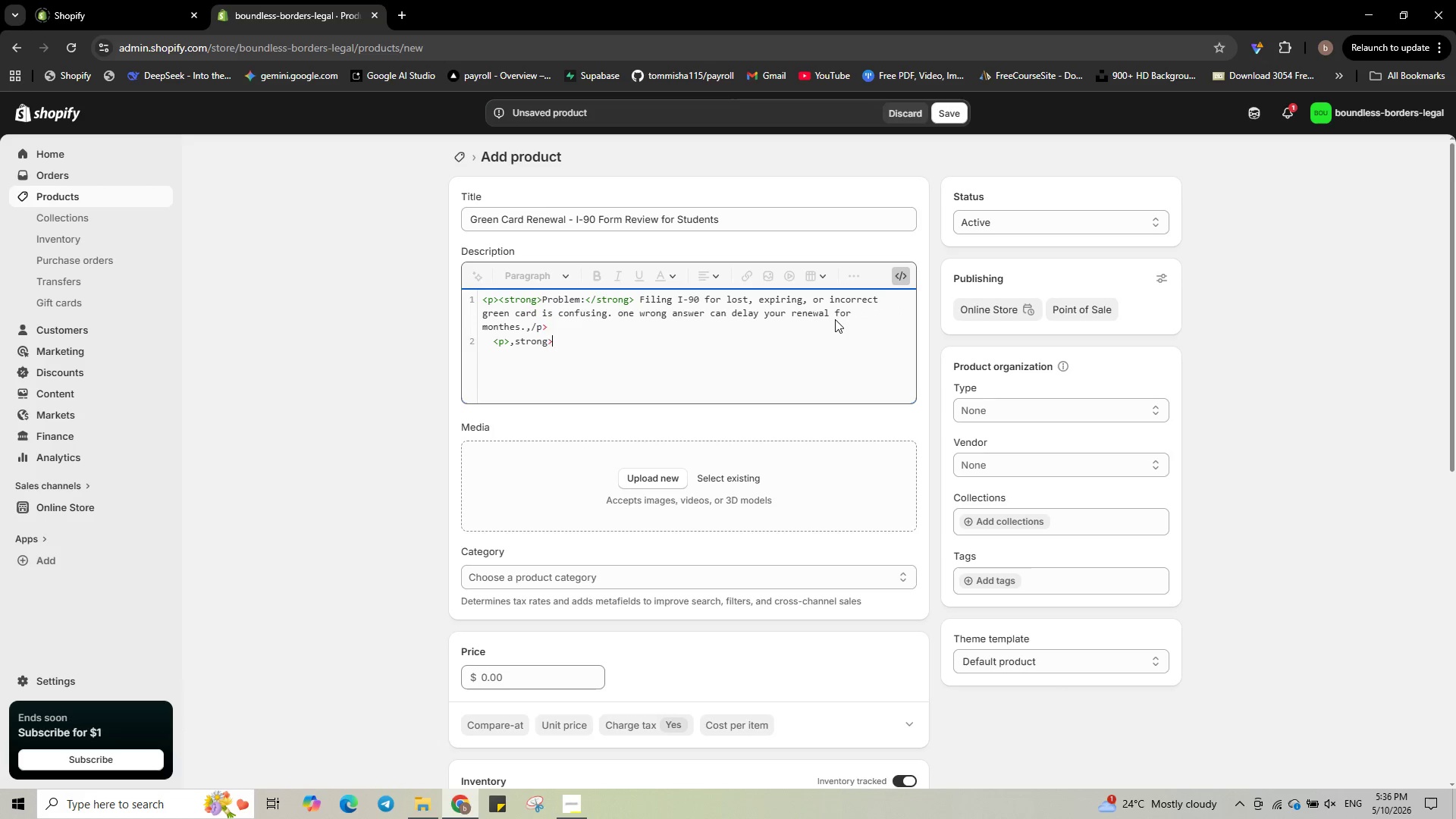 
key(ArrowLeft)
 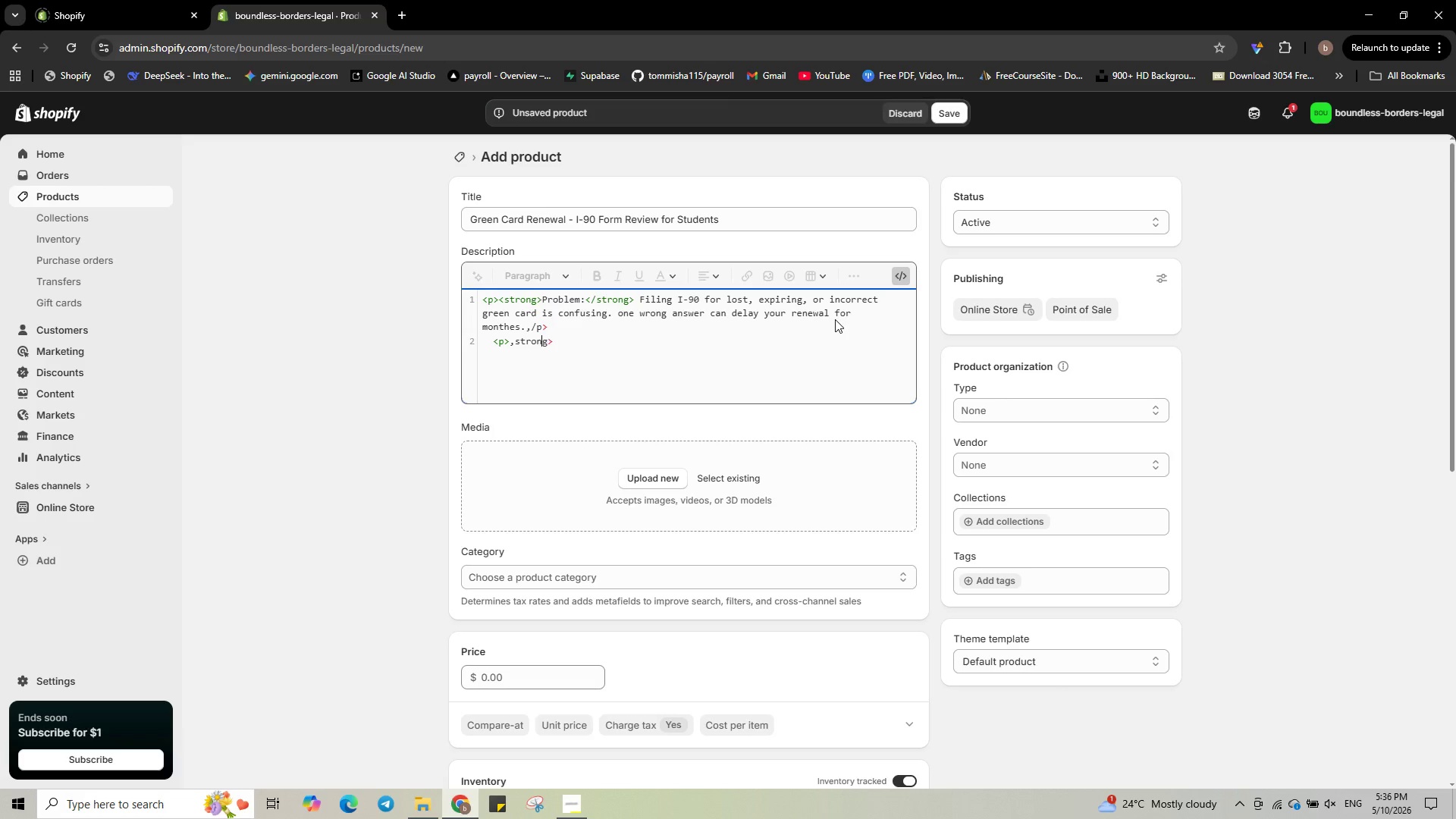 
key(ArrowLeft)
 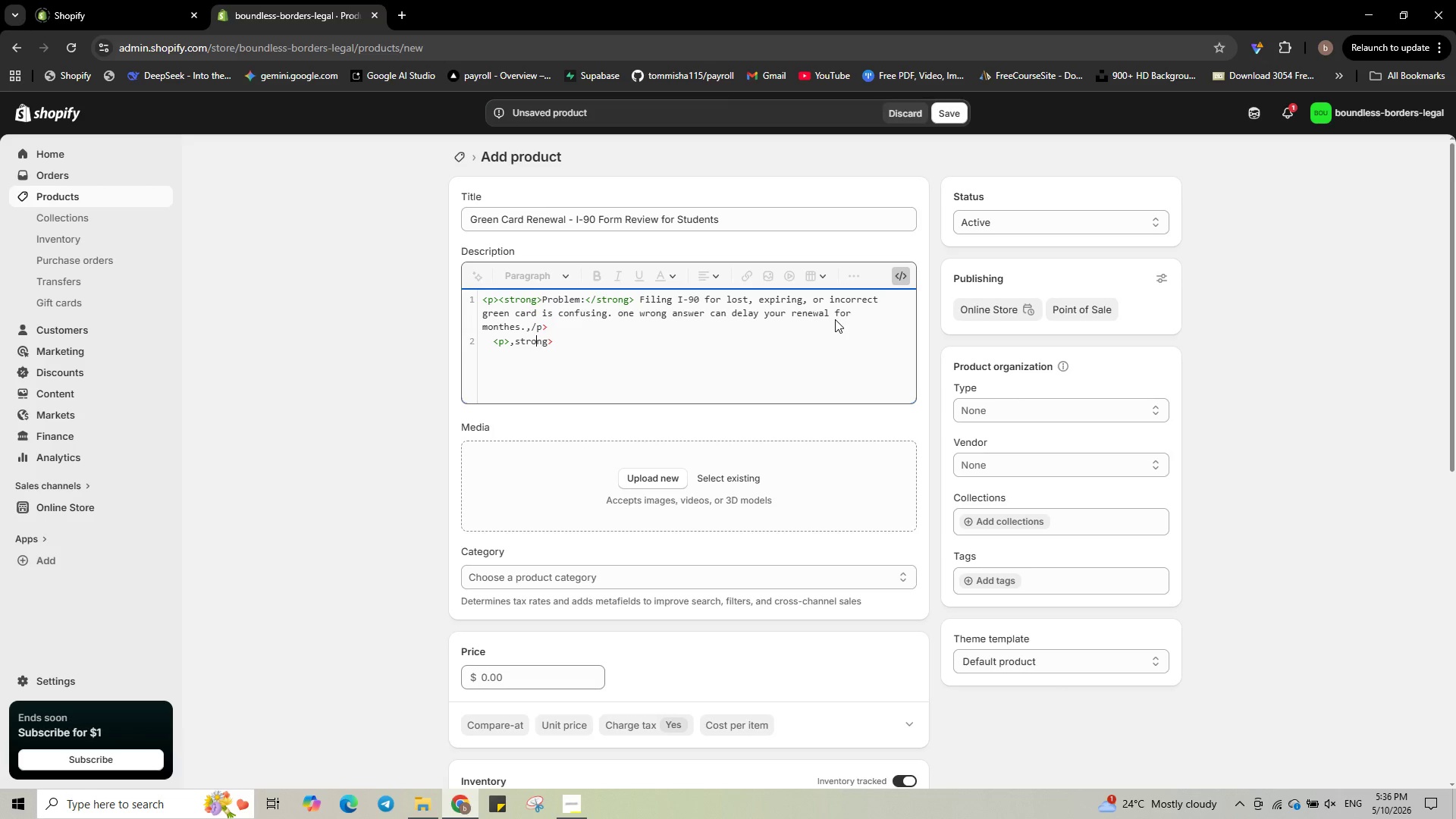 
key(ArrowLeft)
 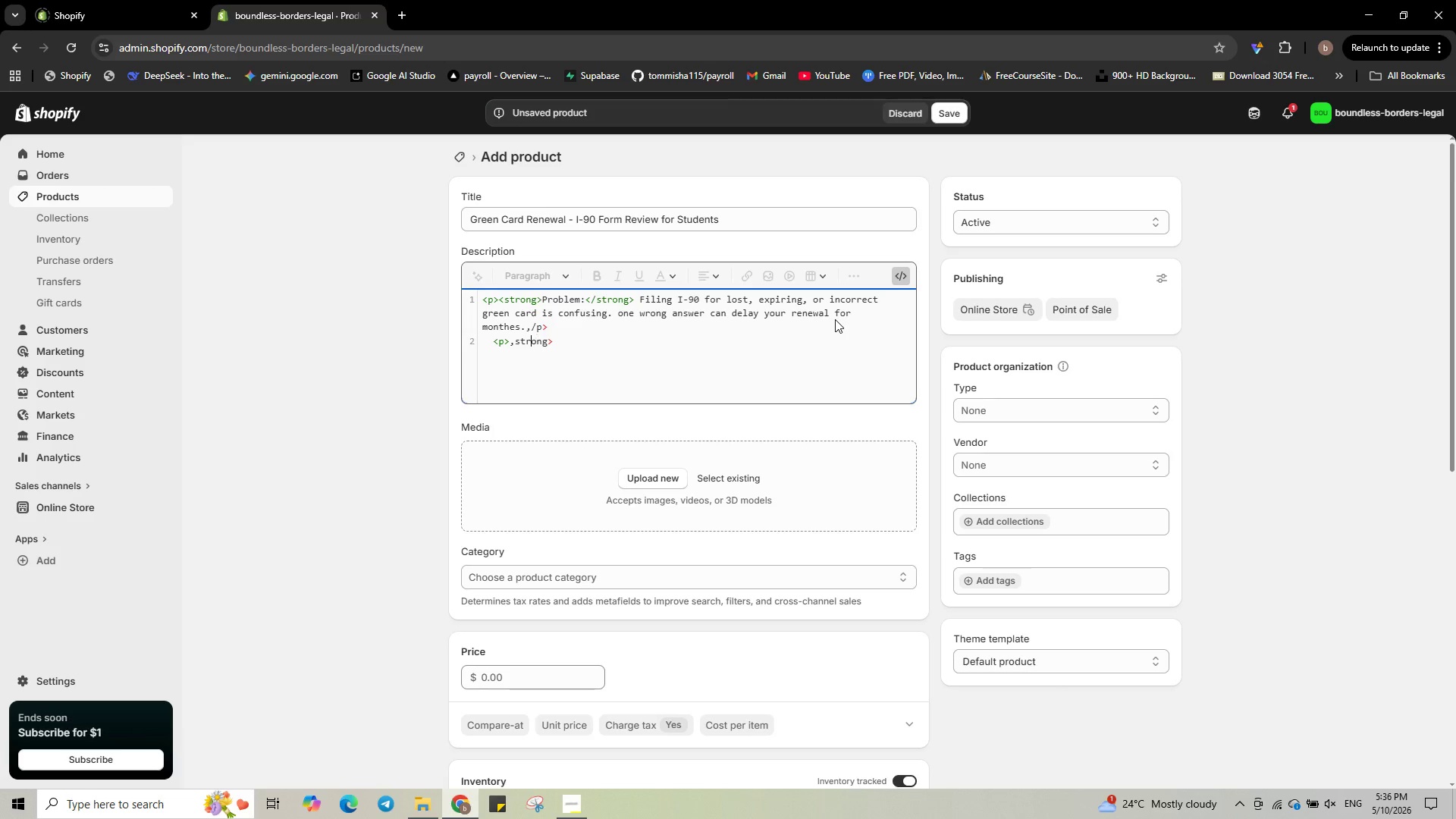 
key(ArrowLeft)
 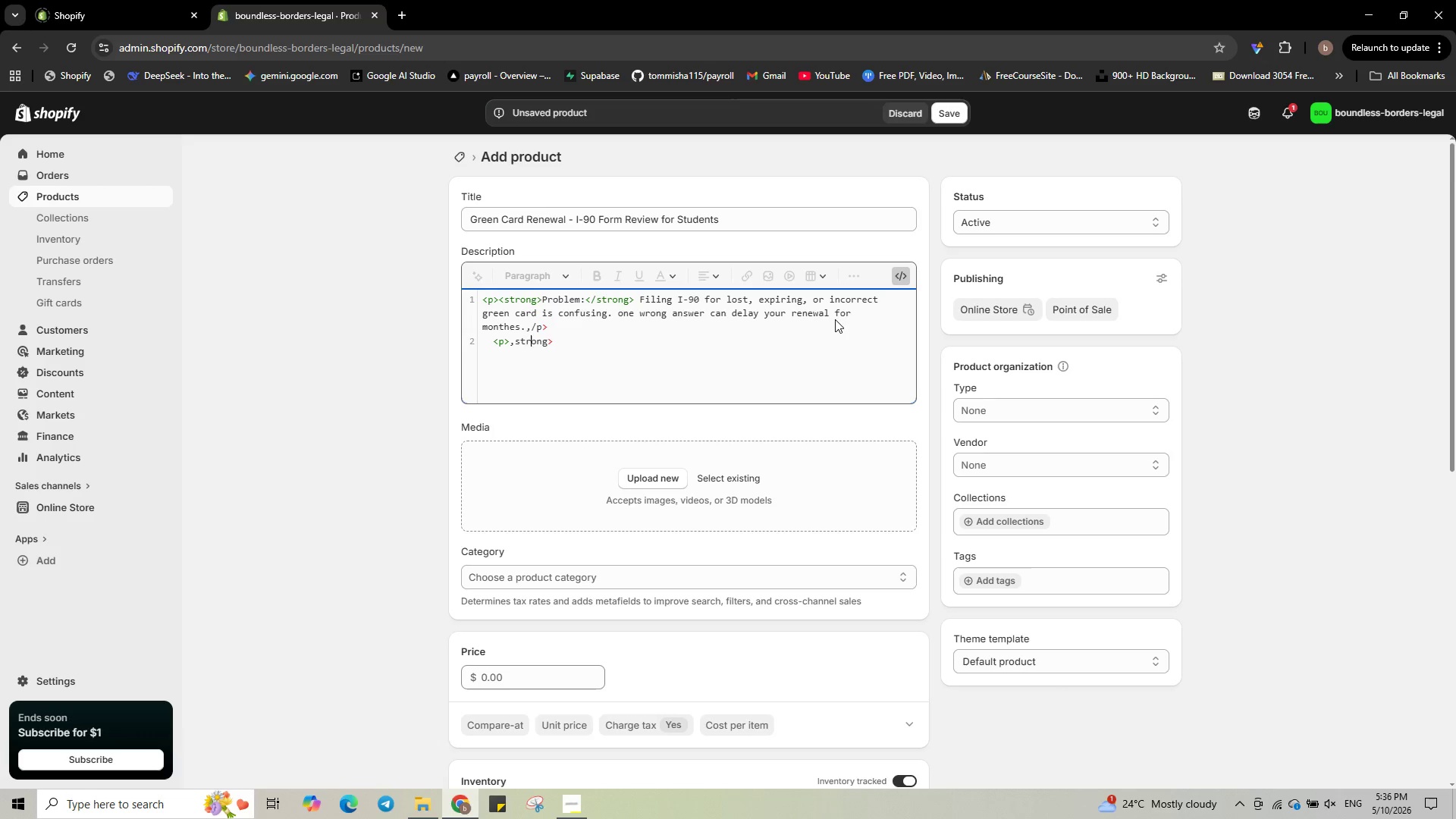 
key(ArrowLeft)
 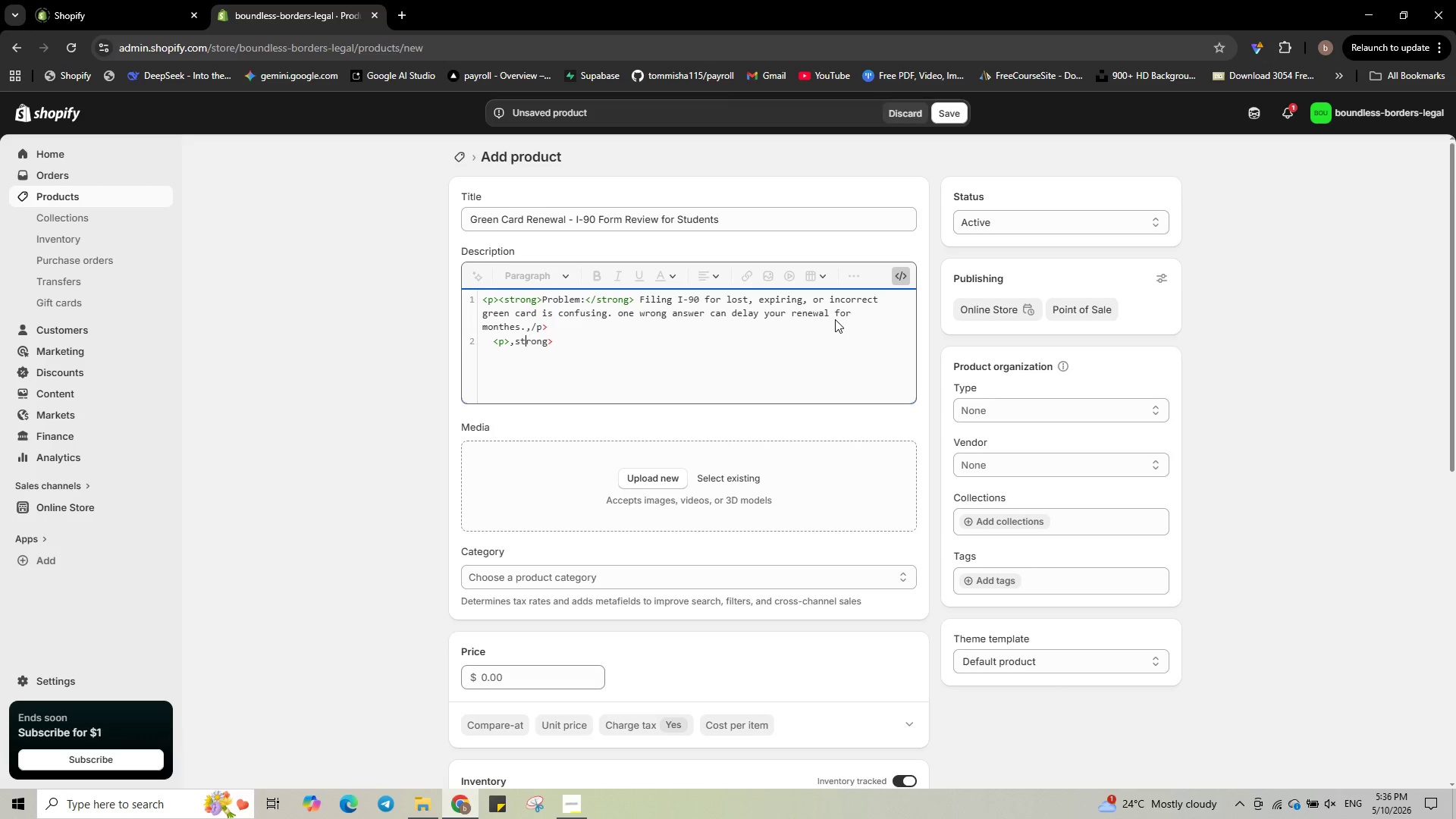 
key(ArrowLeft)
 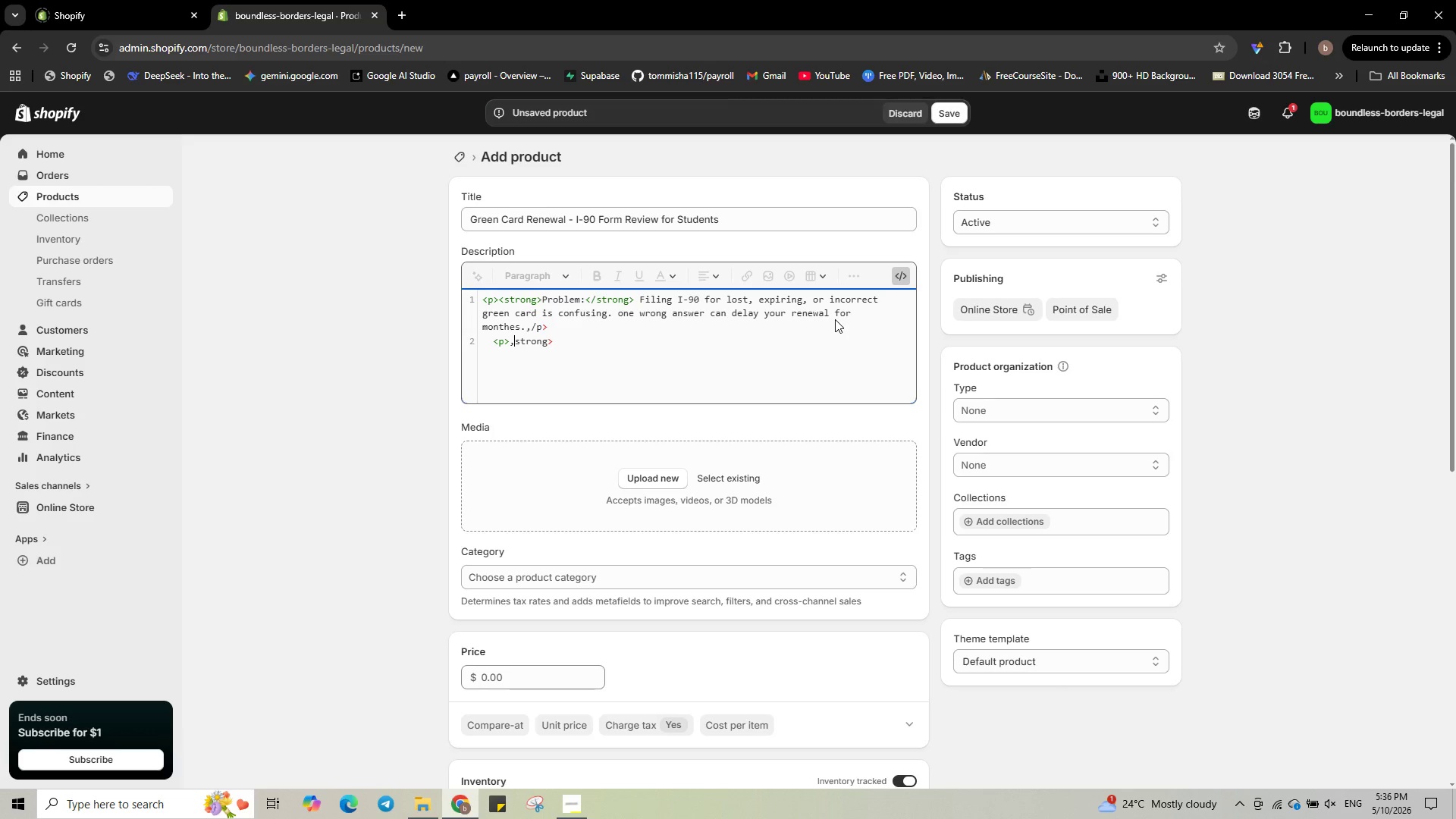 
key(ArrowLeft)
 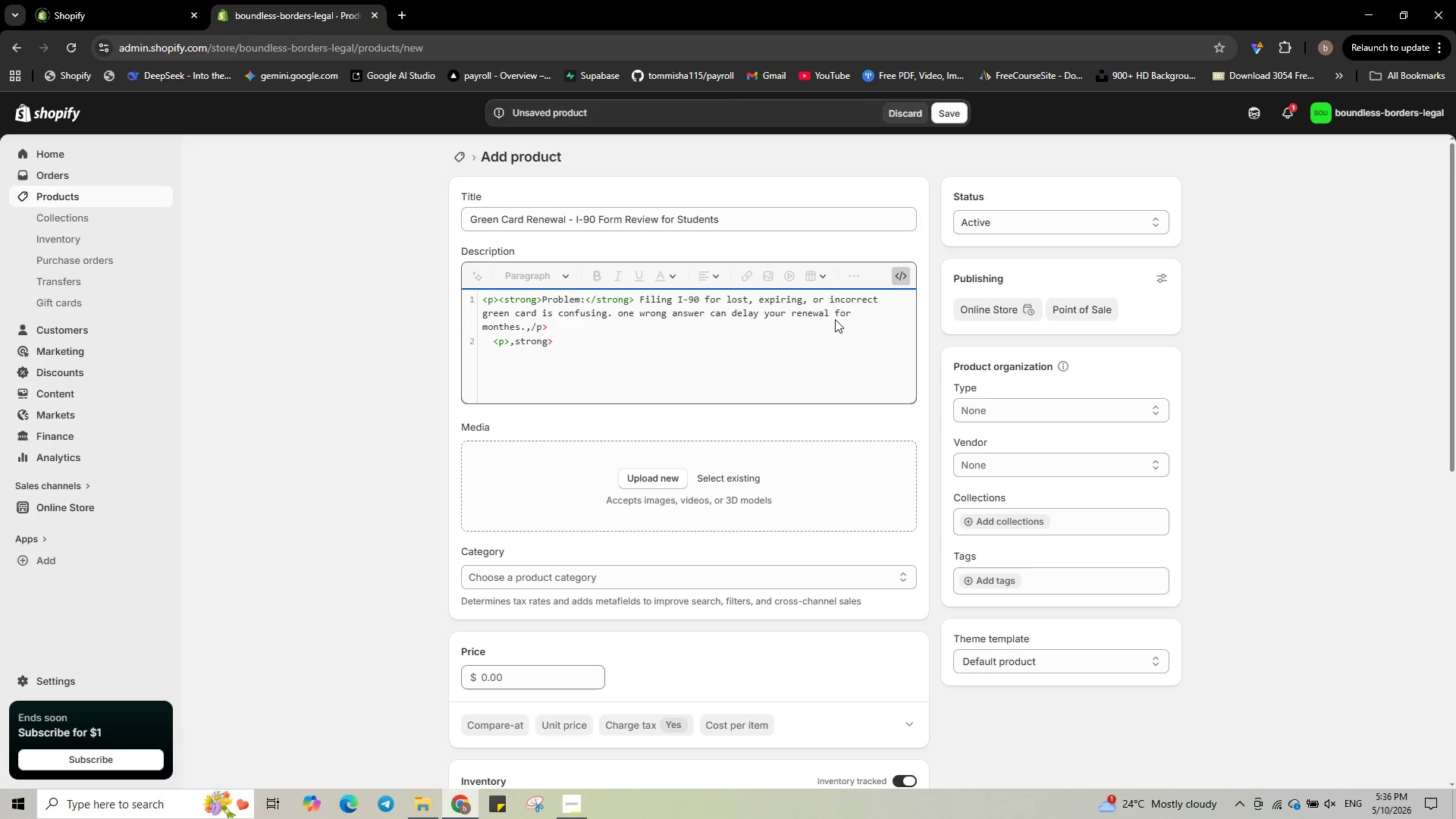 
key(Backspace)
 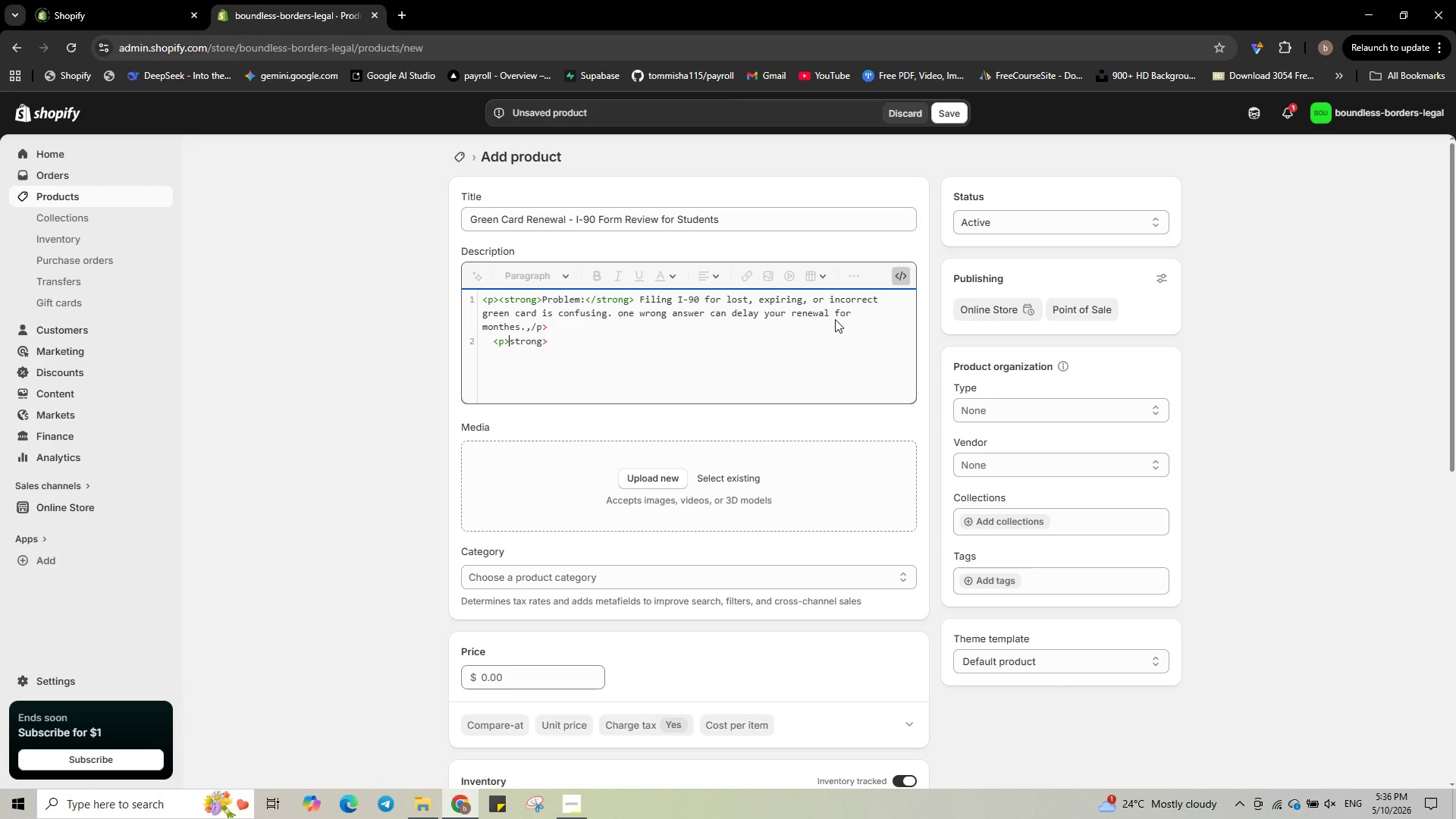 
key(Shift+Comma)
 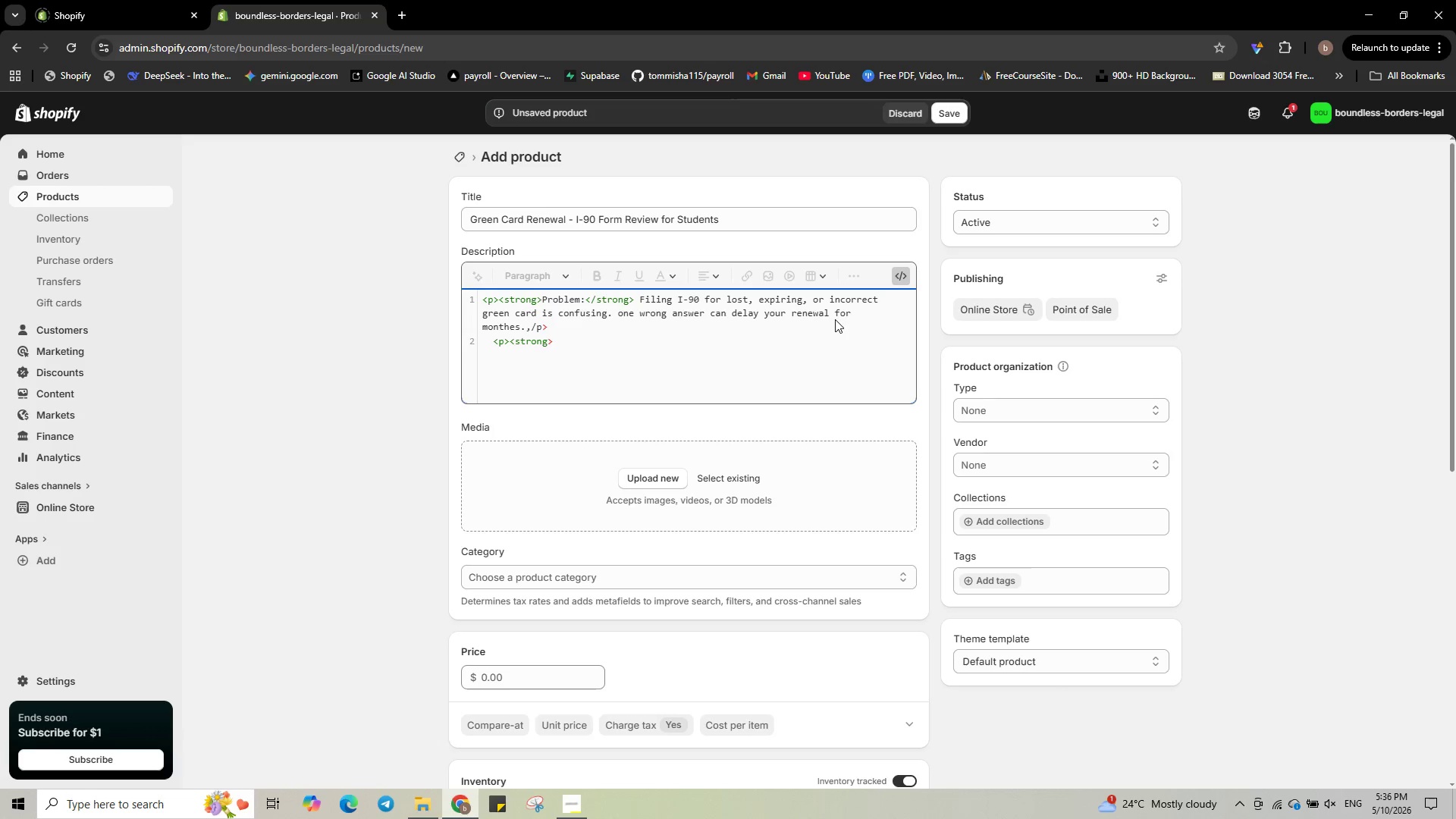 
key(ArrowUp)
 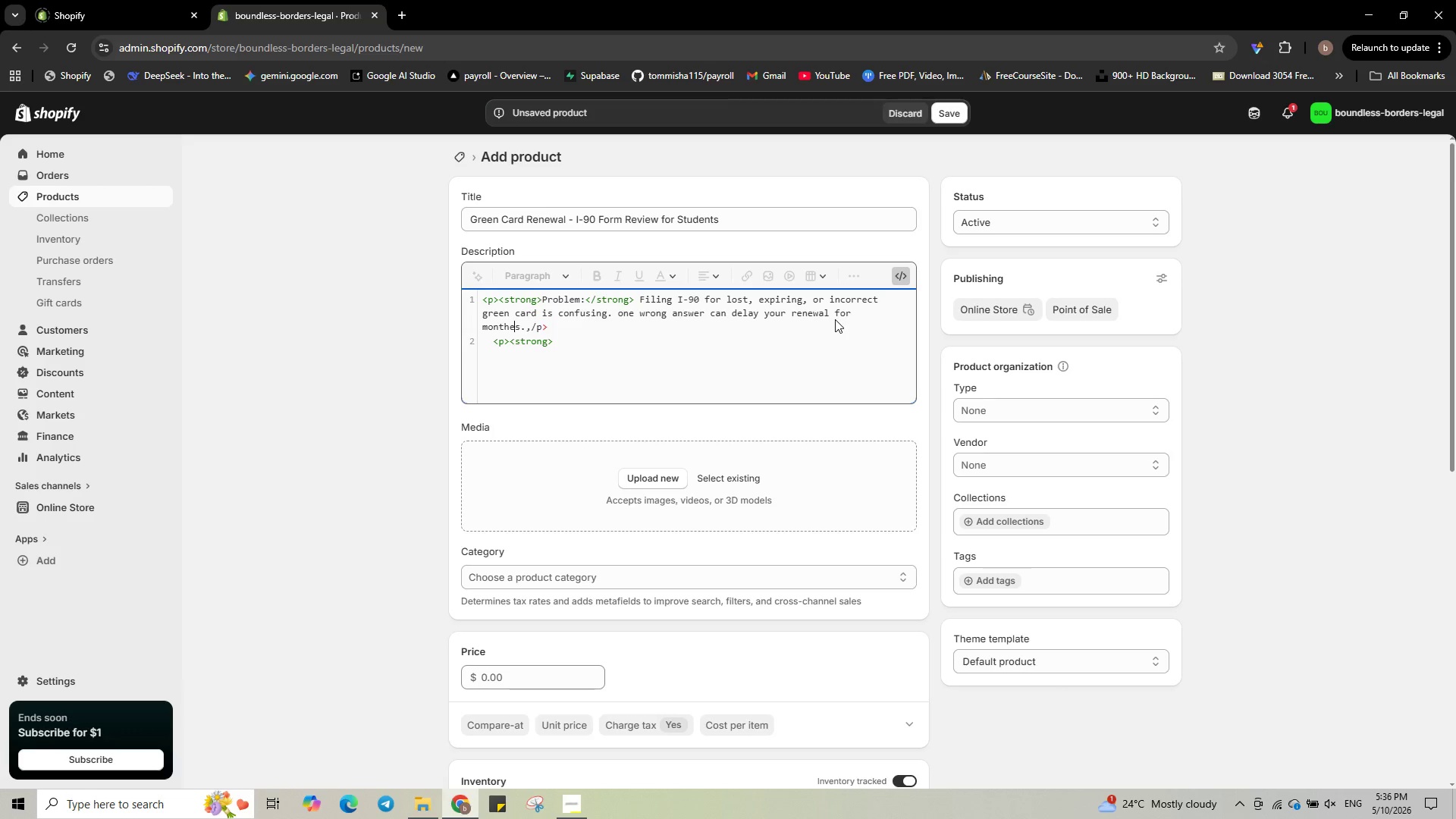 
key(Numpad0)
 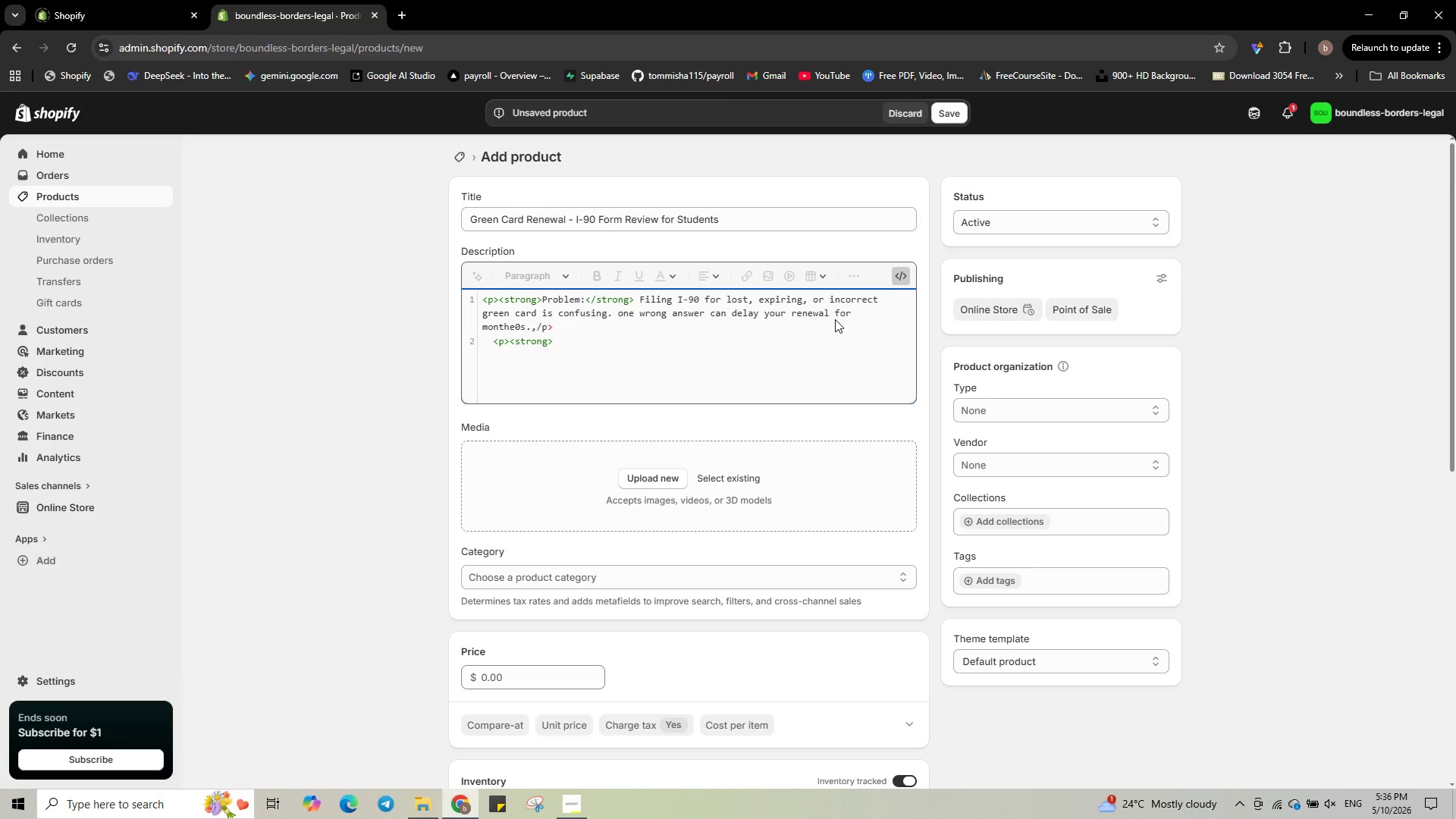 
key(Backspace)
 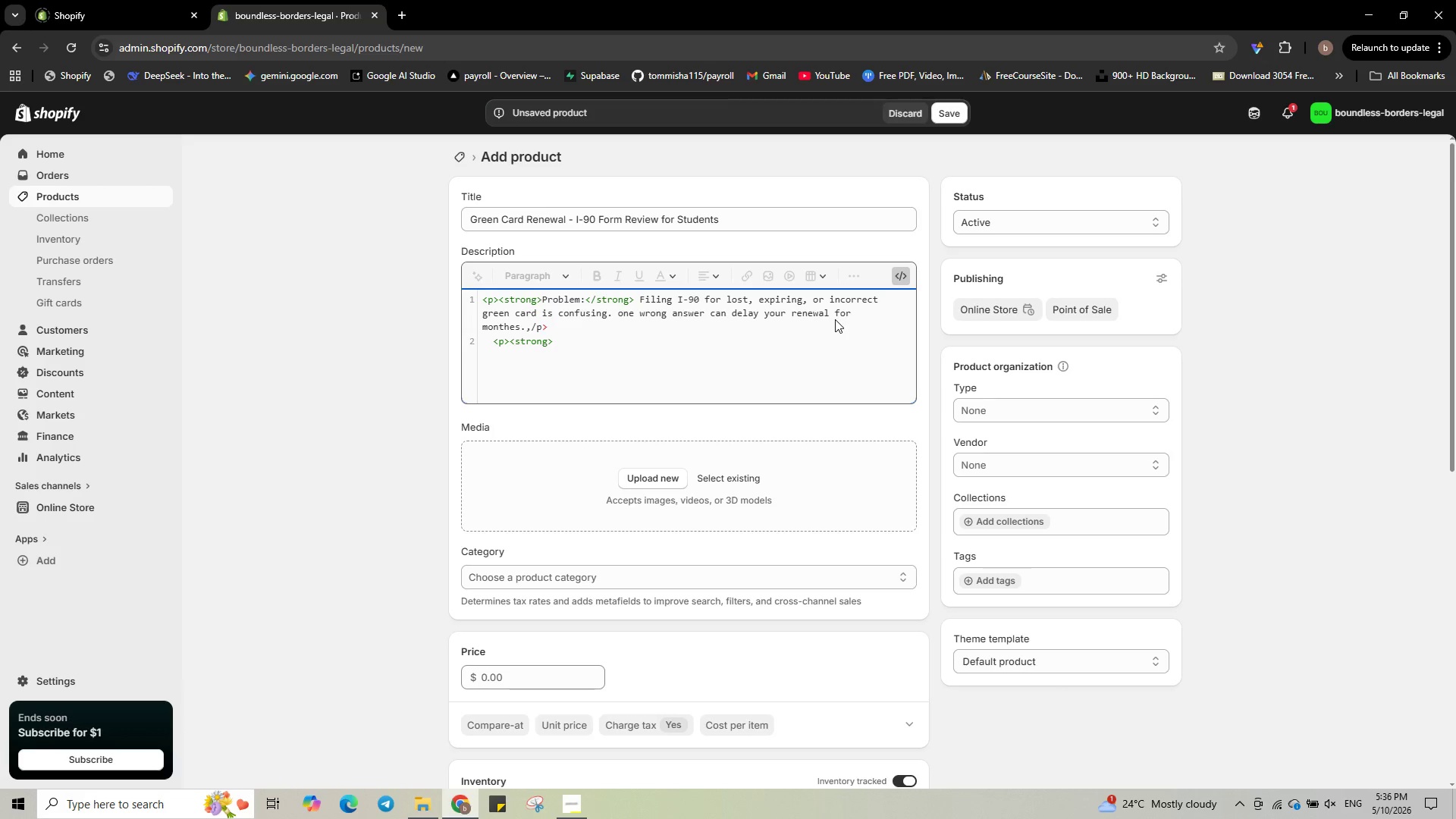 
key(ArrowRight)
 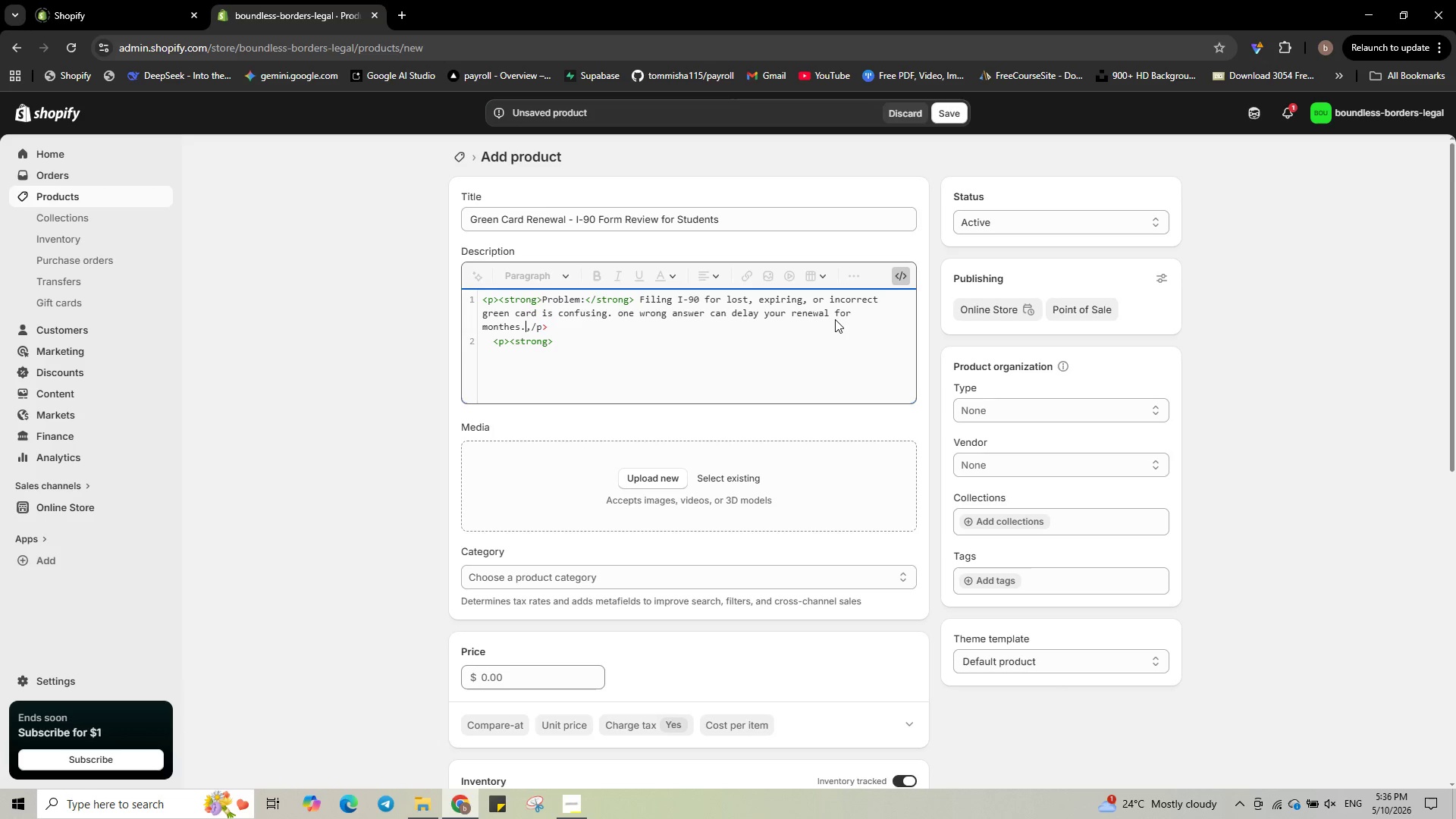 
key(ArrowRight)
 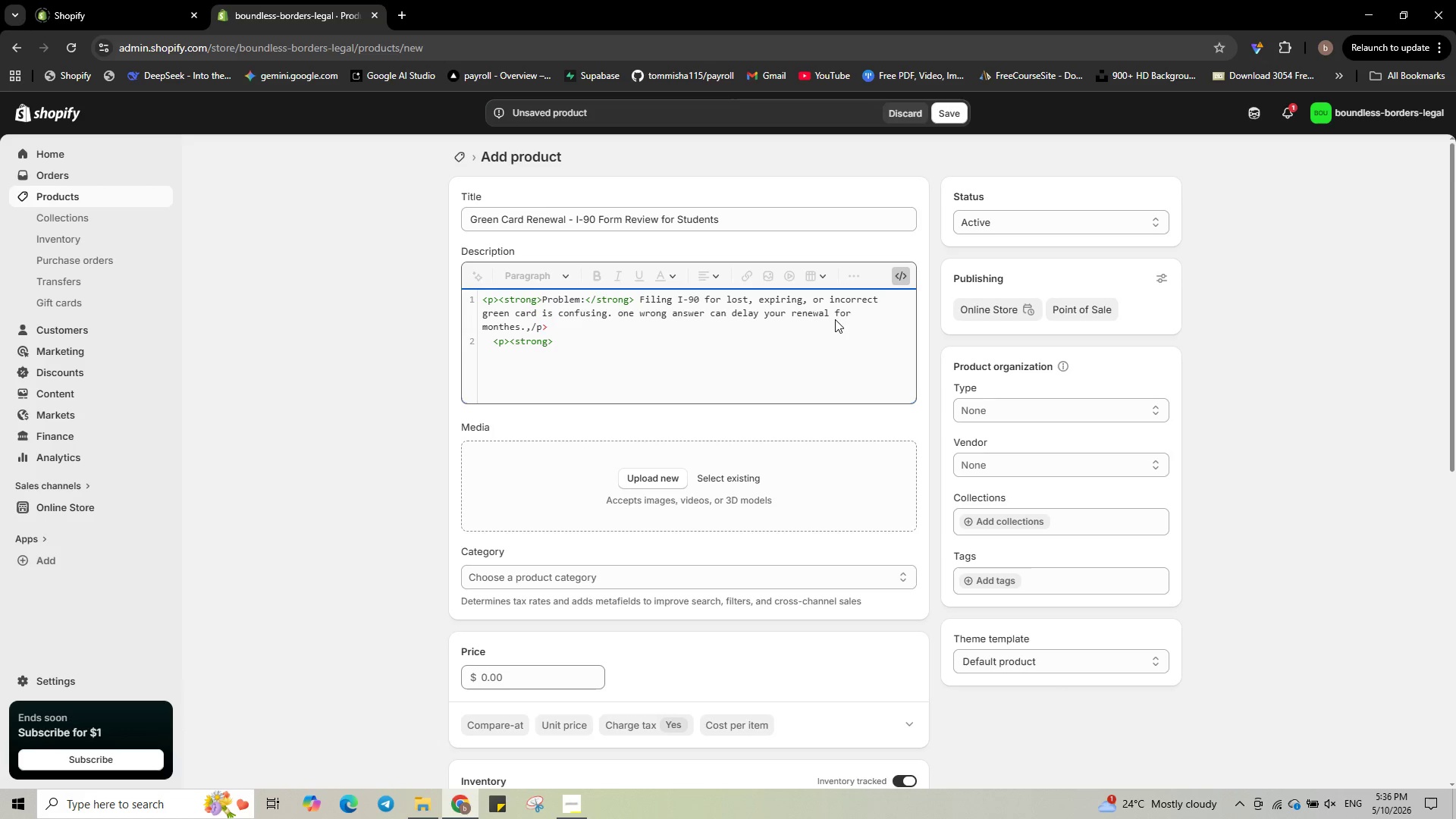 
key(Delete)
 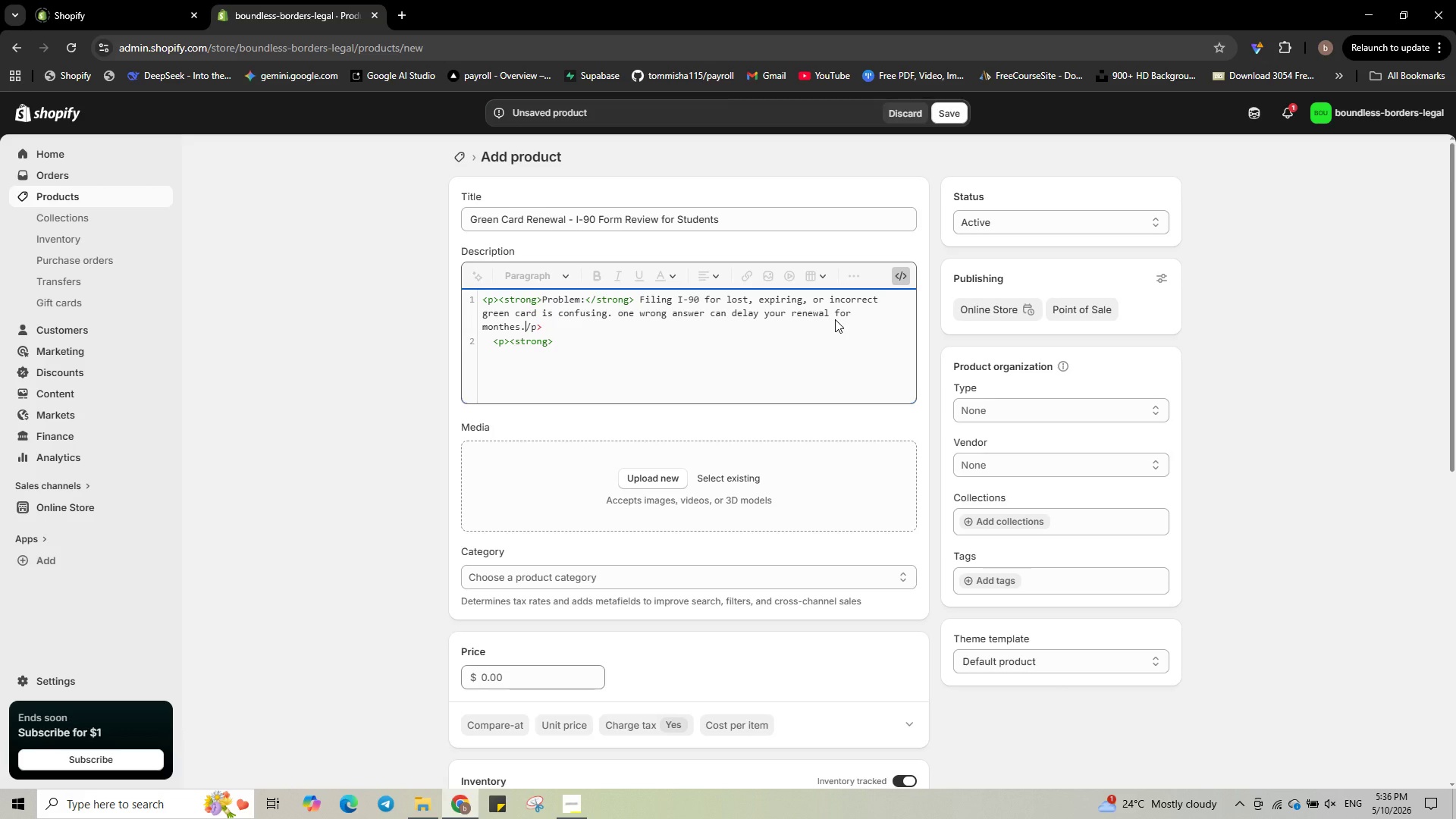 
key(Shift+ShiftRight)
 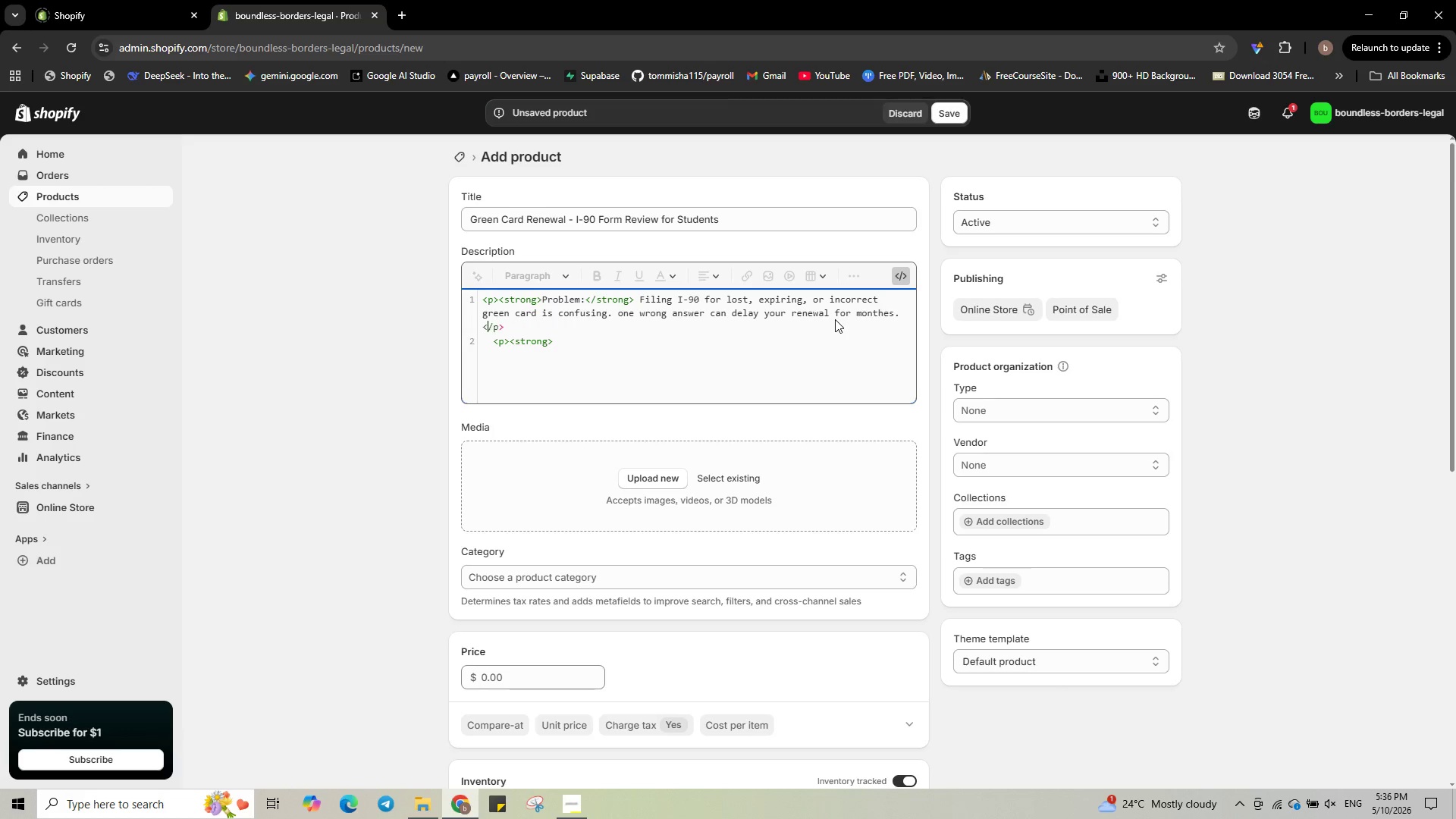 
key(Shift+Comma)
 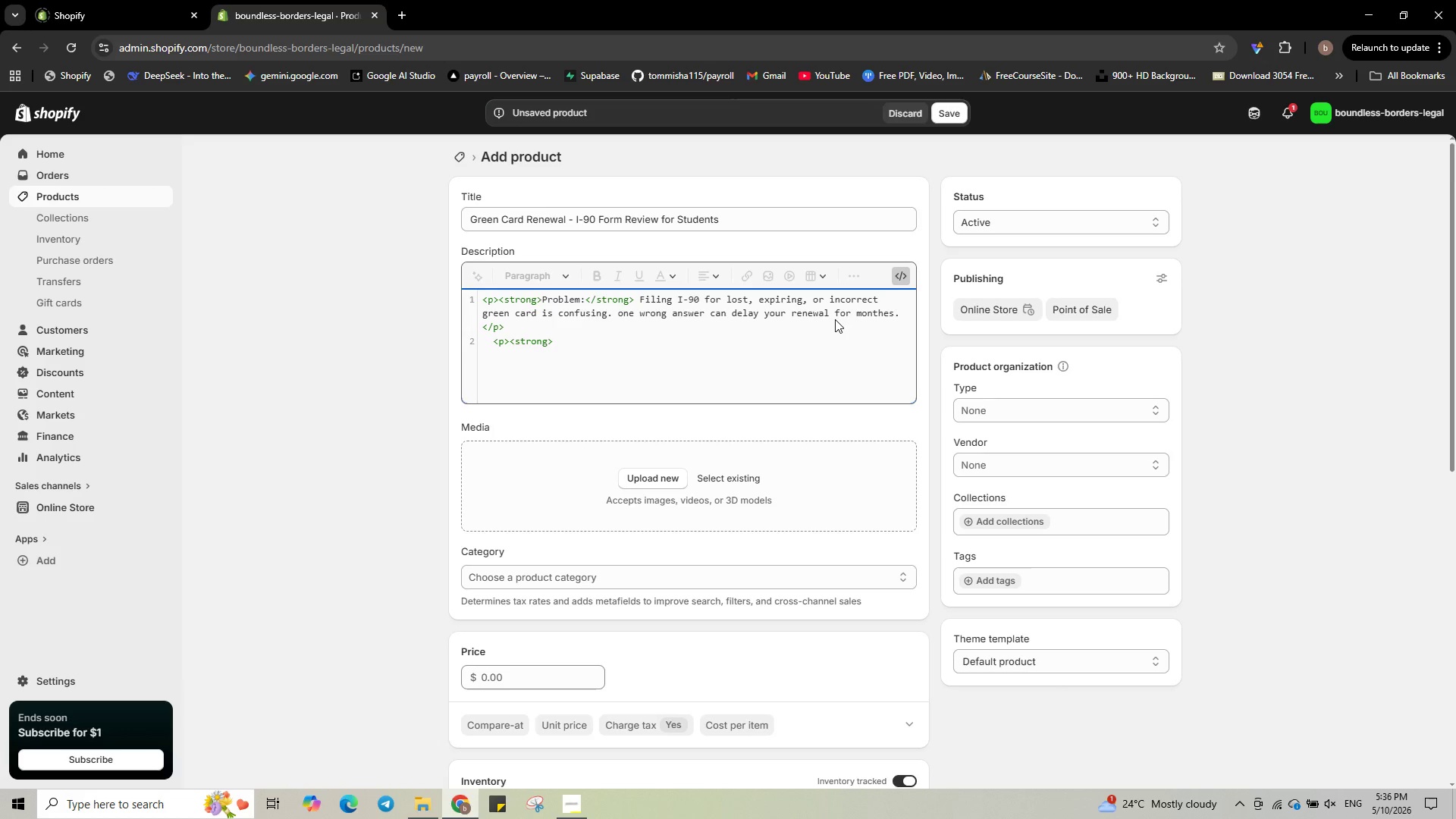 
key(ArrowDown)
 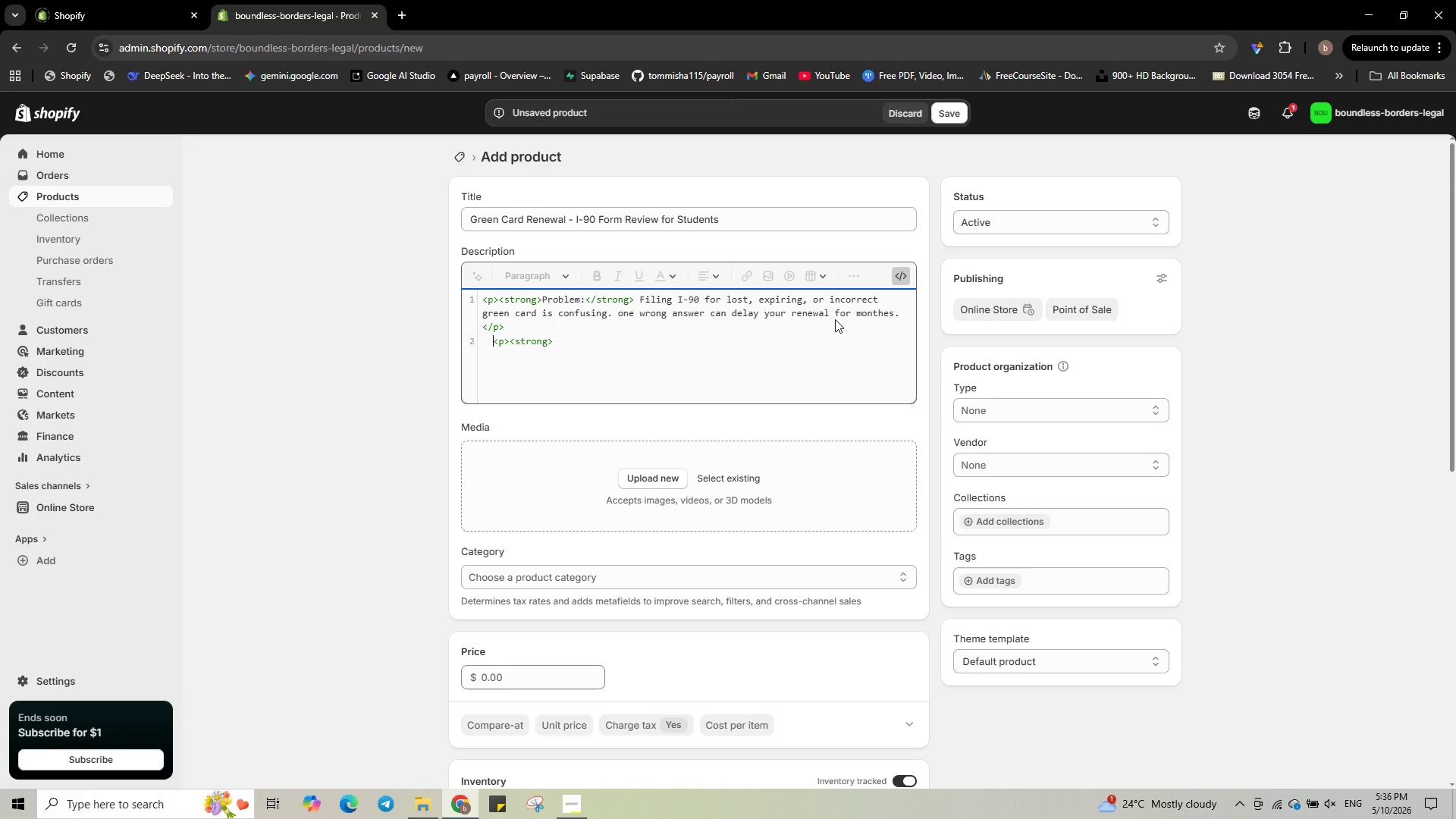 
key(ArrowRight)
 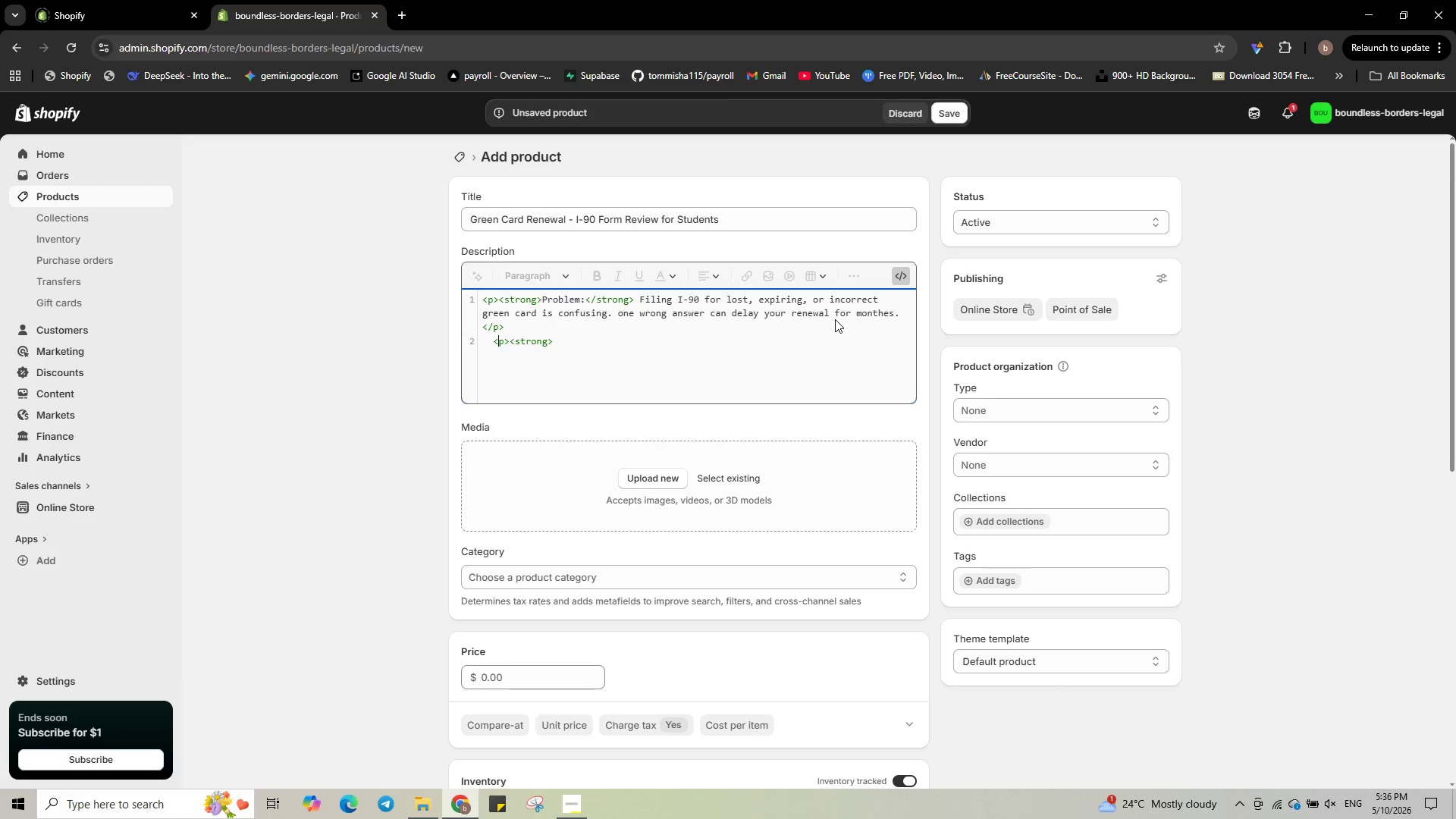 
hold_key(key=ArrowRight, duration=2.22)
 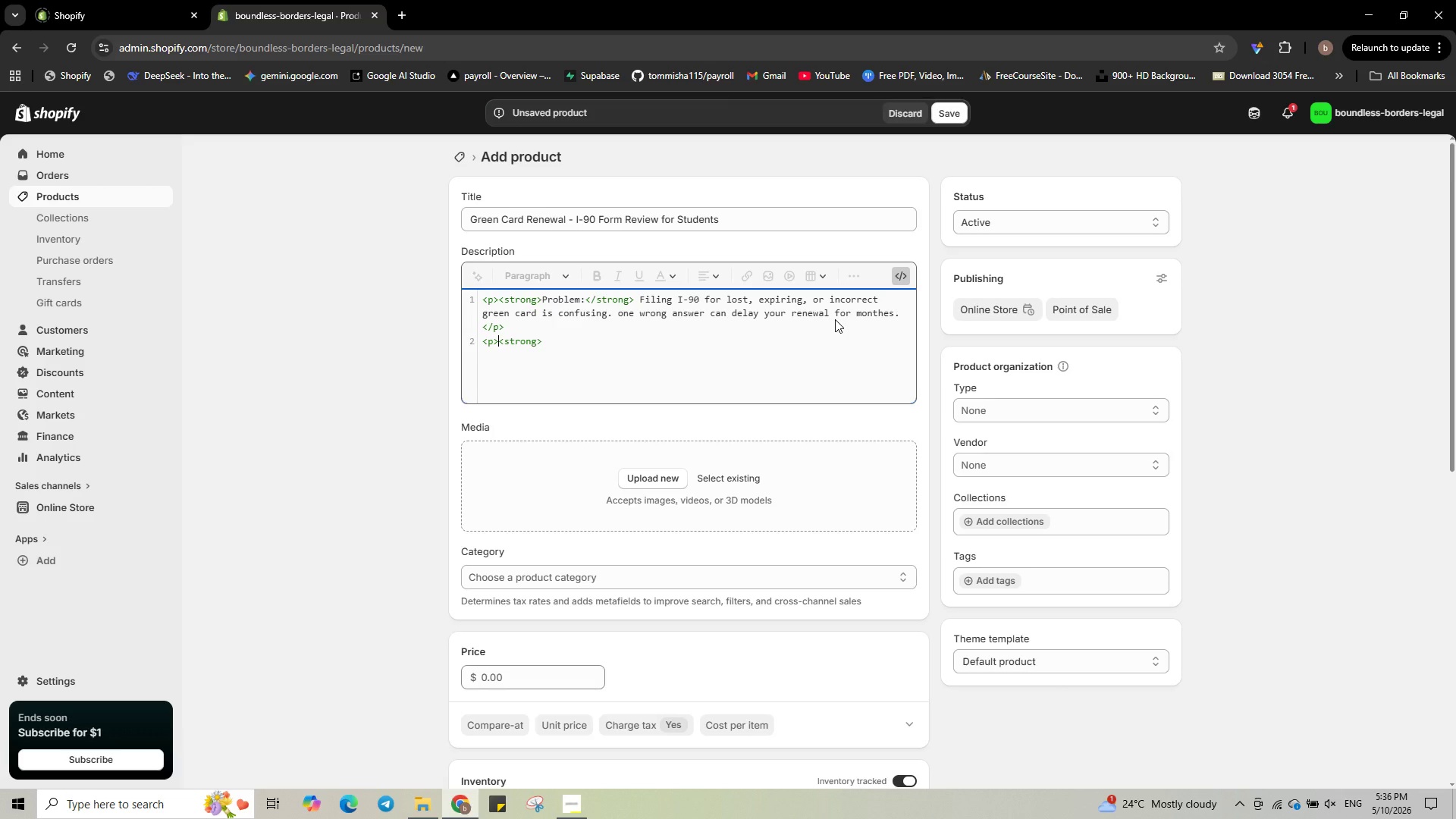 
key(ArrowLeft)
 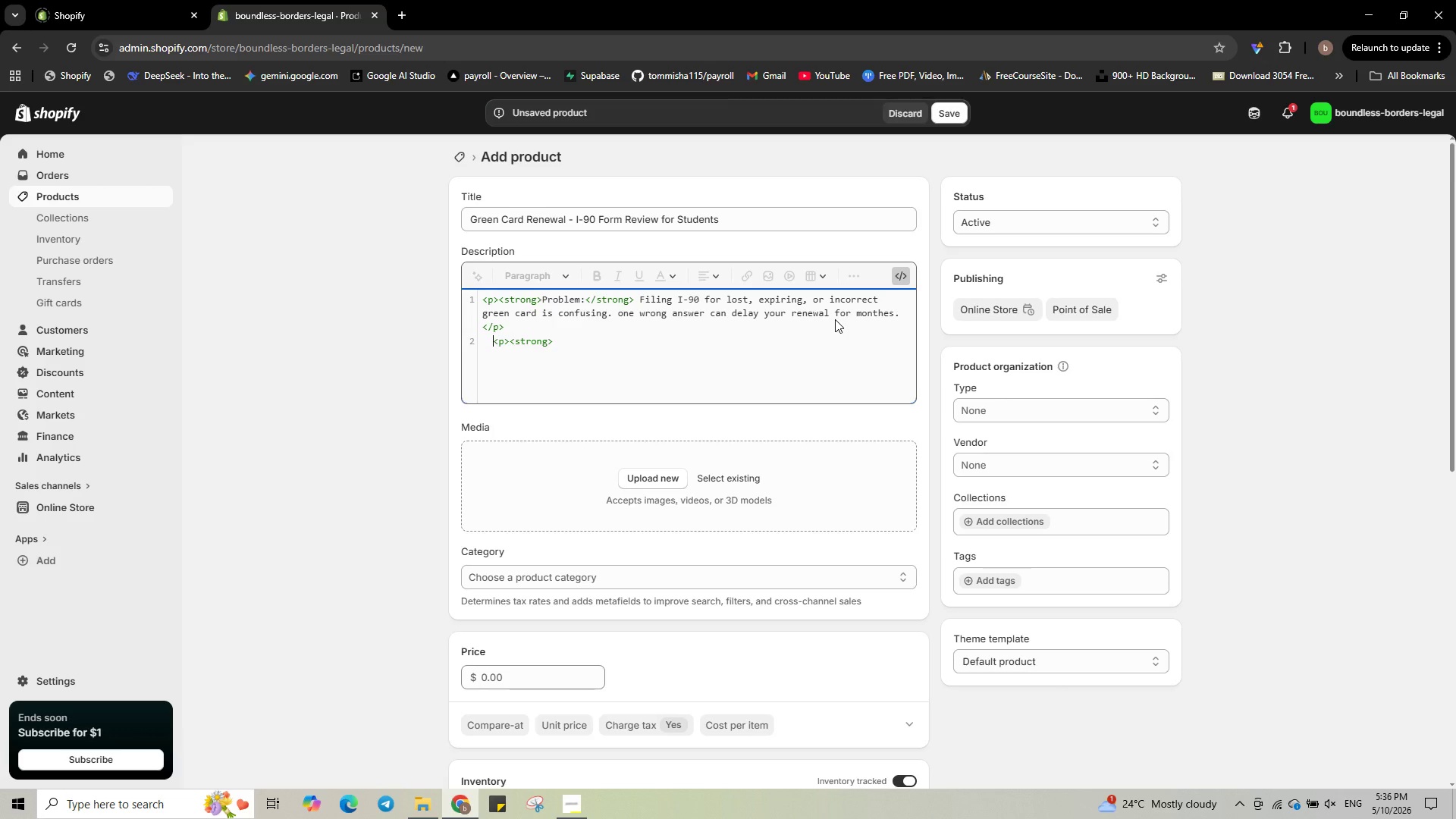 
key(ArrowLeft)
 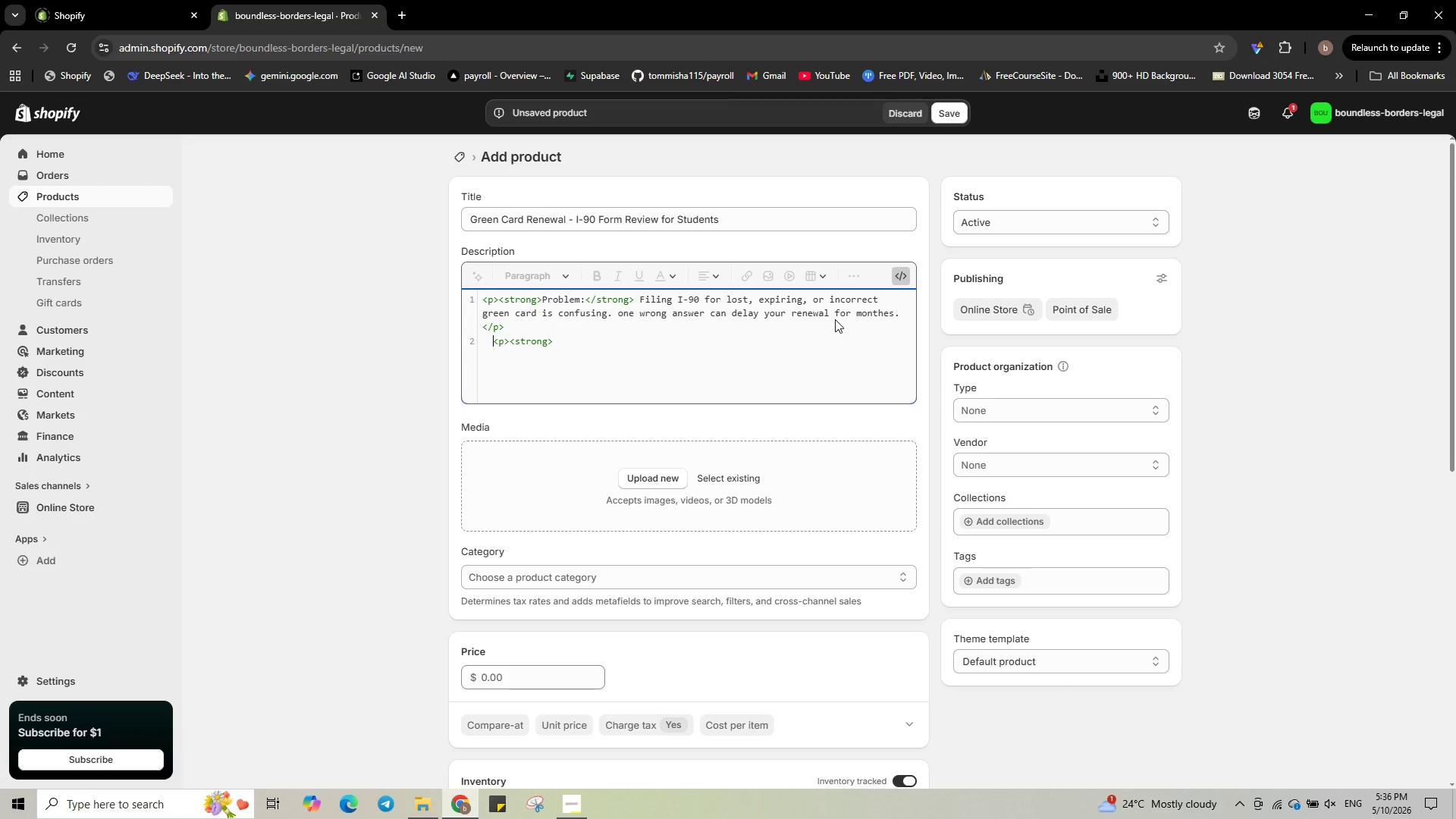 
key(Backspace)
 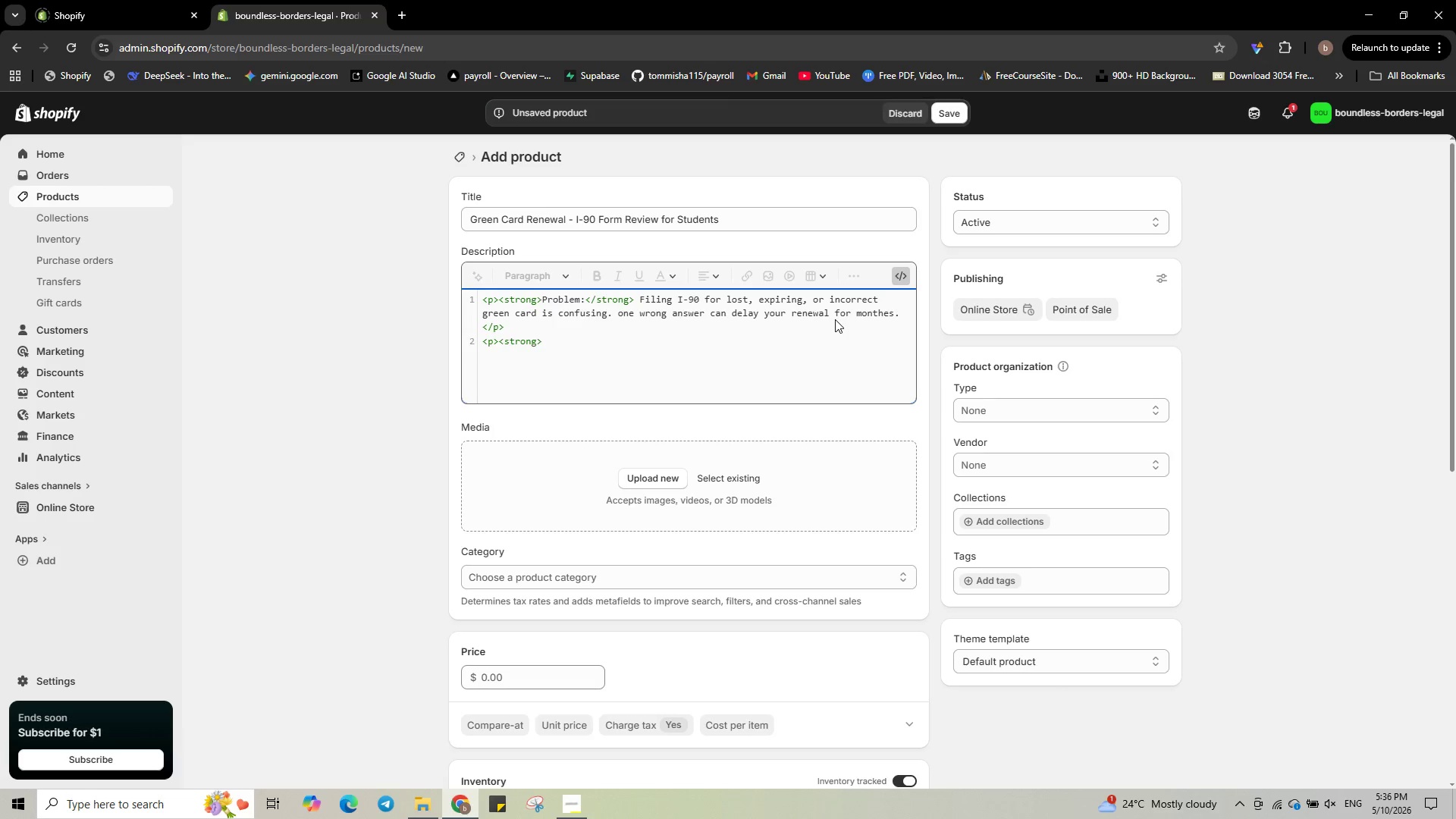 
key(ArrowRight)
 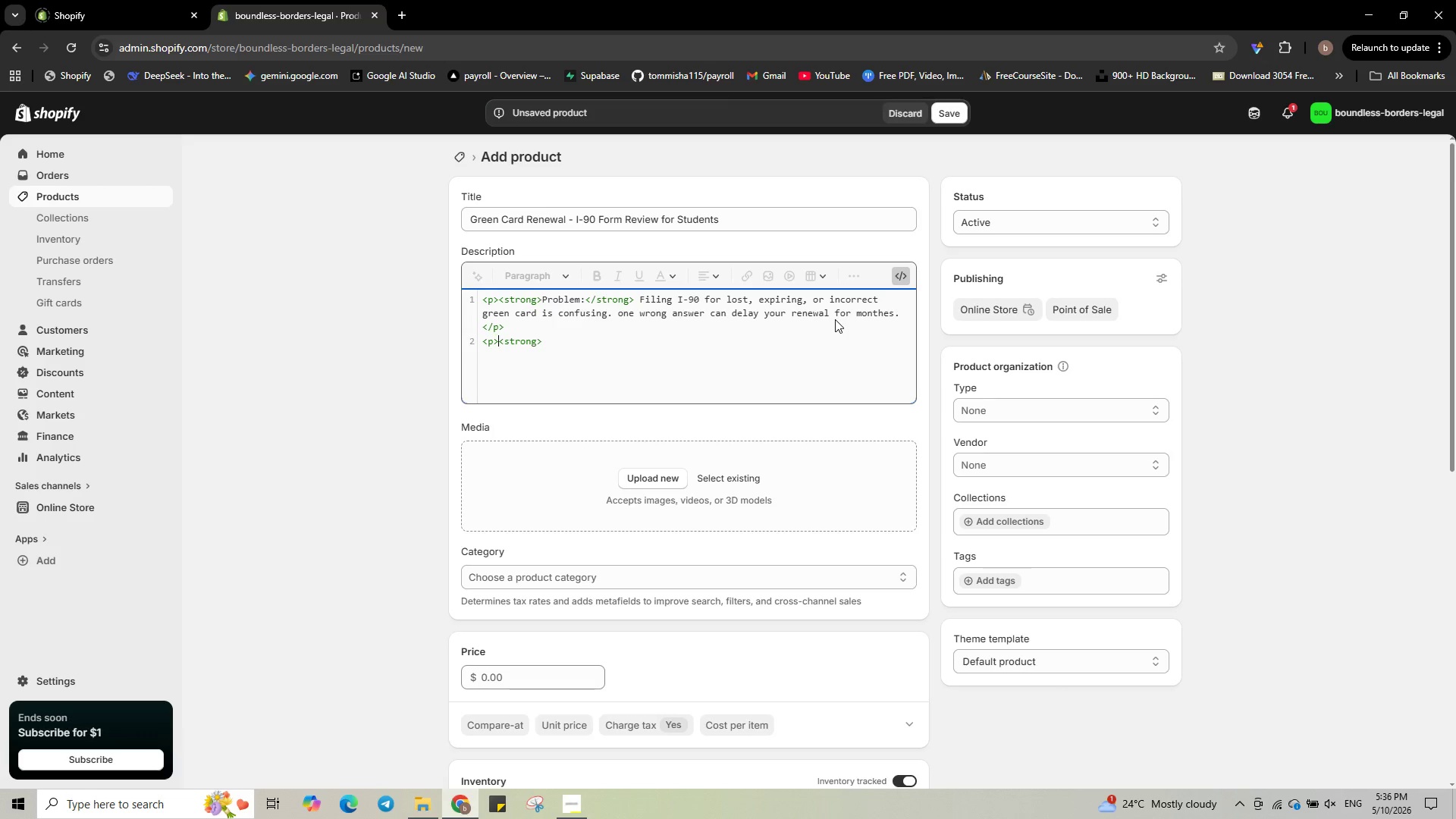 
hold_key(key=ArrowRight, duration=0.75)
 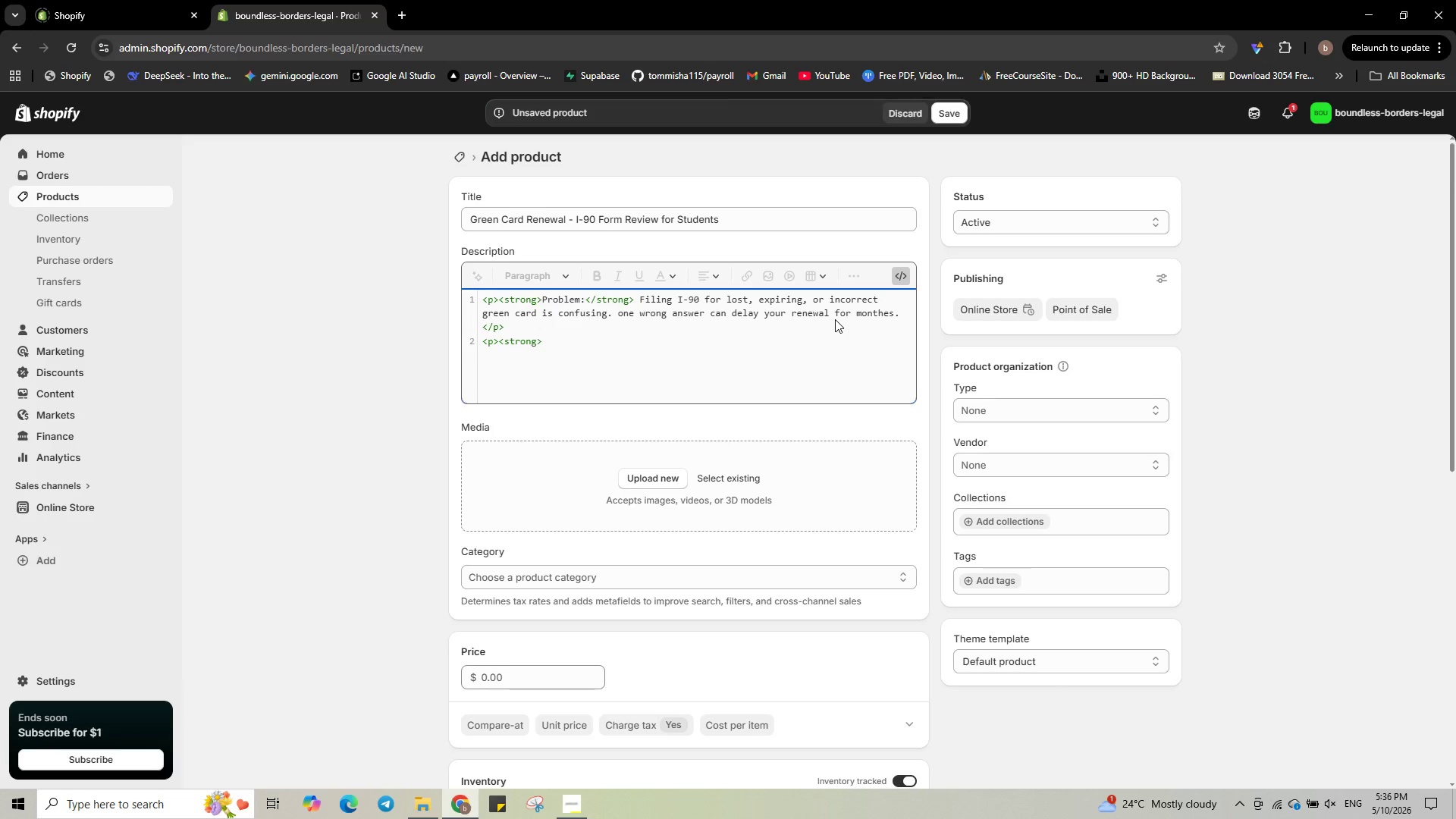 
key(Control+S)
 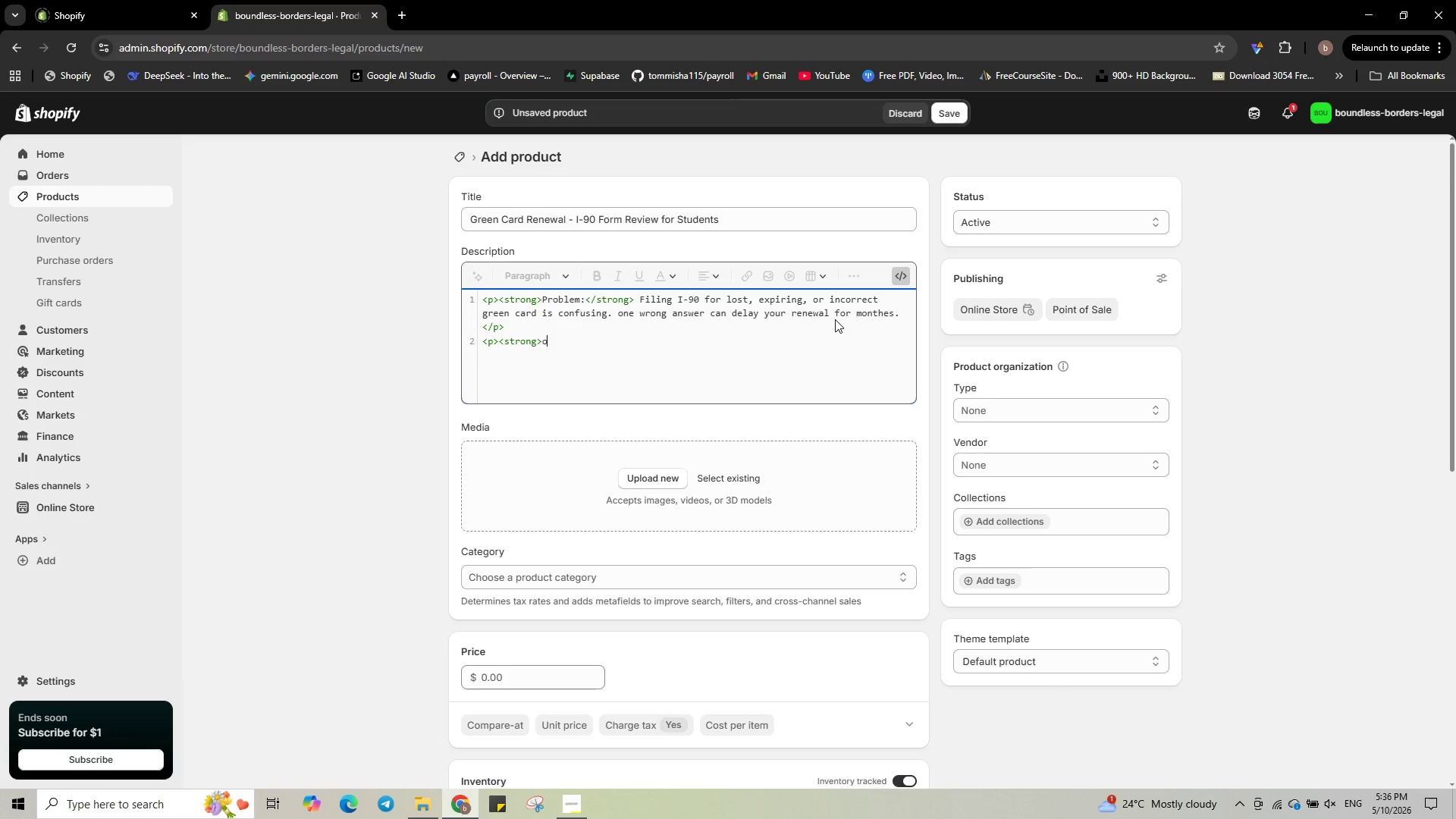 
type(olution)
 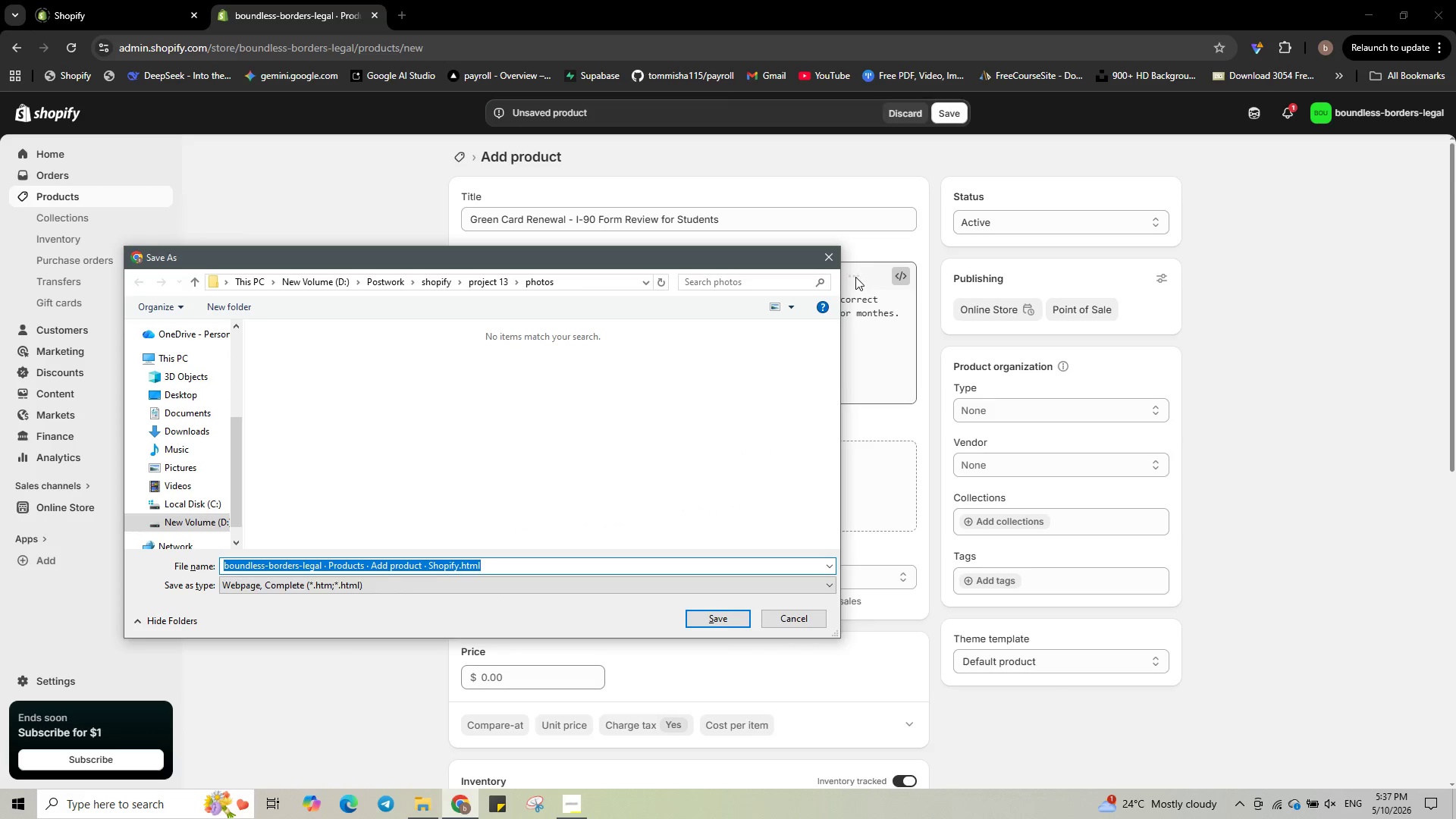 
left_click([833, 256])
 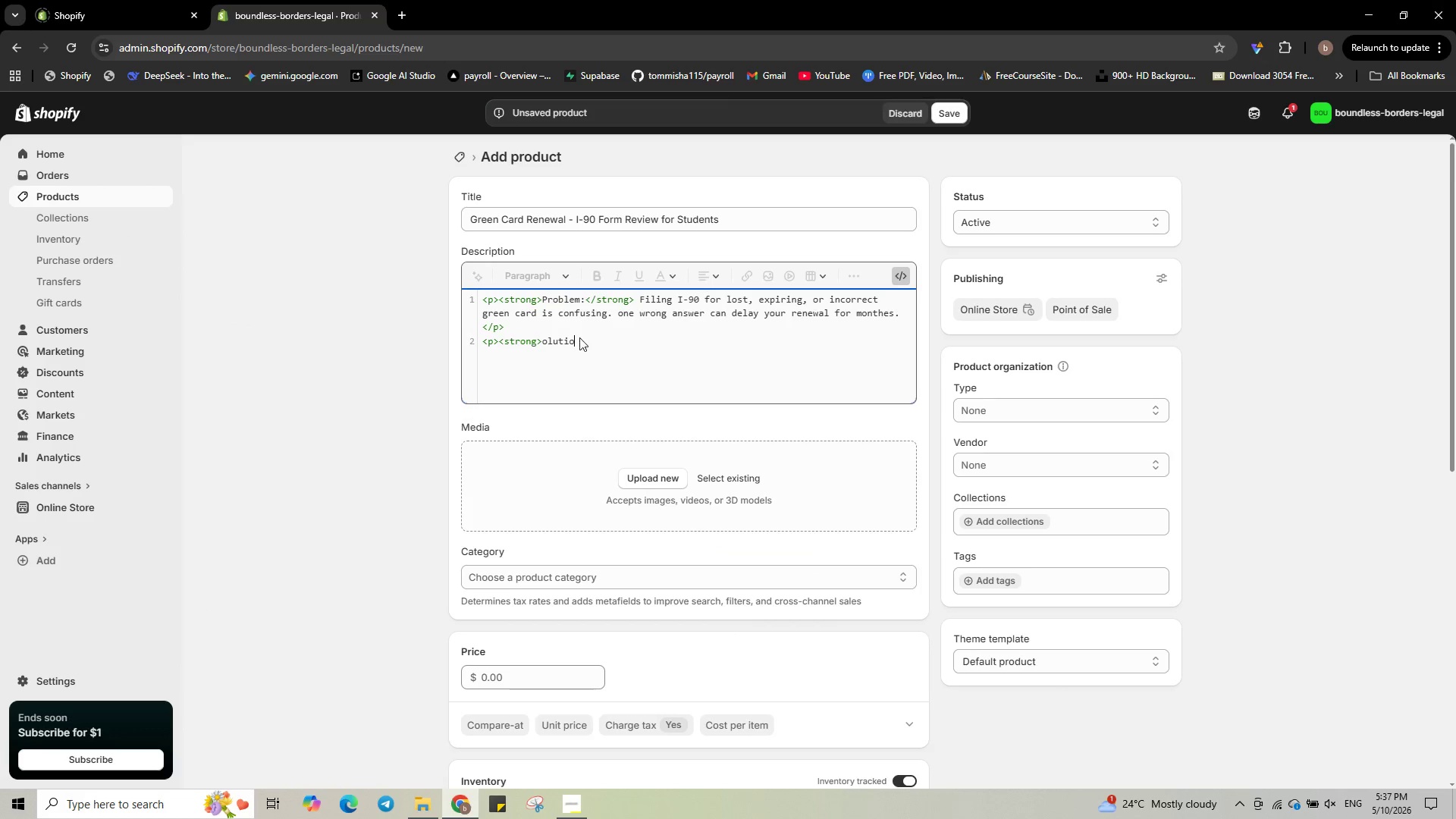 
left_click([542, 341])
 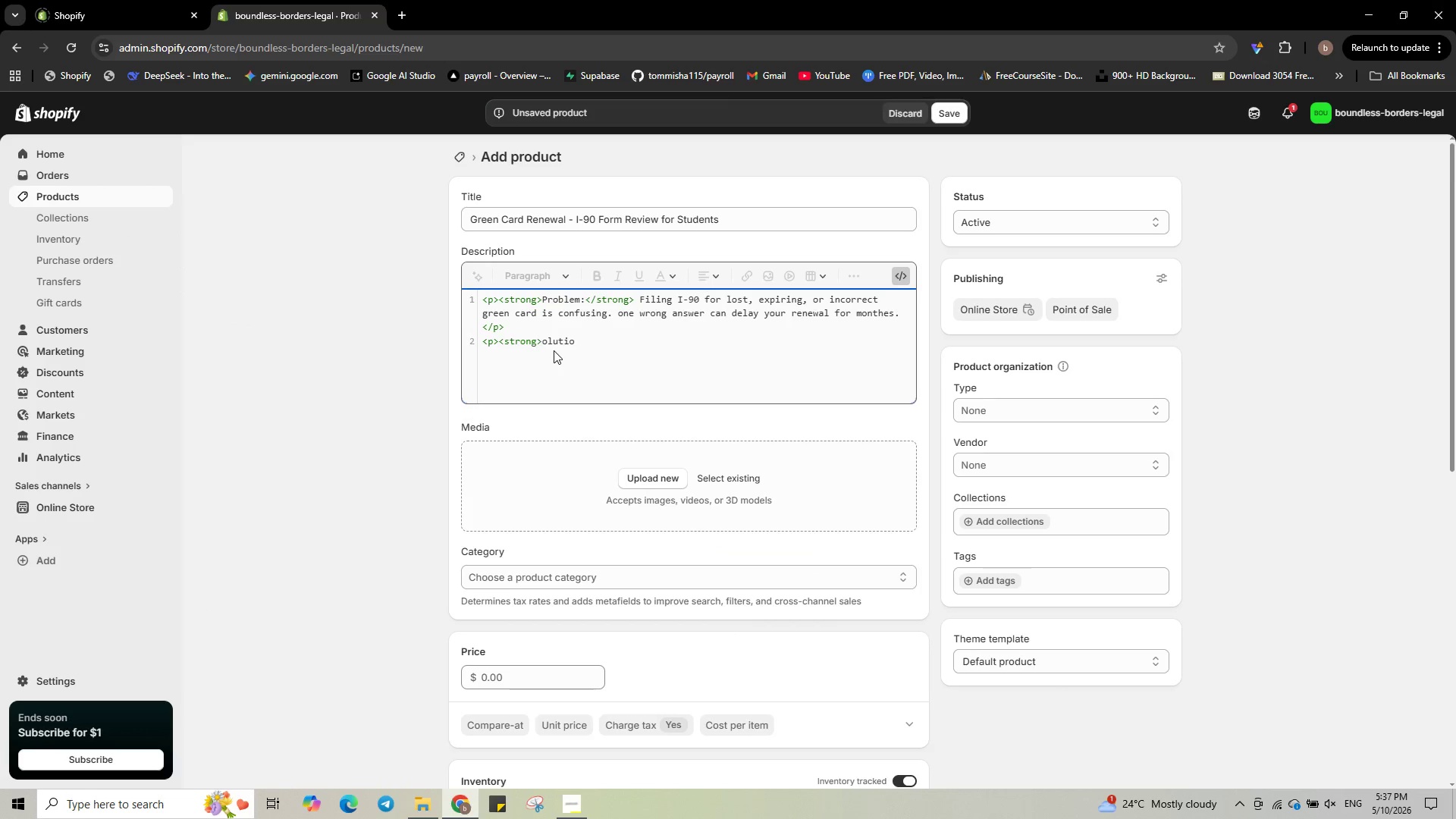 
key(Shift+S)
 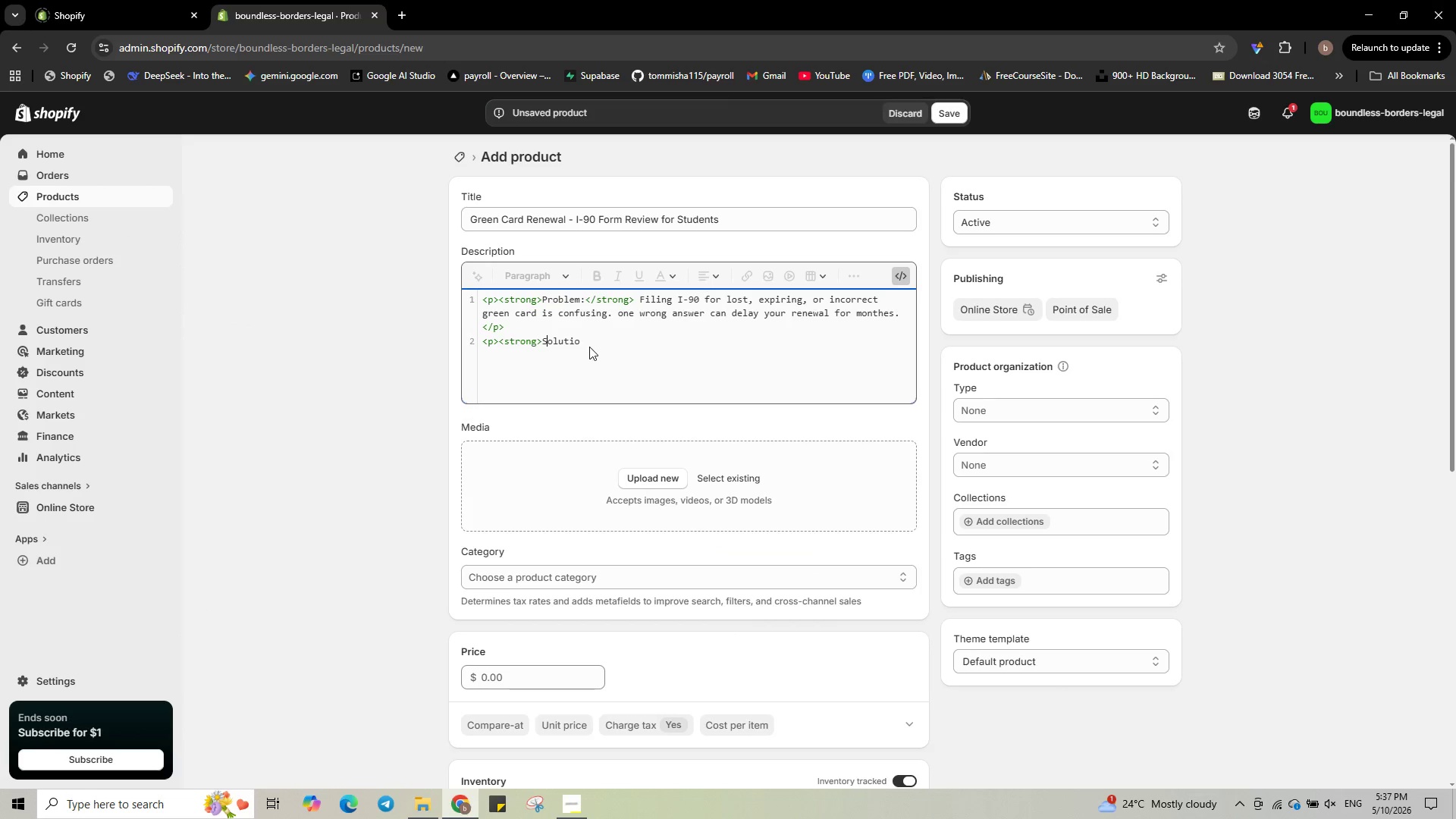 
left_click([589, 347])
 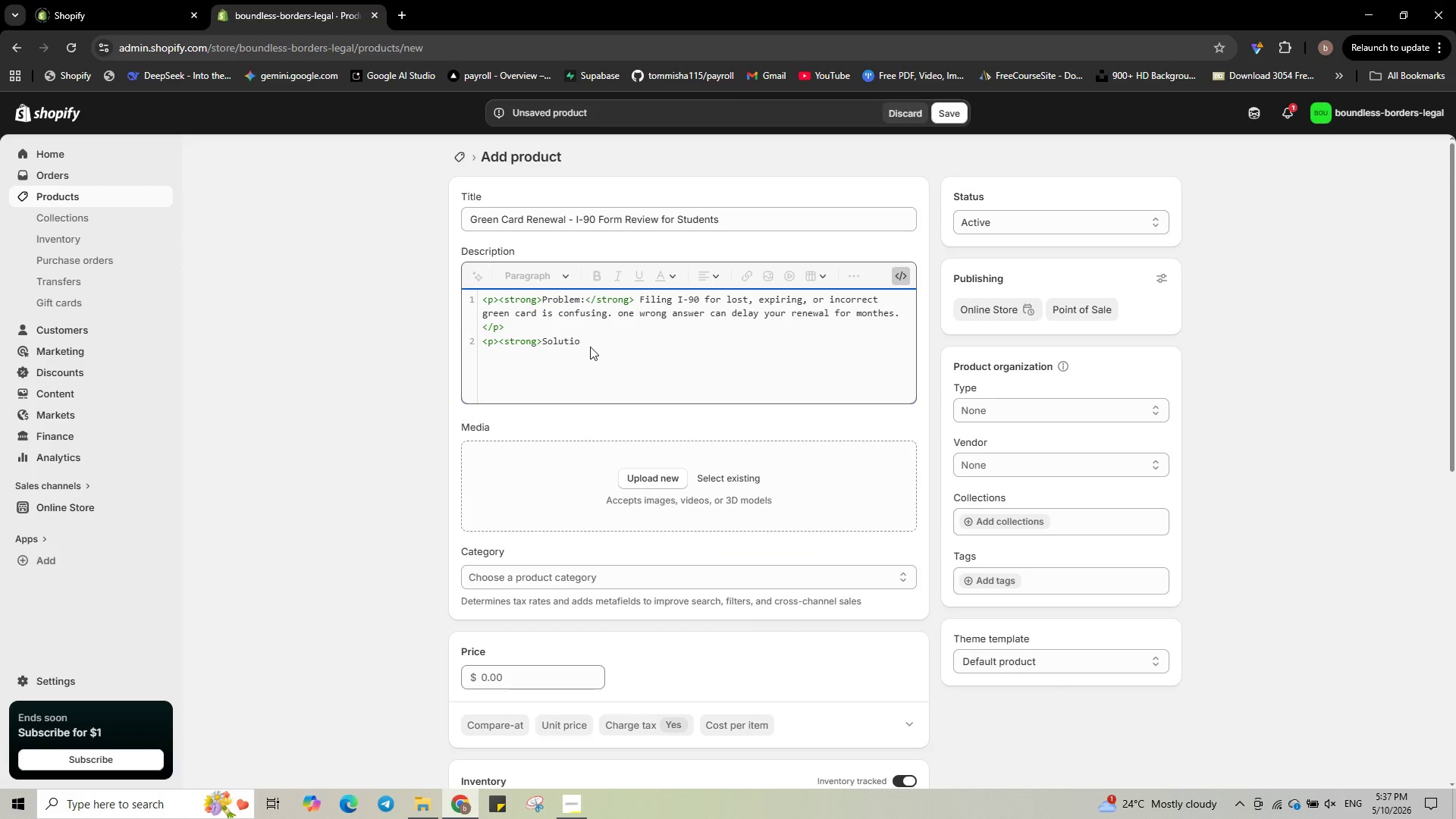 
type(n:,p>)
key(Backspace)
key(Backspace)
key(Backspace)
key(Backspace)
type(:</strog)
key(Backspace)
type(ng> our team reviews your I-90 application, checks for common errors , )
key(Backspace)
key(Backspace)
key(Backspace)
type(, and provides a filing guide and du)
key(Backspace)
type(ocument checklist</p>)
 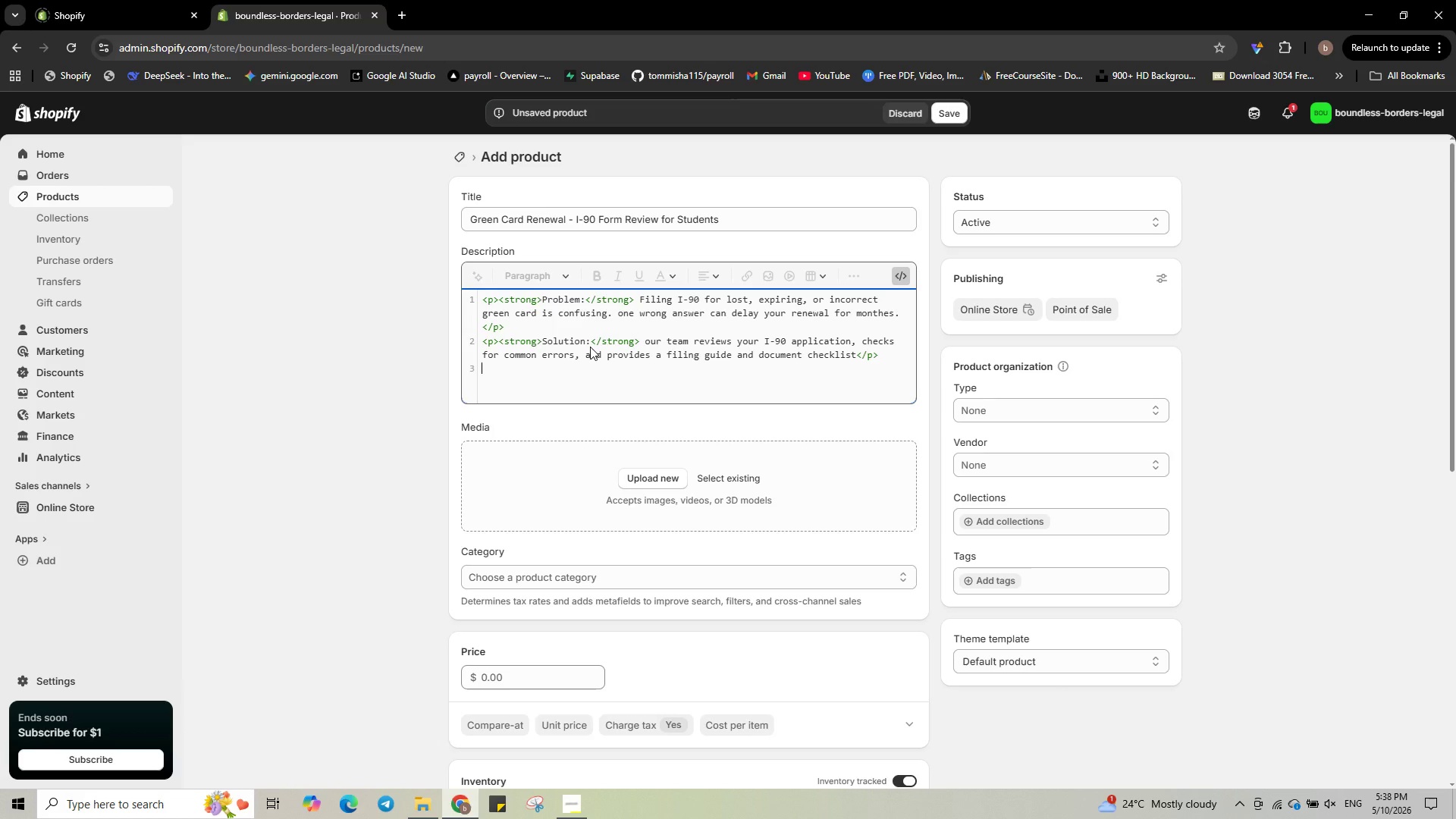 
 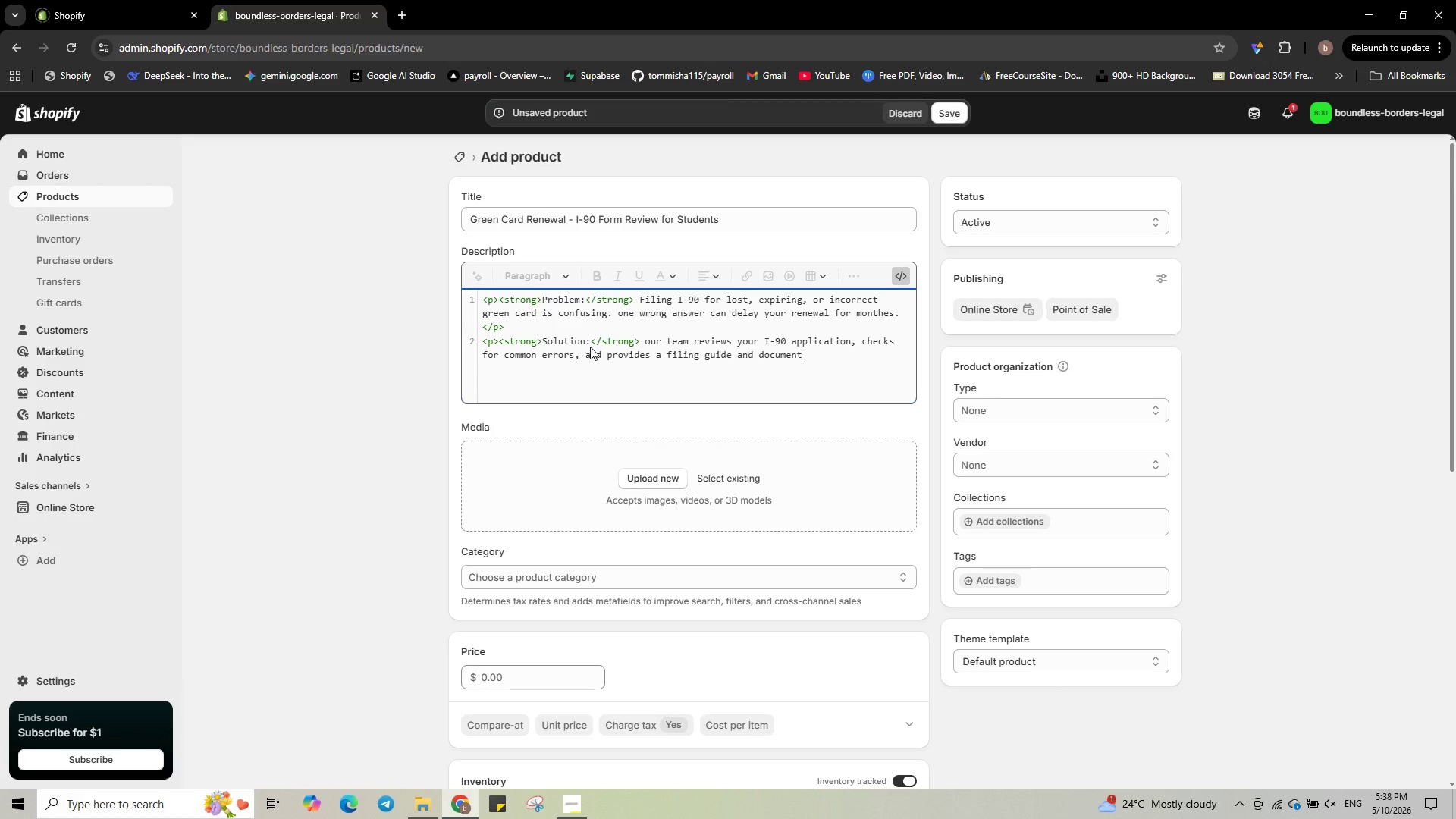 
key(Enter)
 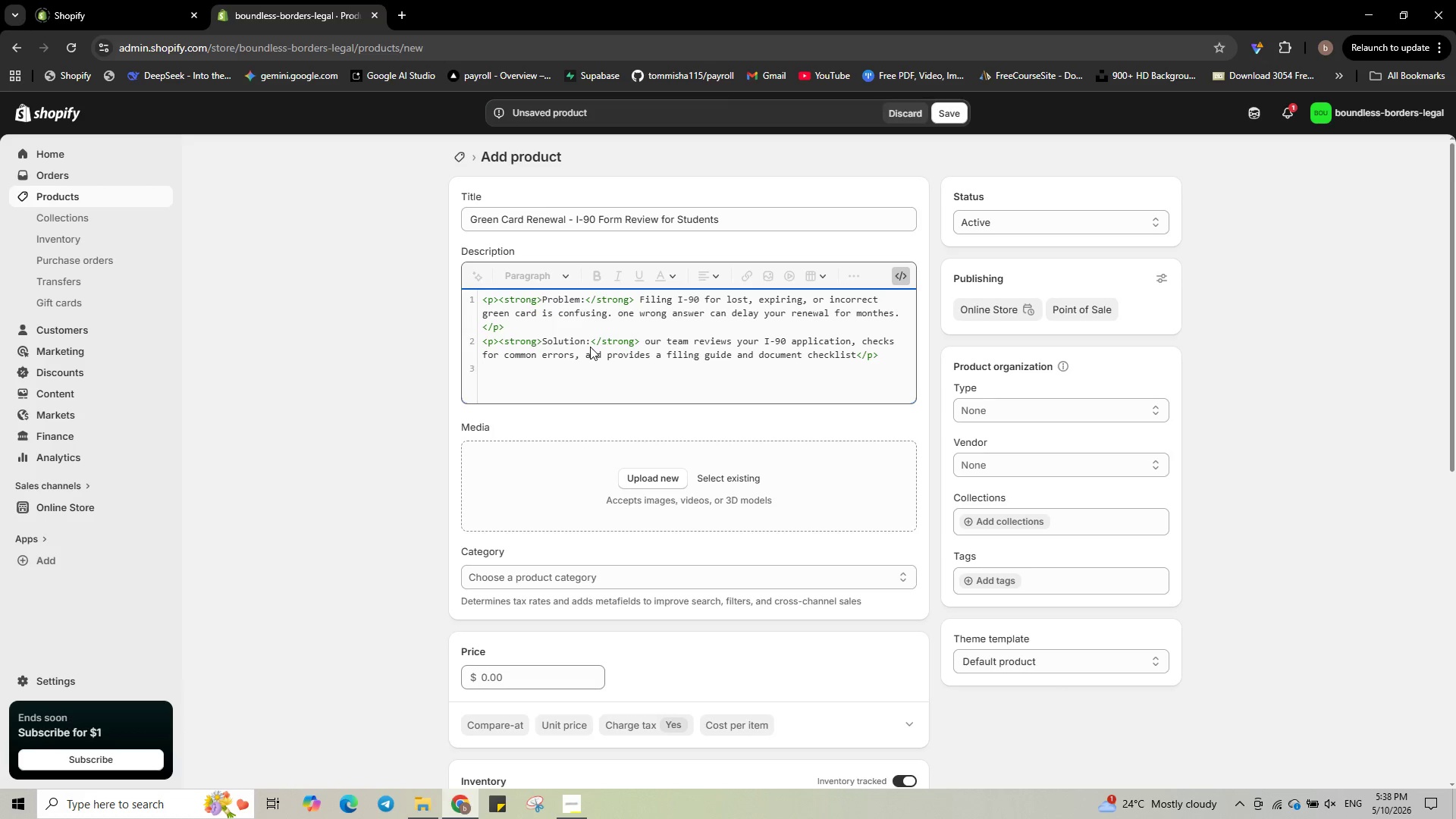 
type(<p><strong<)
key(Backspace)
type(>)
 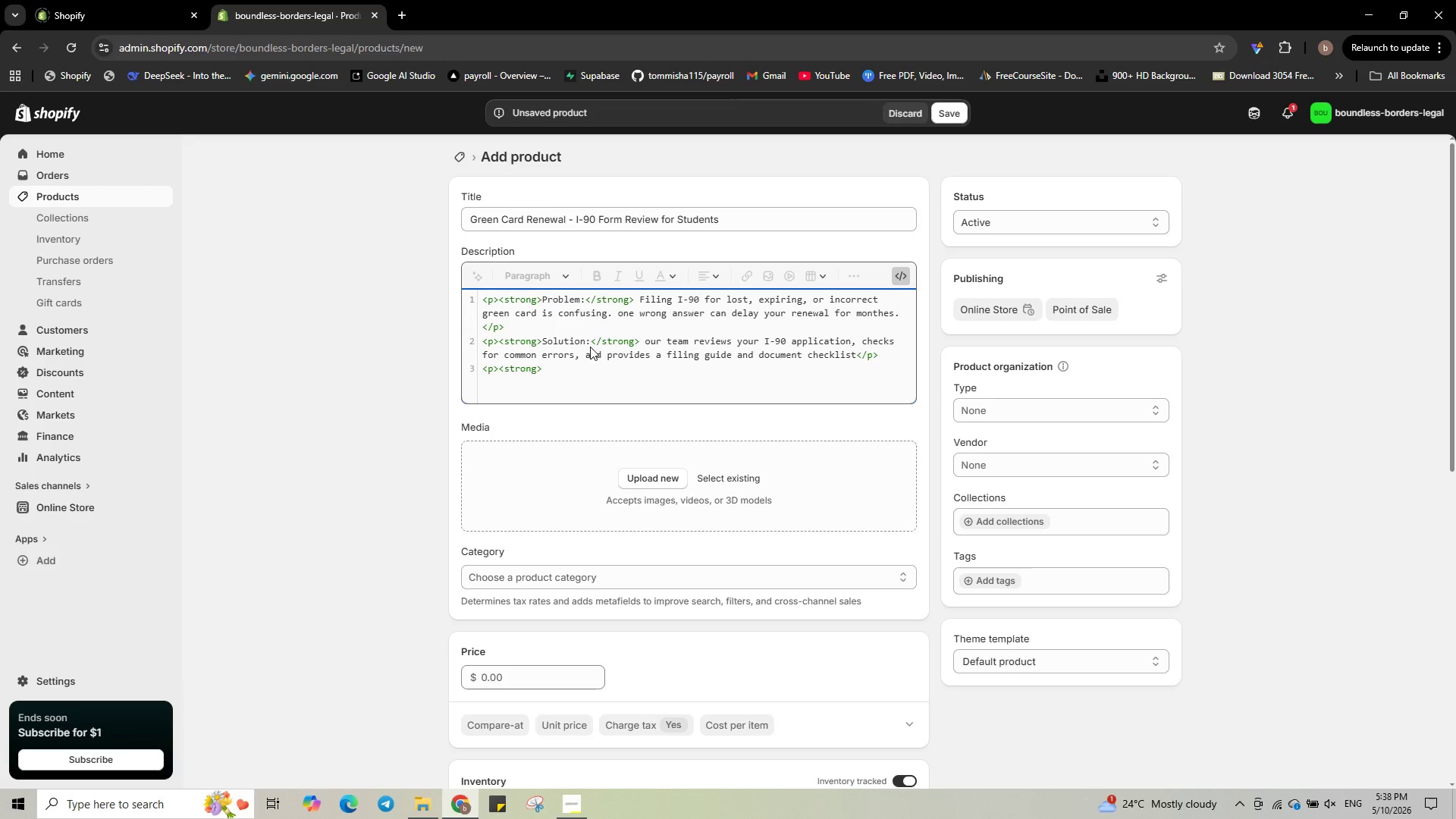 
hold_key(key=ShiftLeft, duration=0.95)
 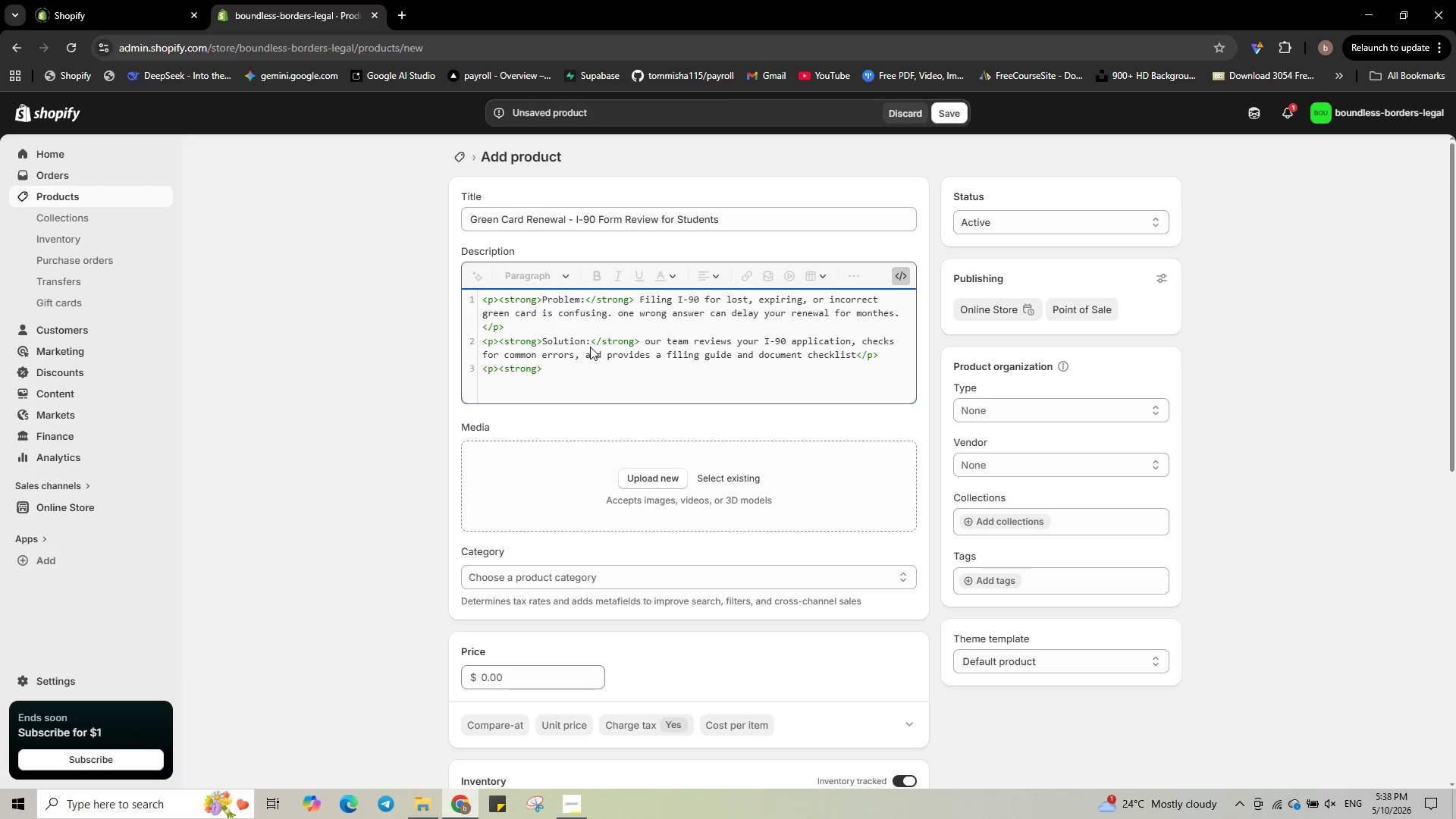 
type(What's included:</stromg>)
 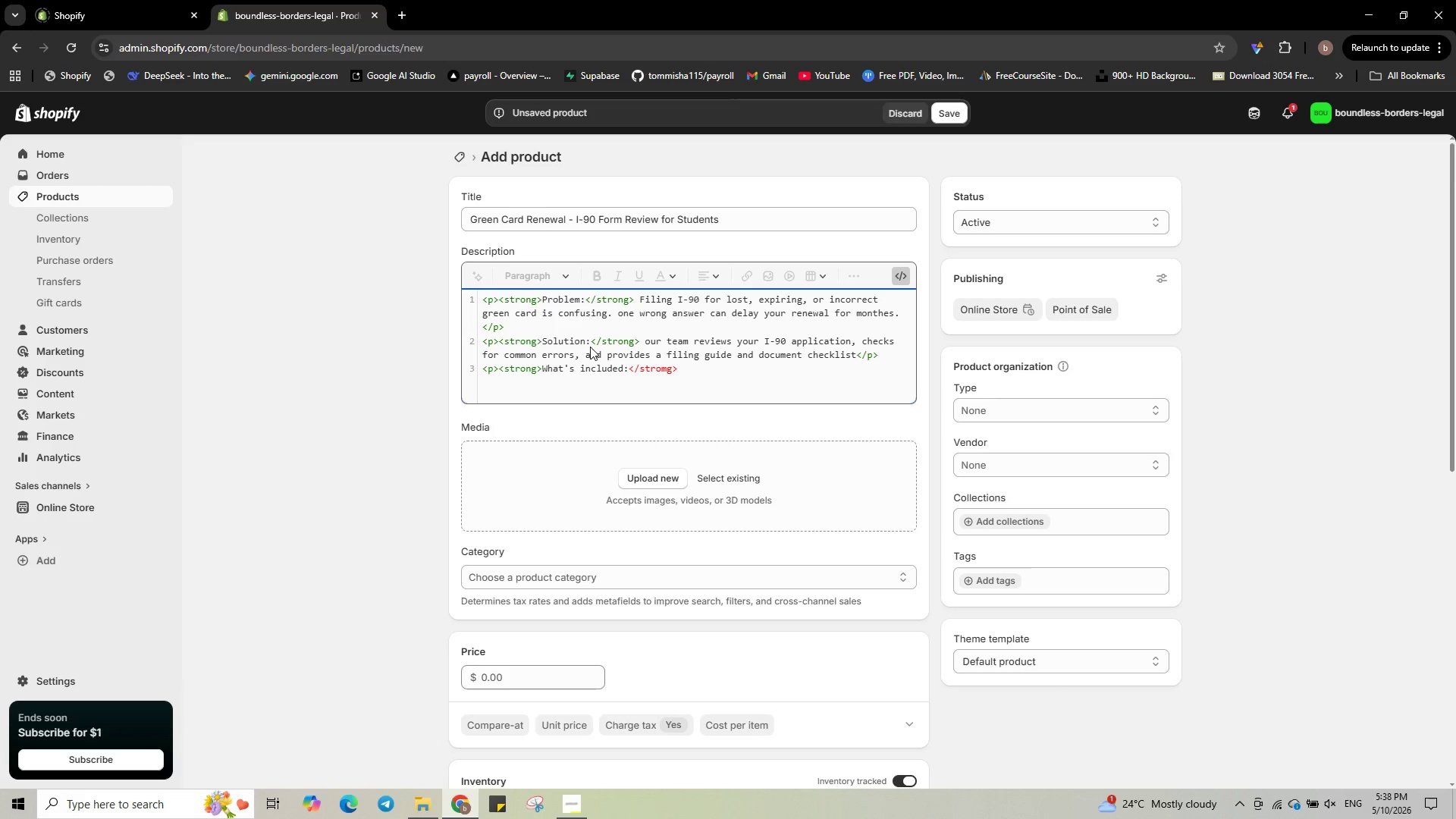 
key(ArrowLeft)
 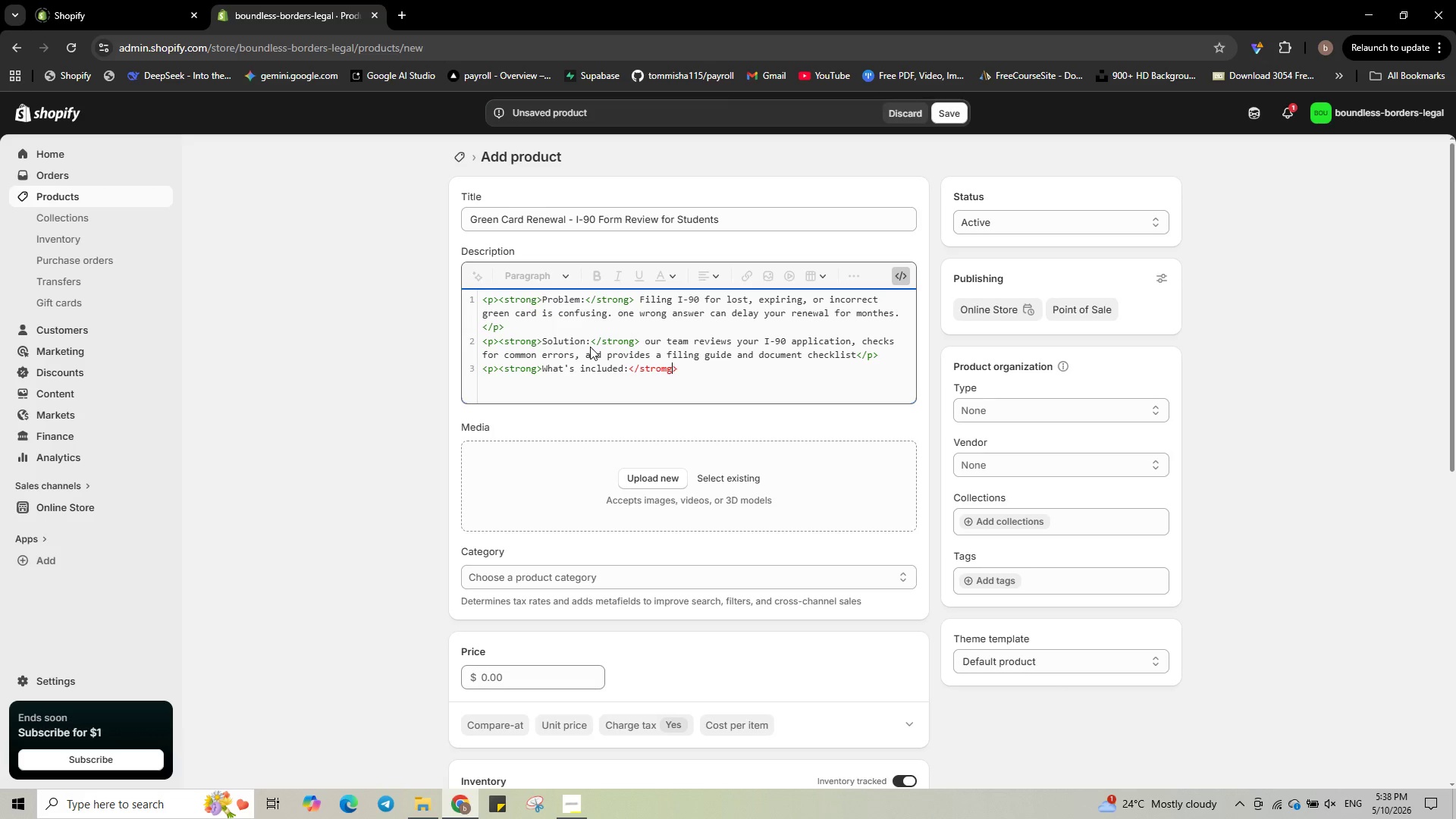 
key(Backspace)
type(n)
key(Backspace)
key(Backspace)
type(ng)
 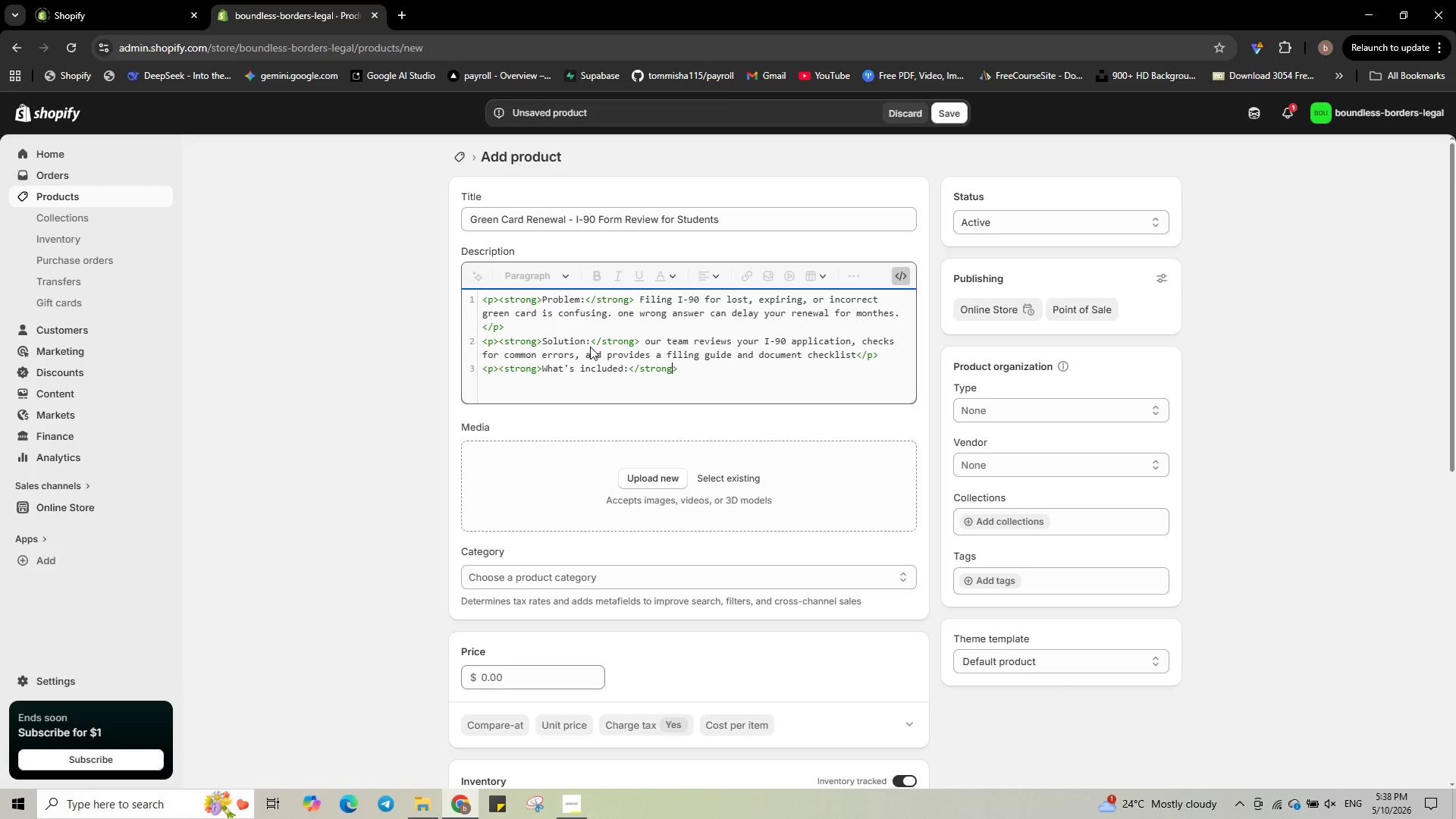 
hold_key(key=ArrowRight, duration=0.42)
 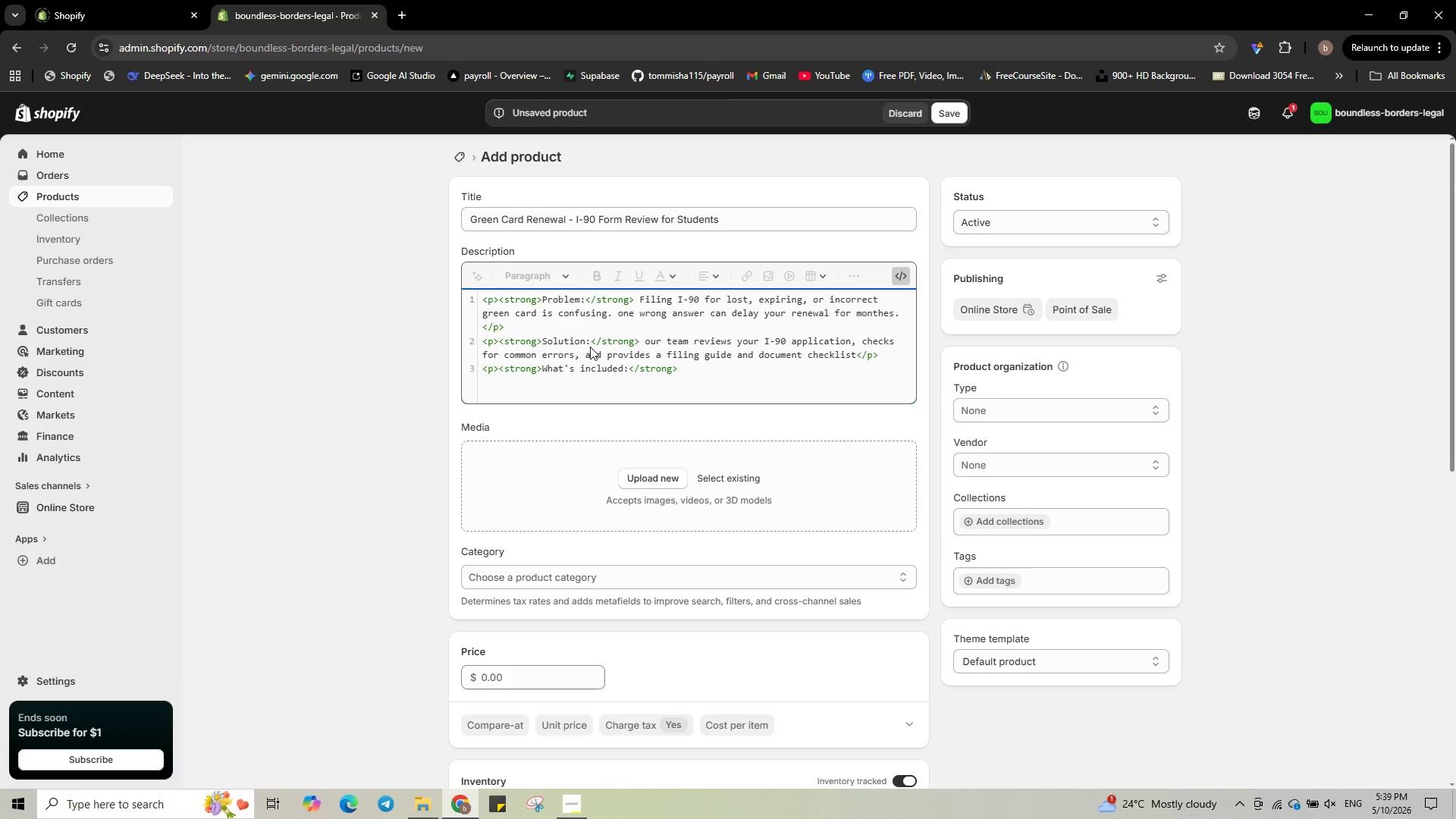 
key(Shift+ShiftRight)
 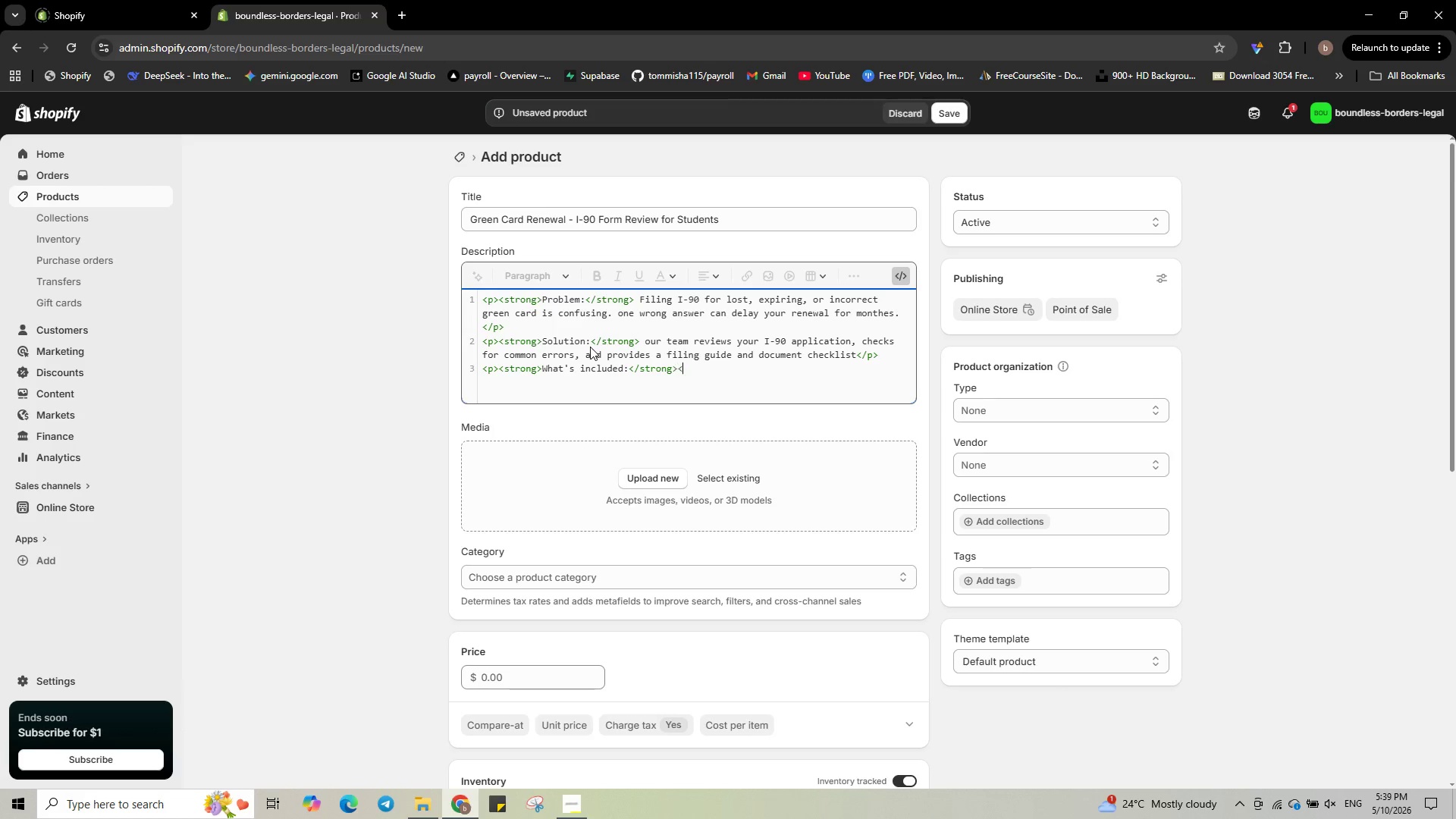 
key(Shift+Comma)
 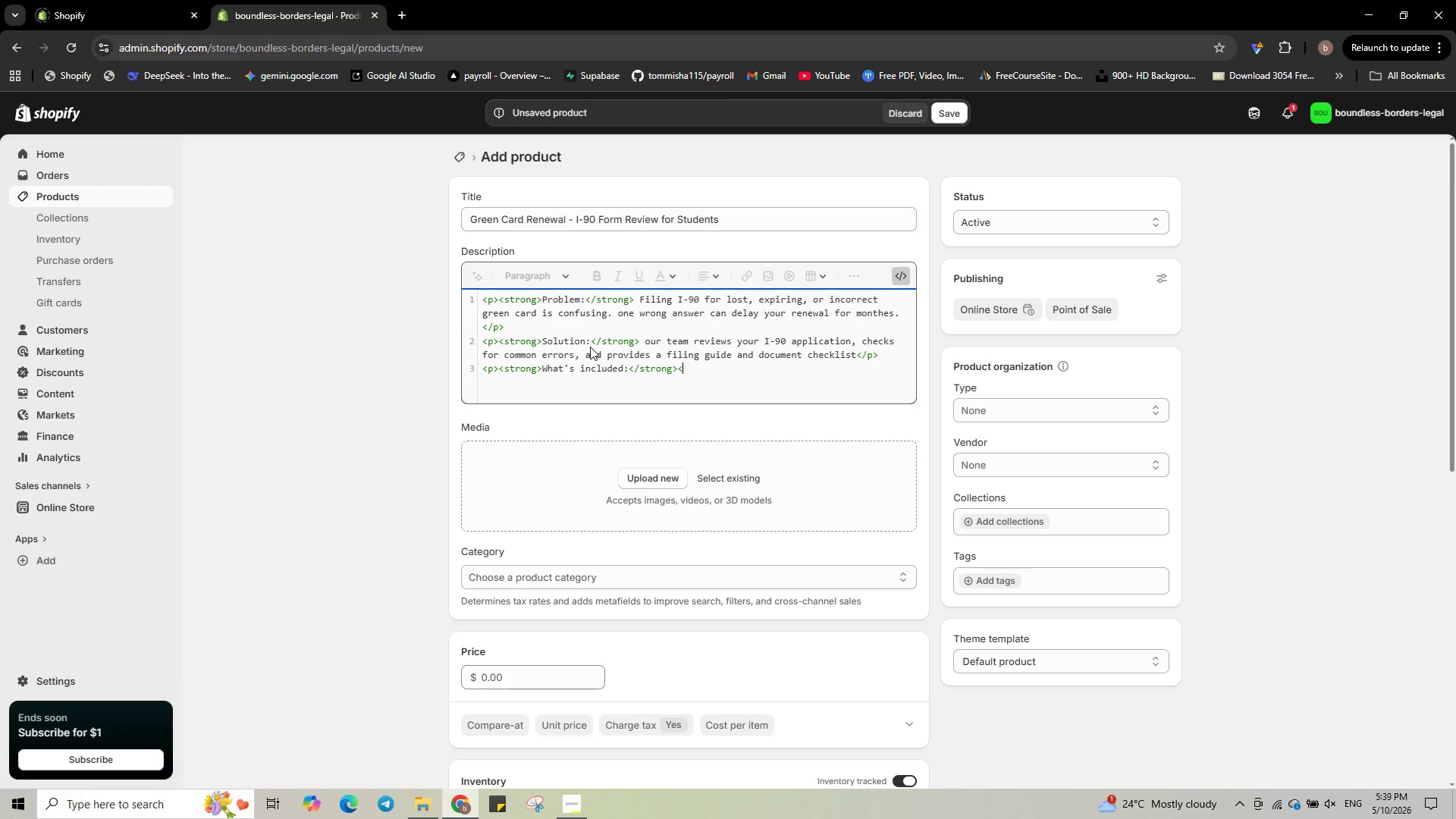 
key(Slash)
 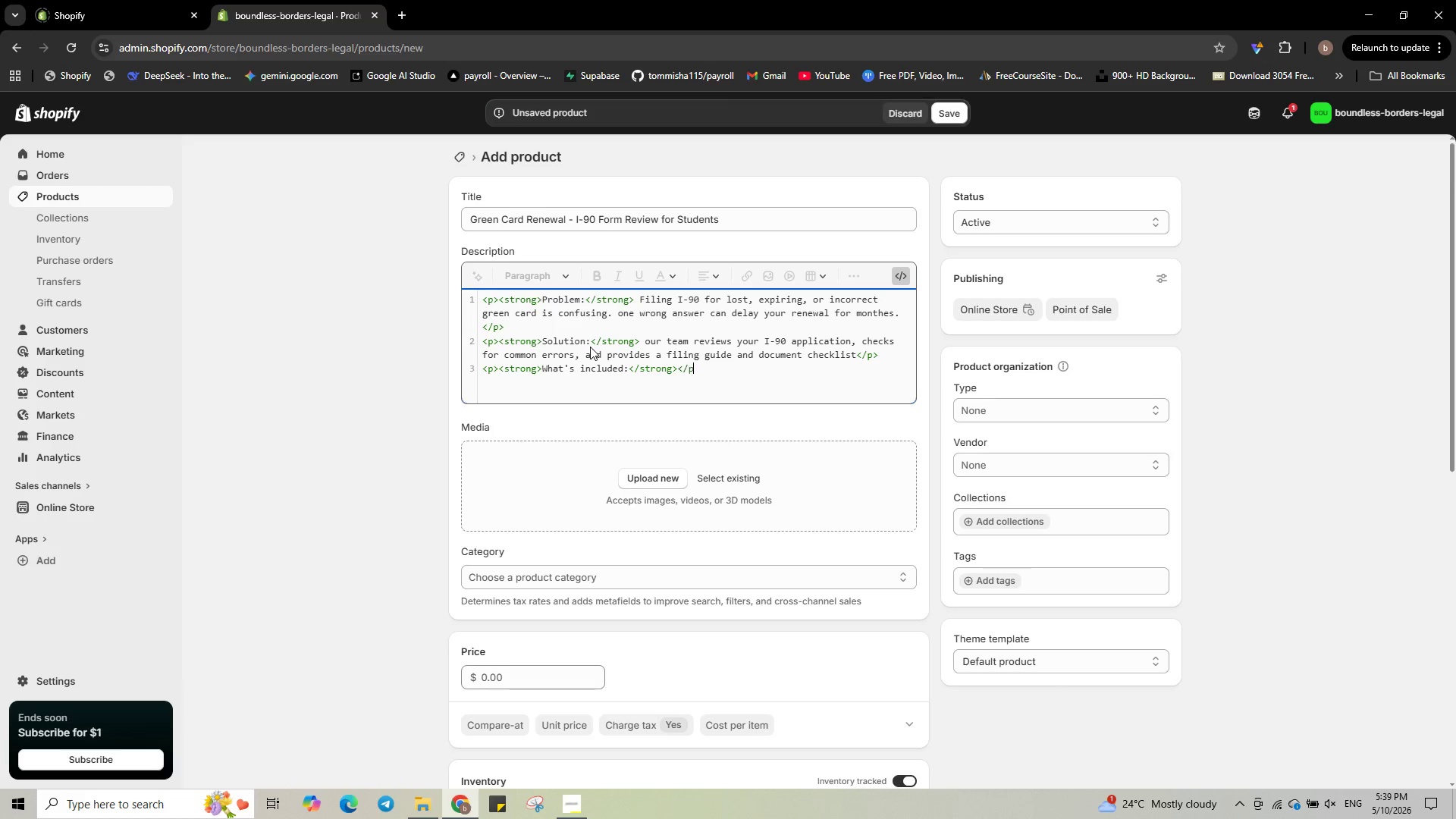 
key(P)
 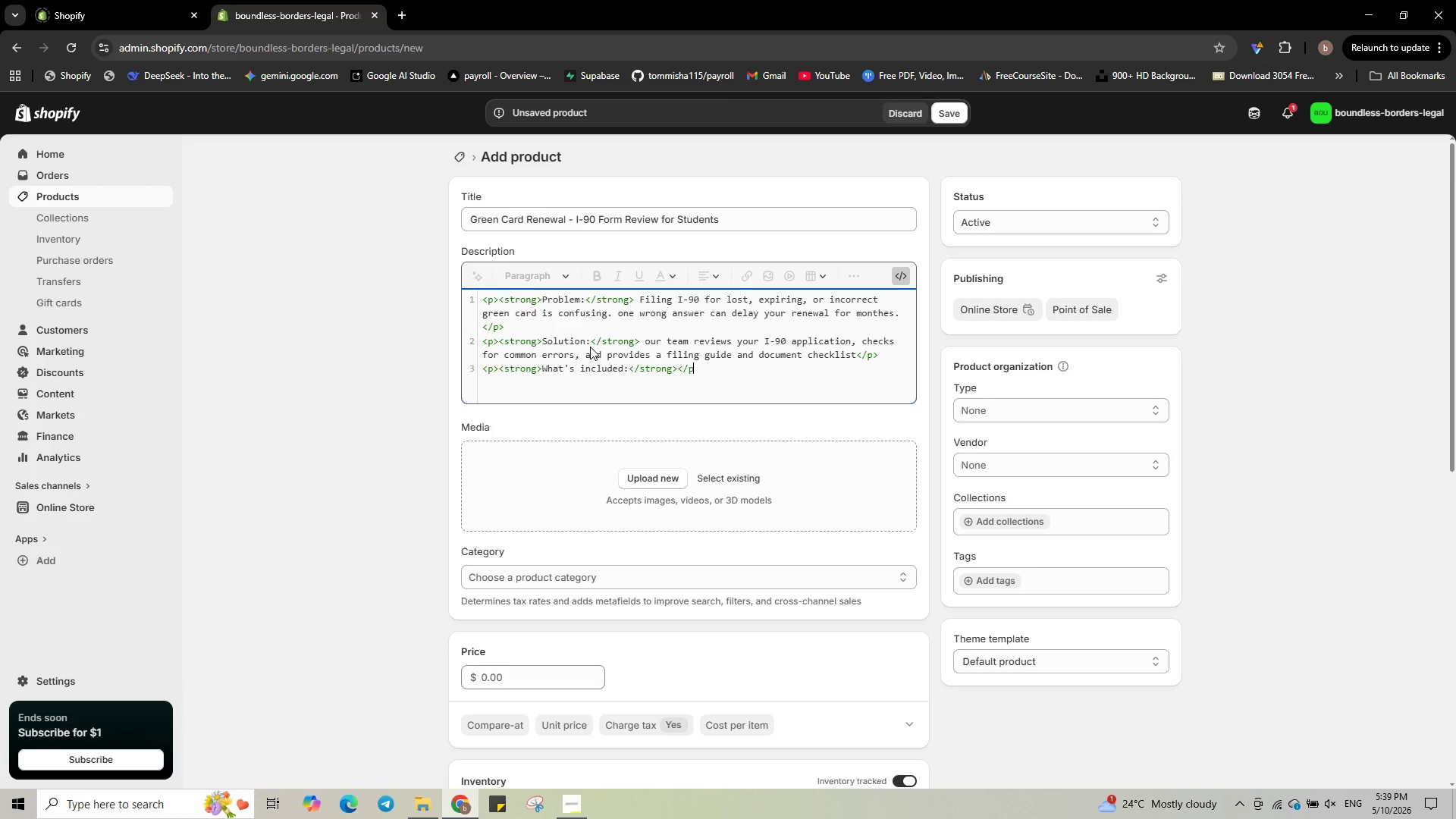 
key(Shift+ShiftRight)
 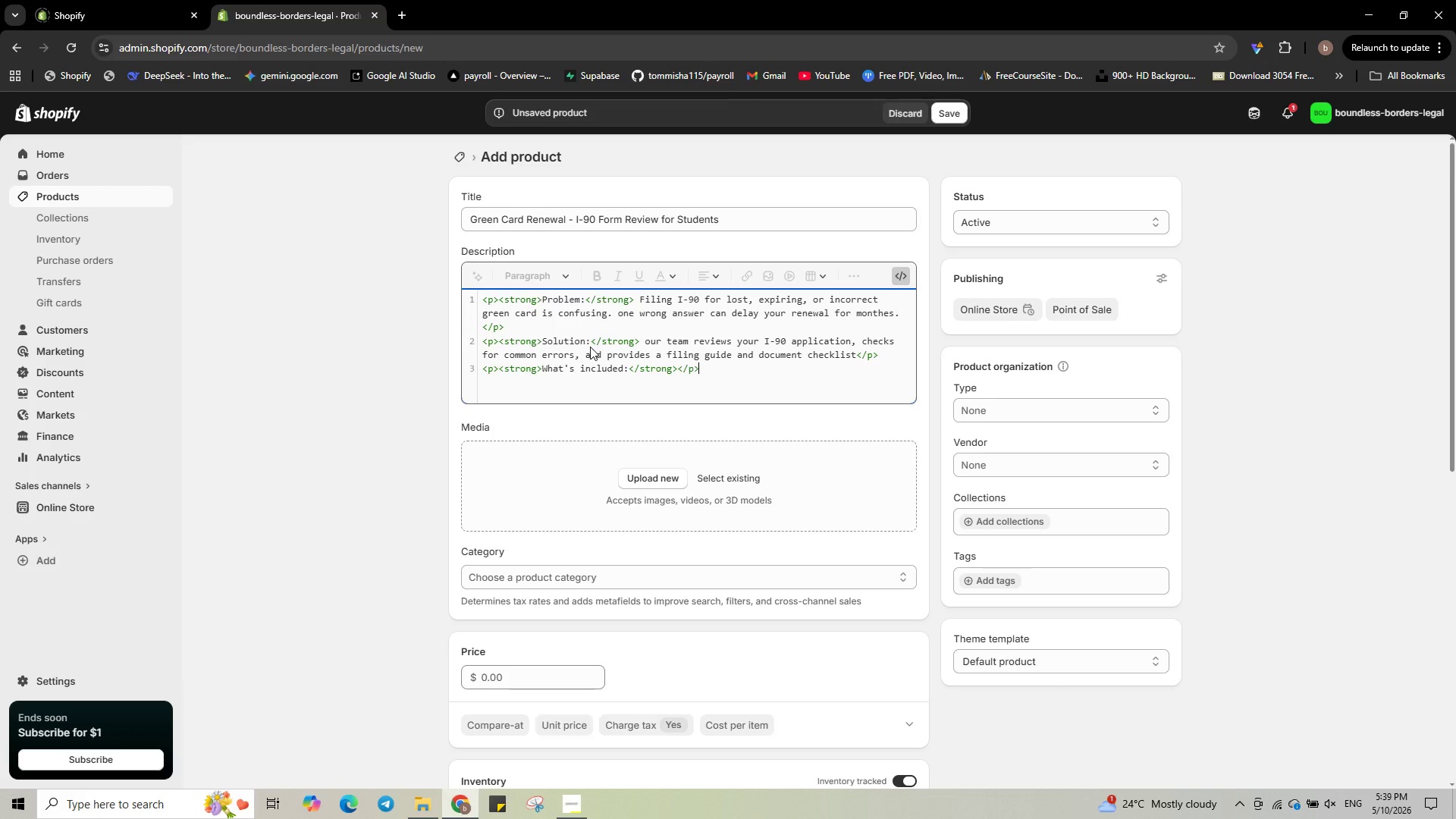 
key(Shift+Period)
 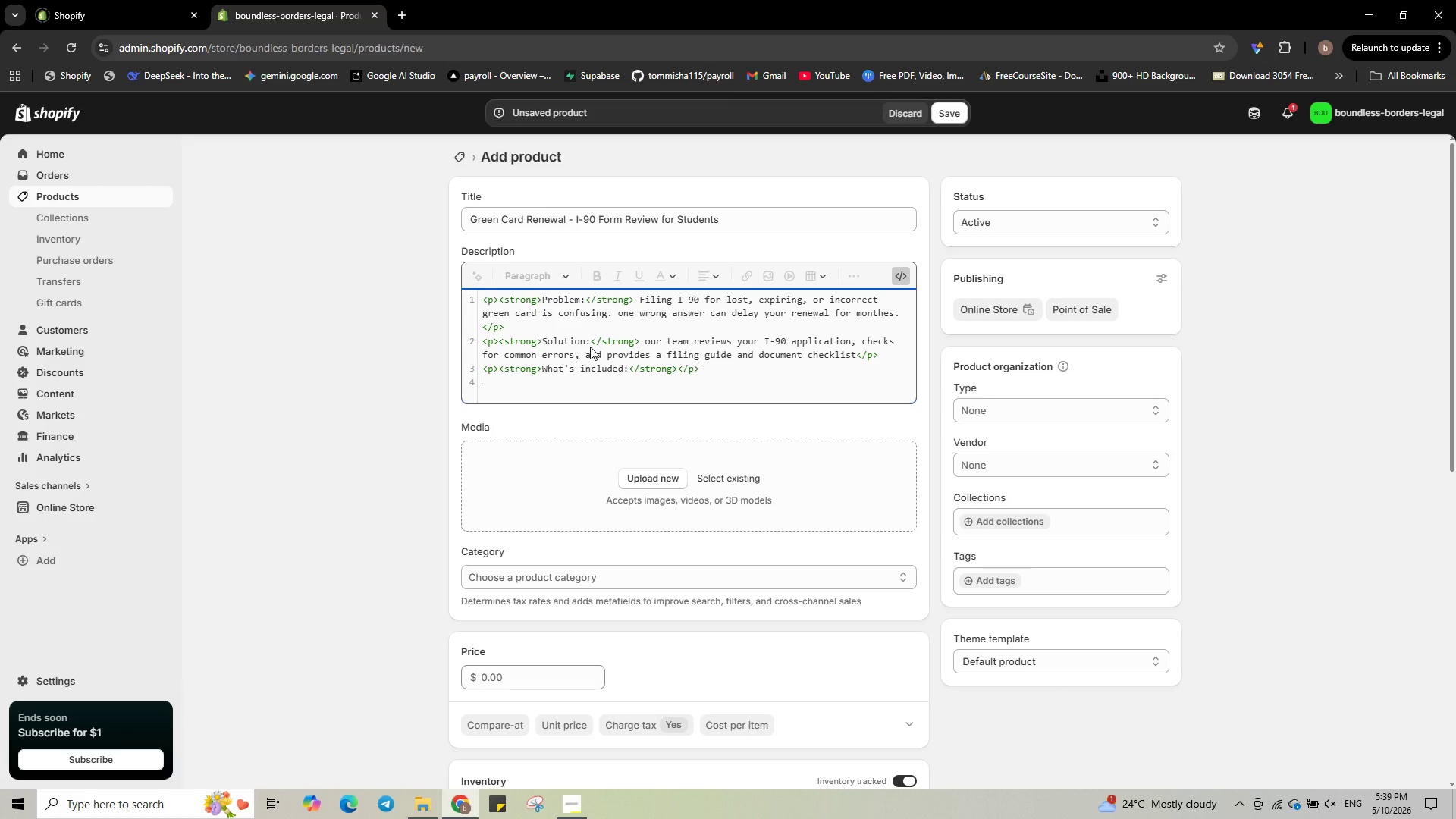 
key(Enter)
 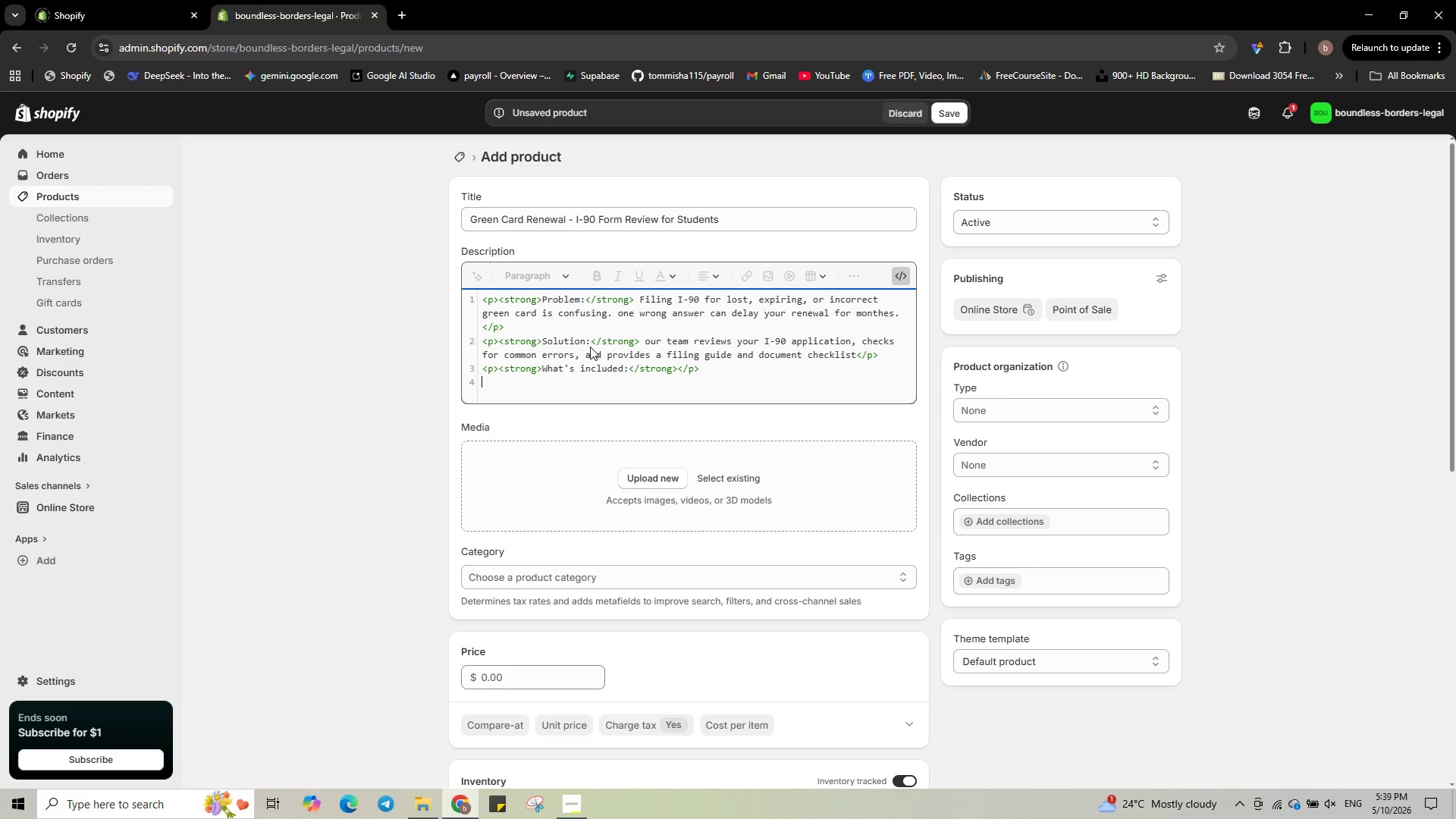 
type(<ul><li>)
 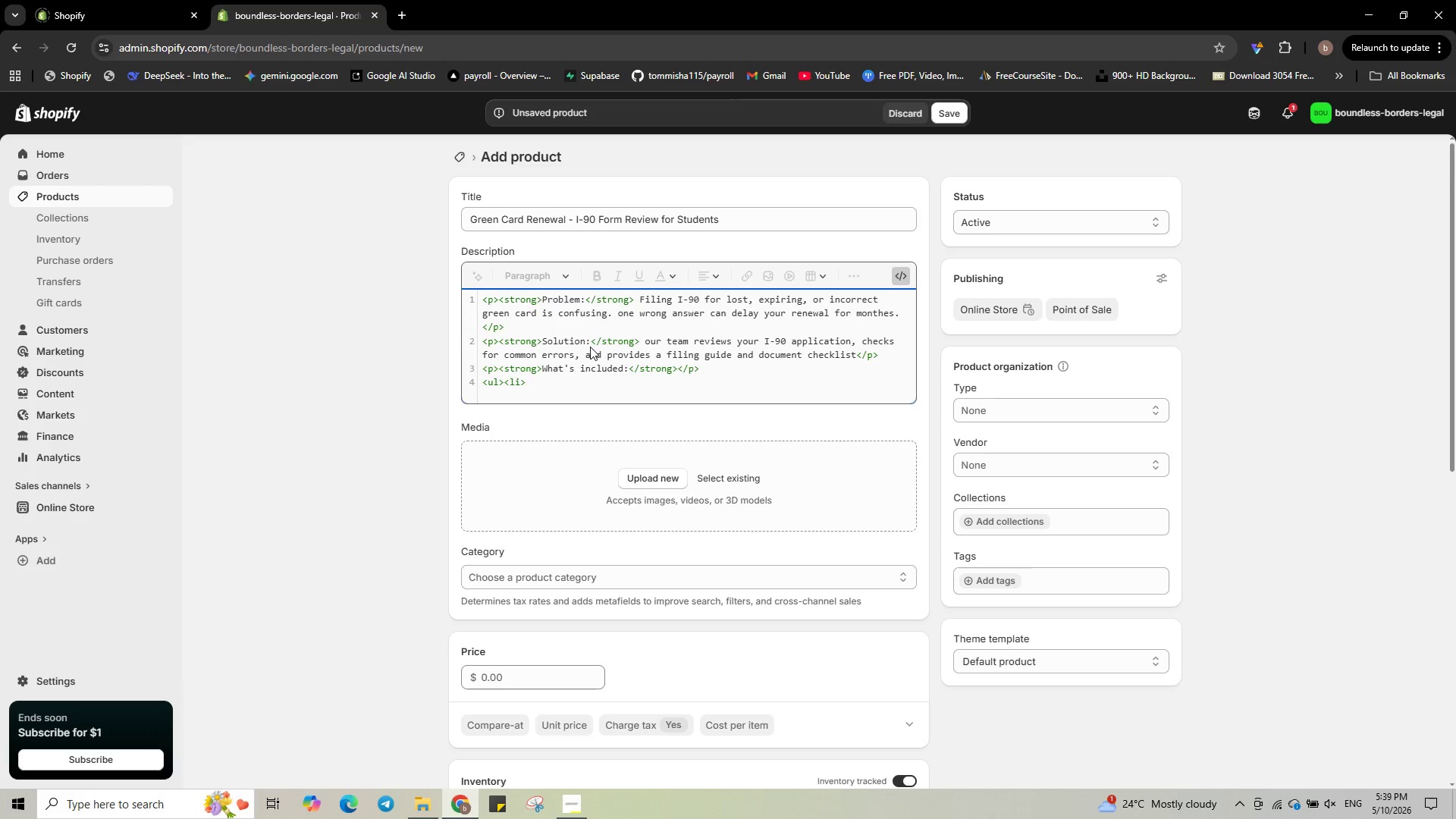 
key(ArrowLeft)
 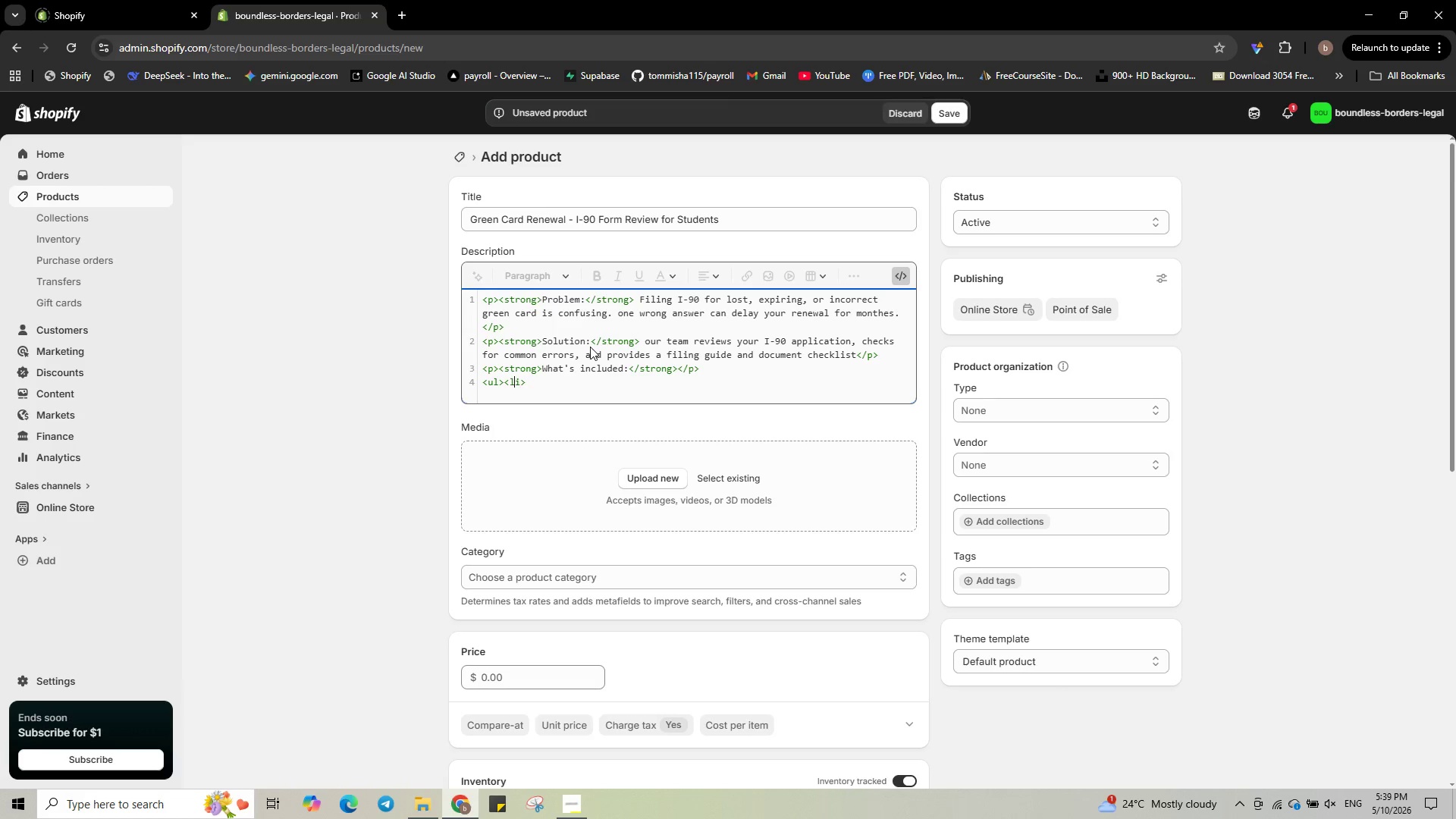 
key(ArrowLeft)
 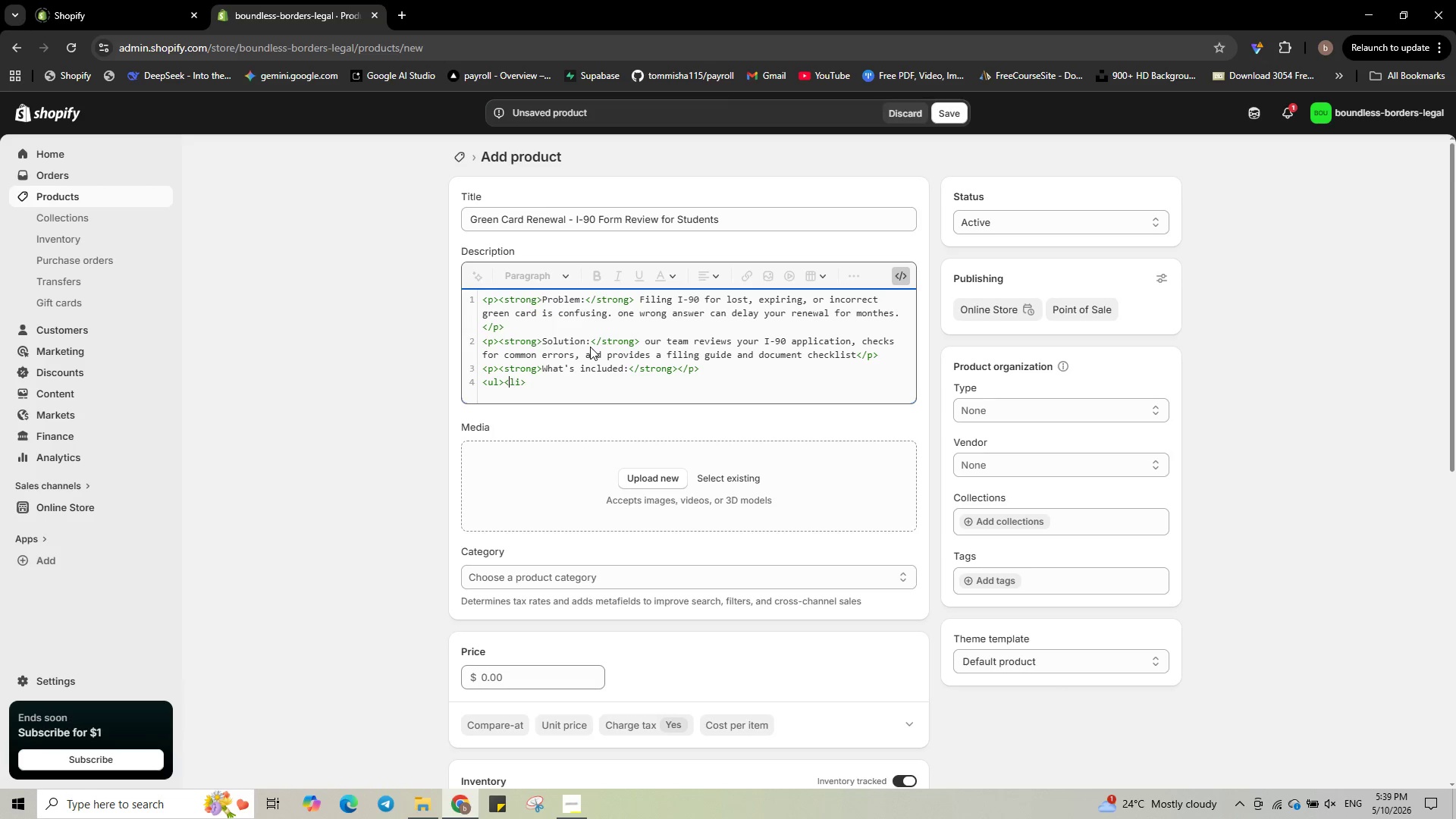 
key(ArrowLeft)
 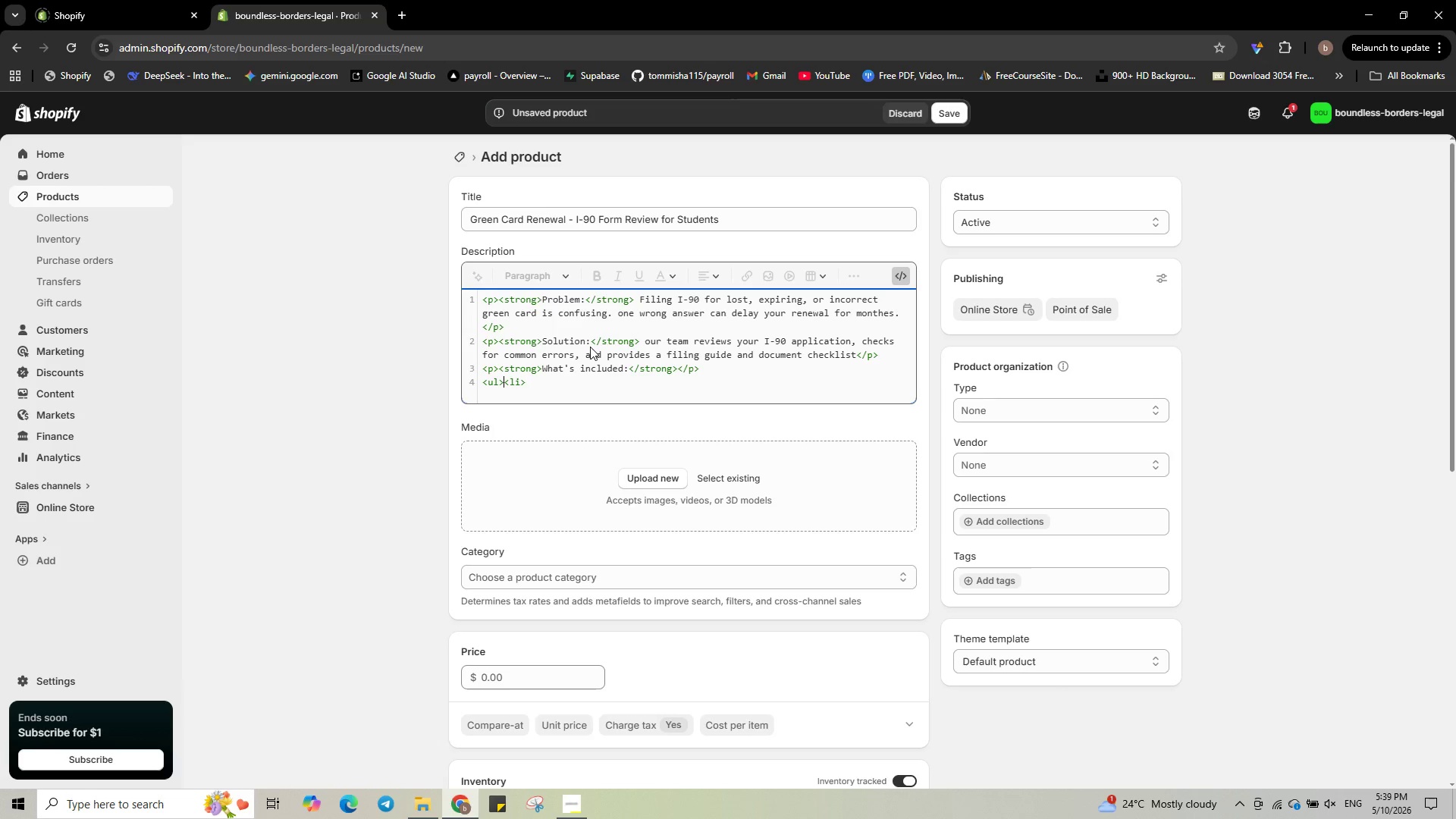 
key(ArrowLeft)
 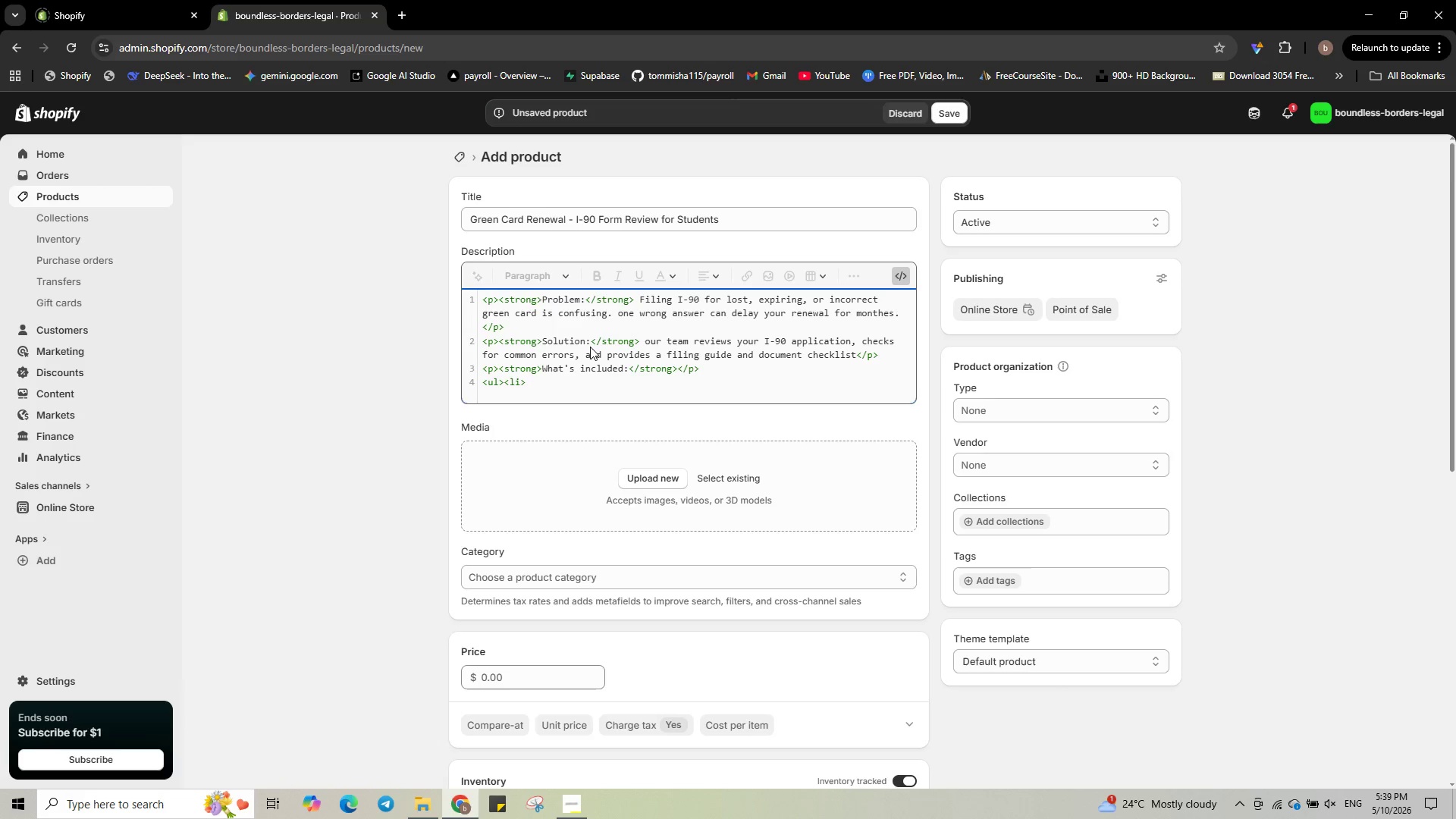 
key(Enter)
 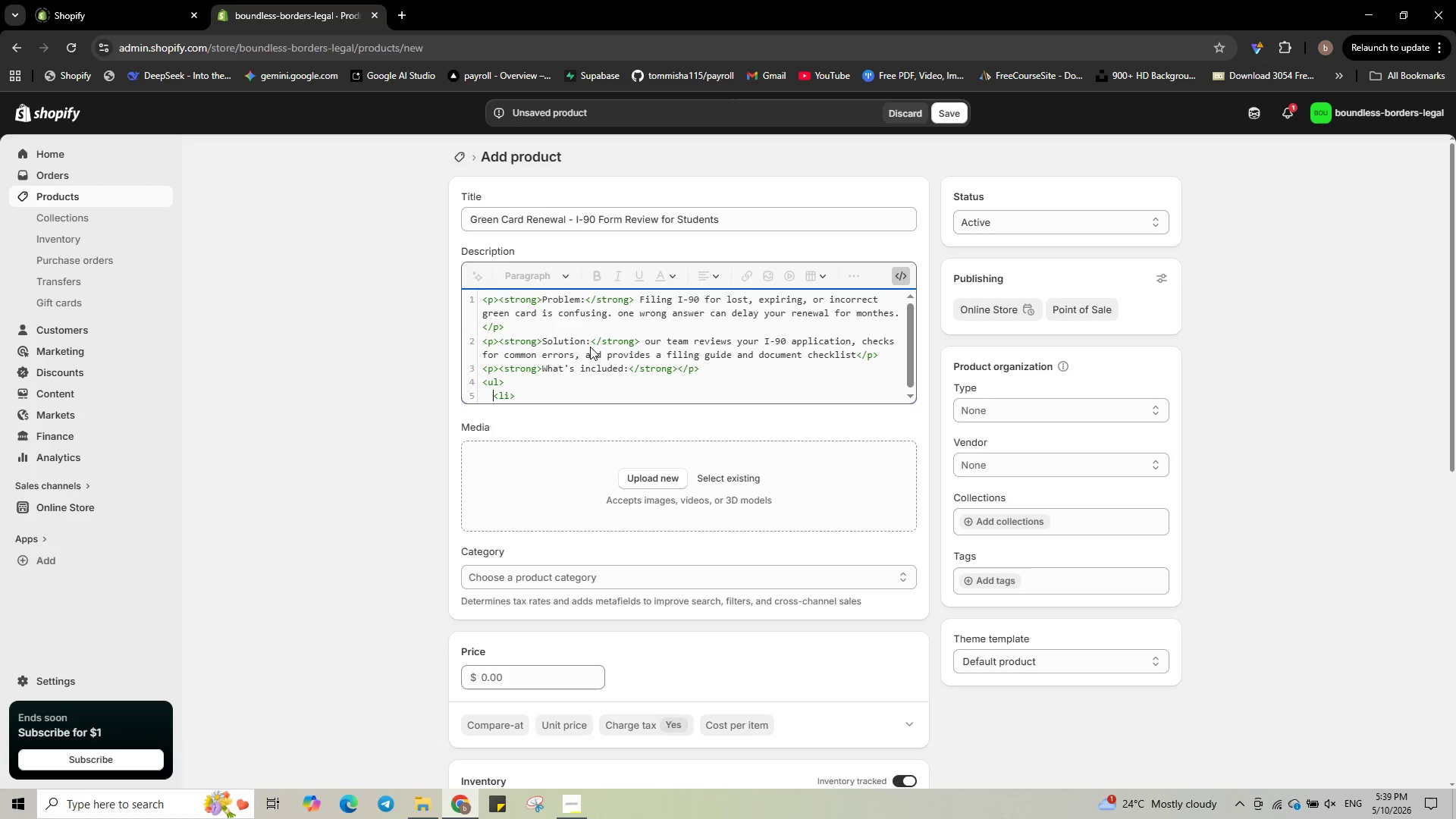 
key(ArrowRight)
 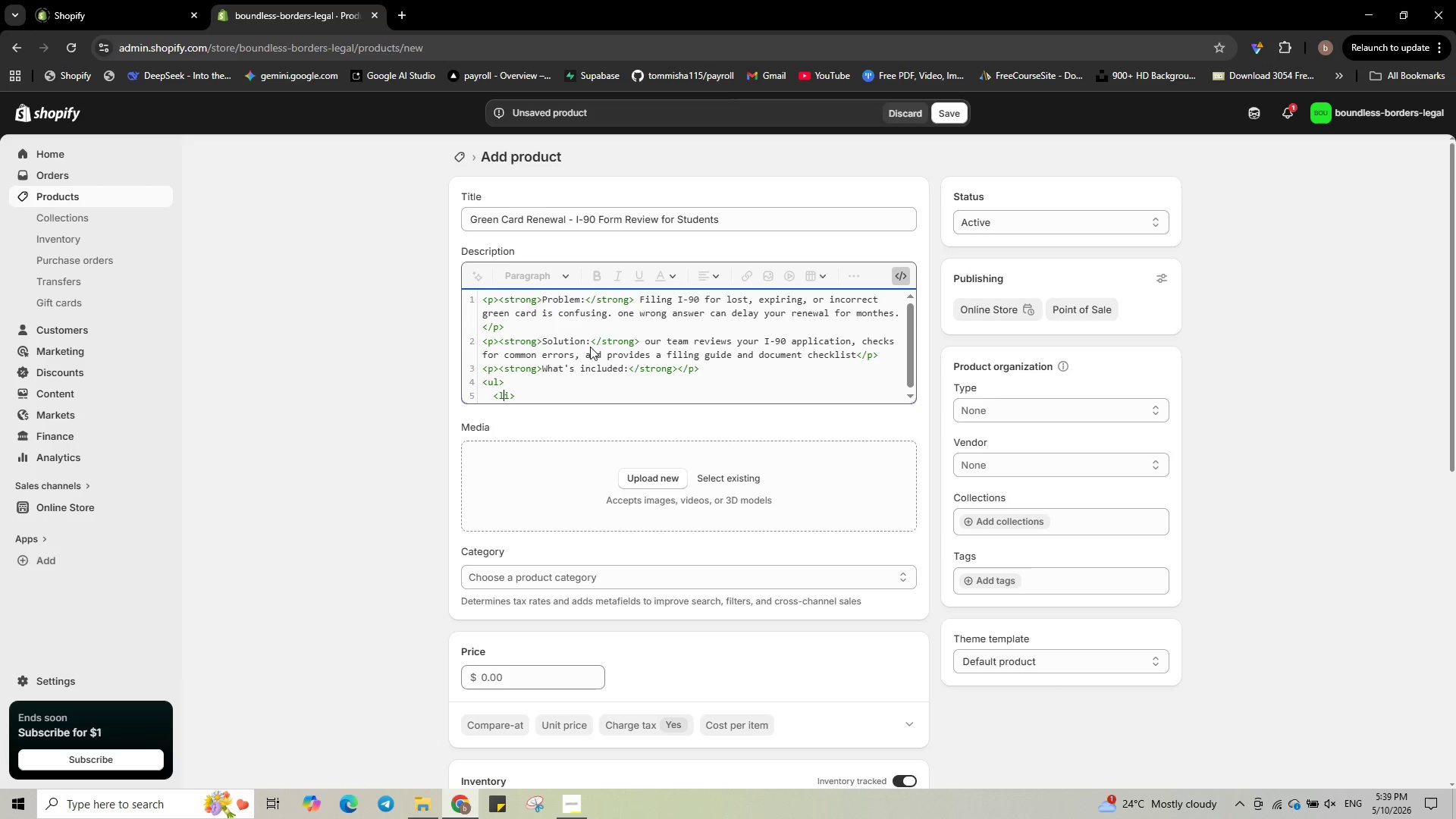 
key(ArrowRight)
 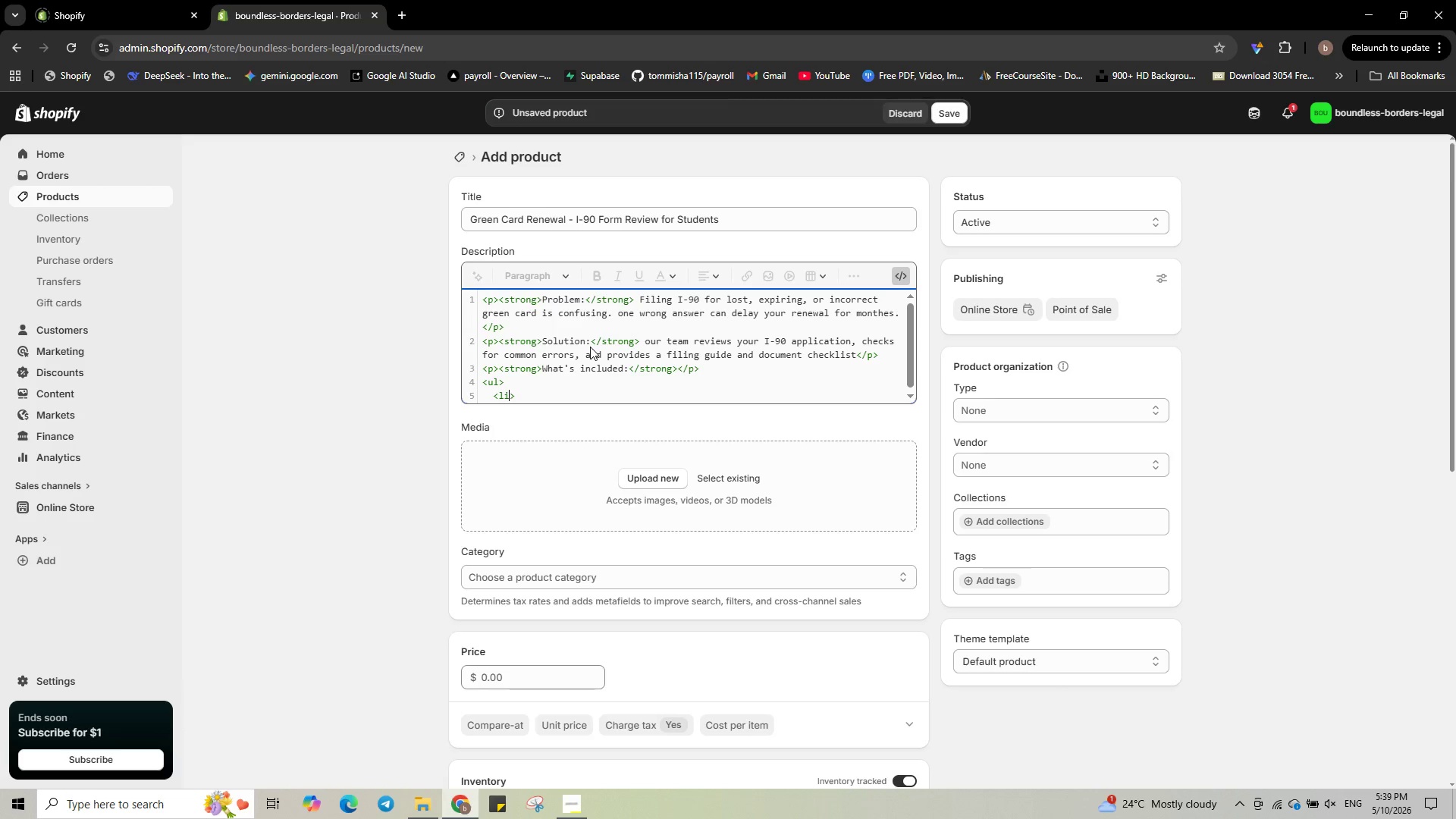 
key(ArrowRight)
 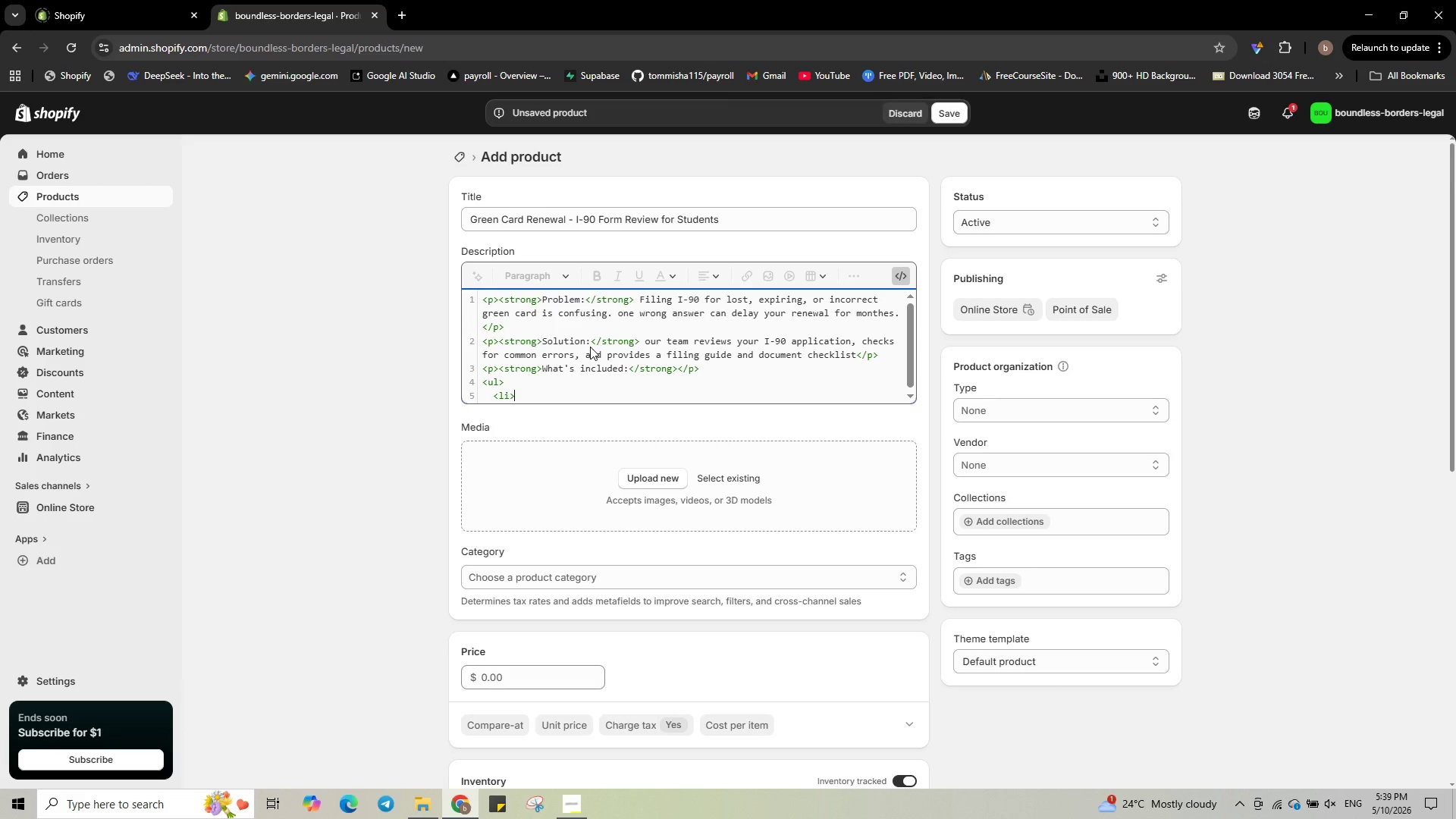 
key(ArrowRight)
 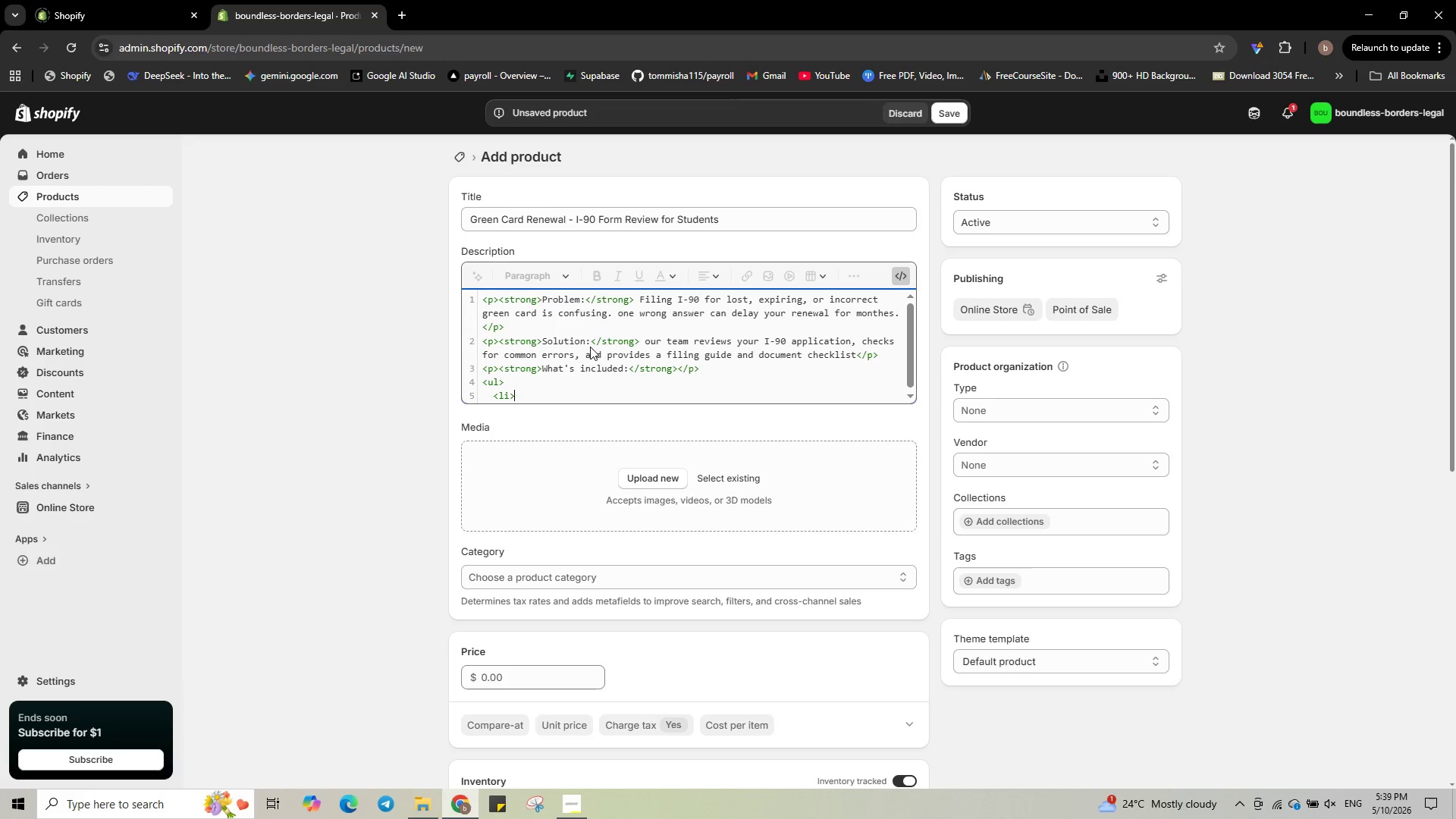 
type(I-90 form review by legal staff</li>)
 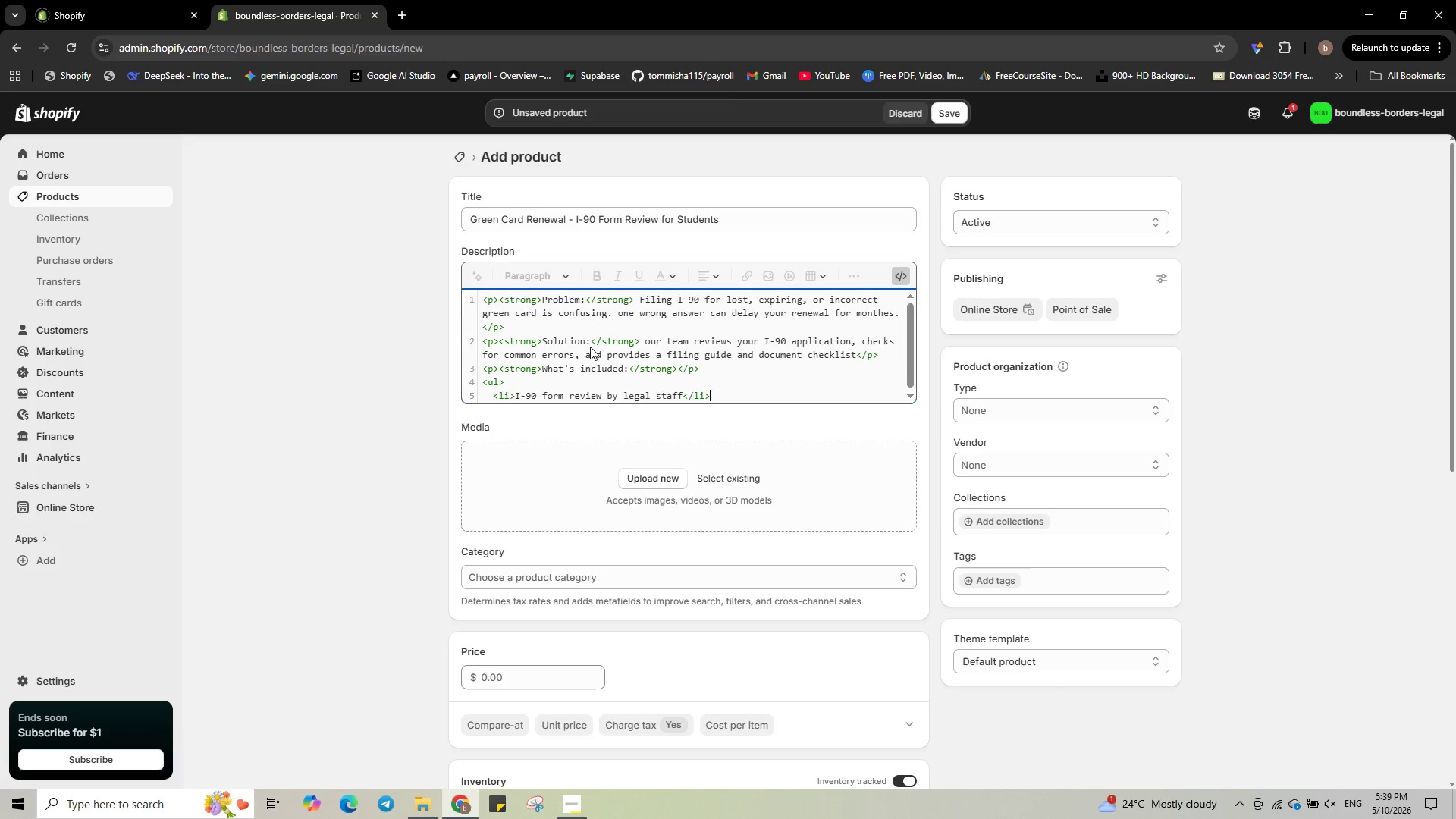 
key(Enter)
 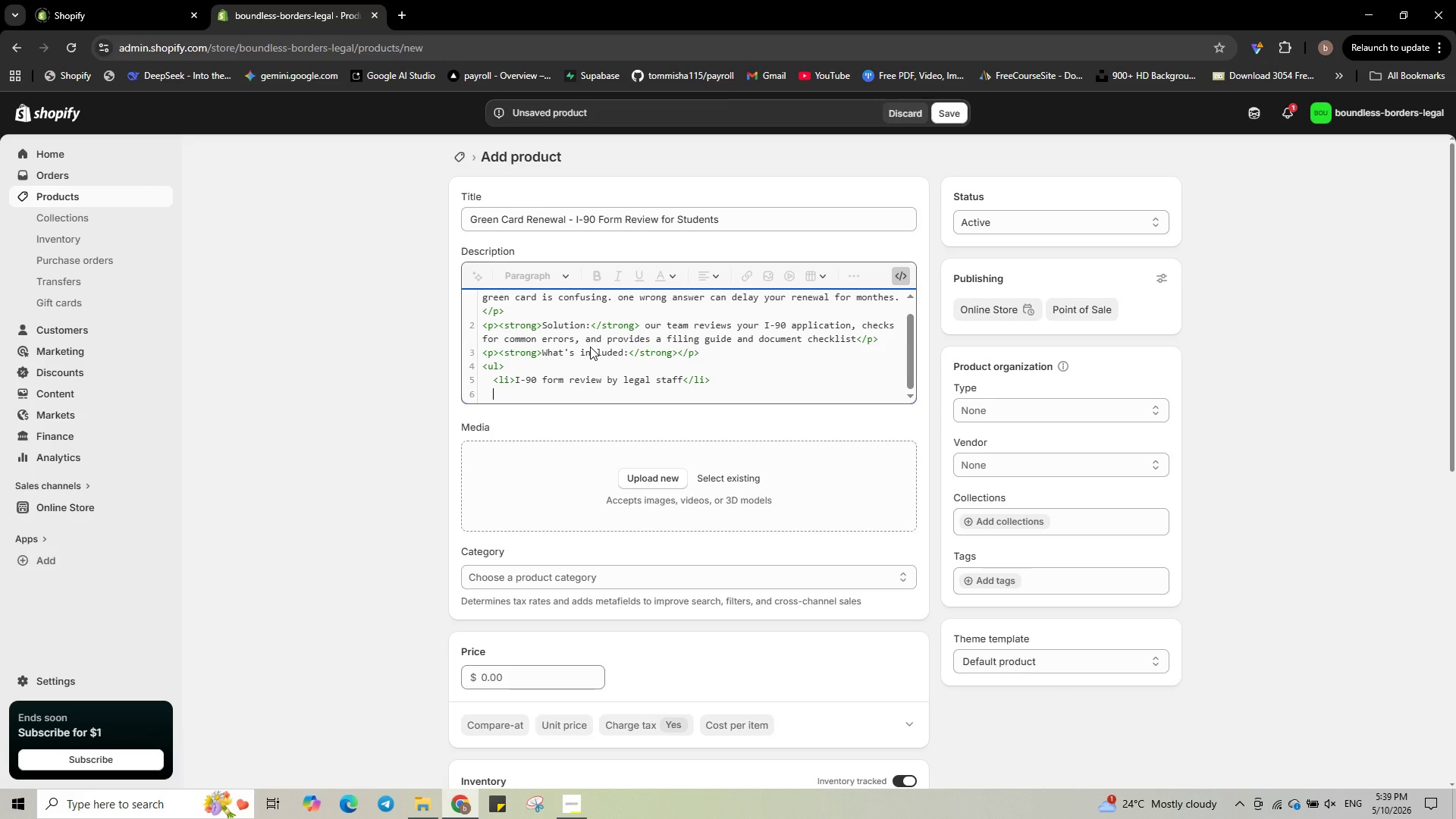 
type(<li>Documnet checklist (photos, ID)
 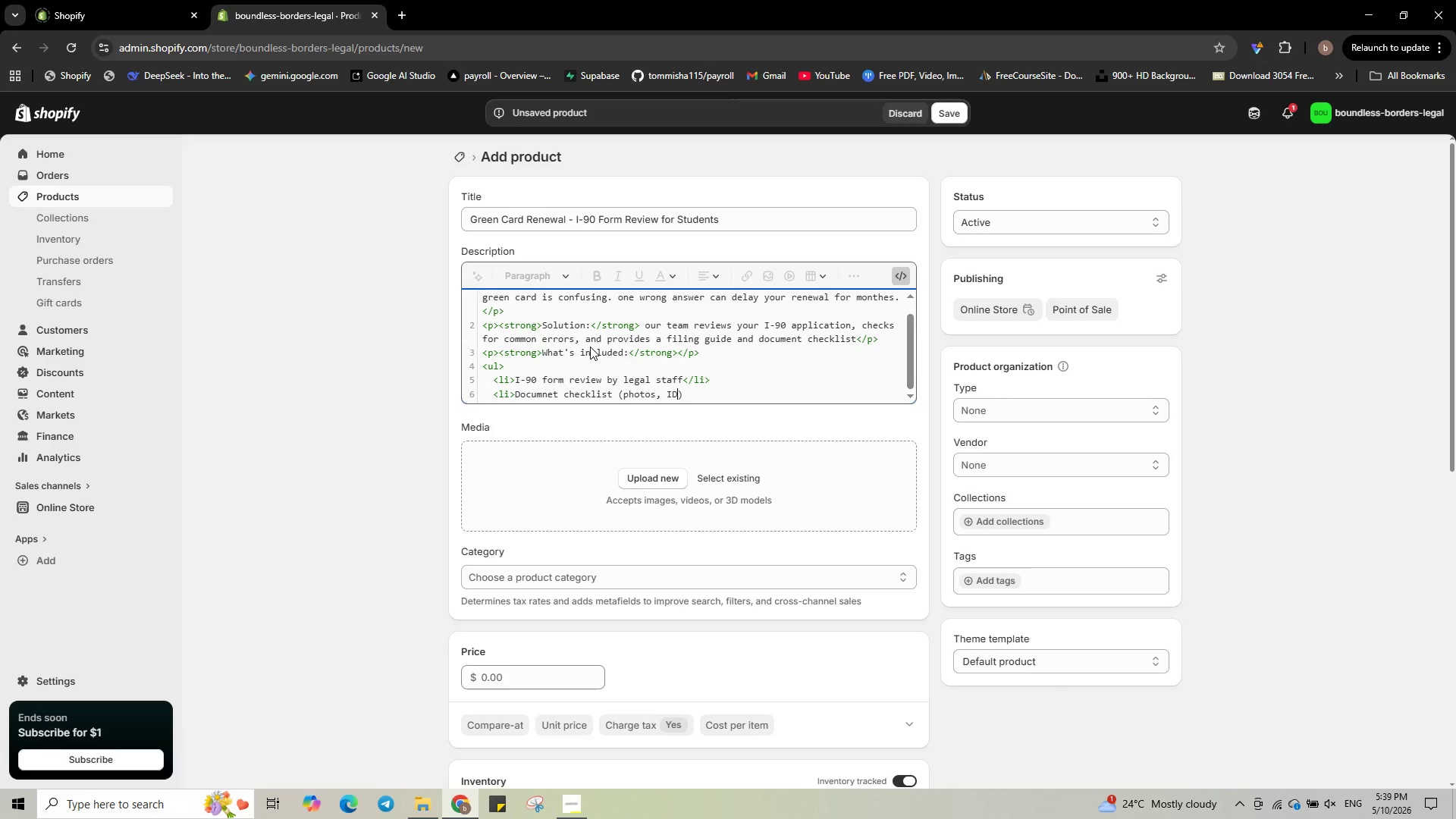 
type(, etc)
 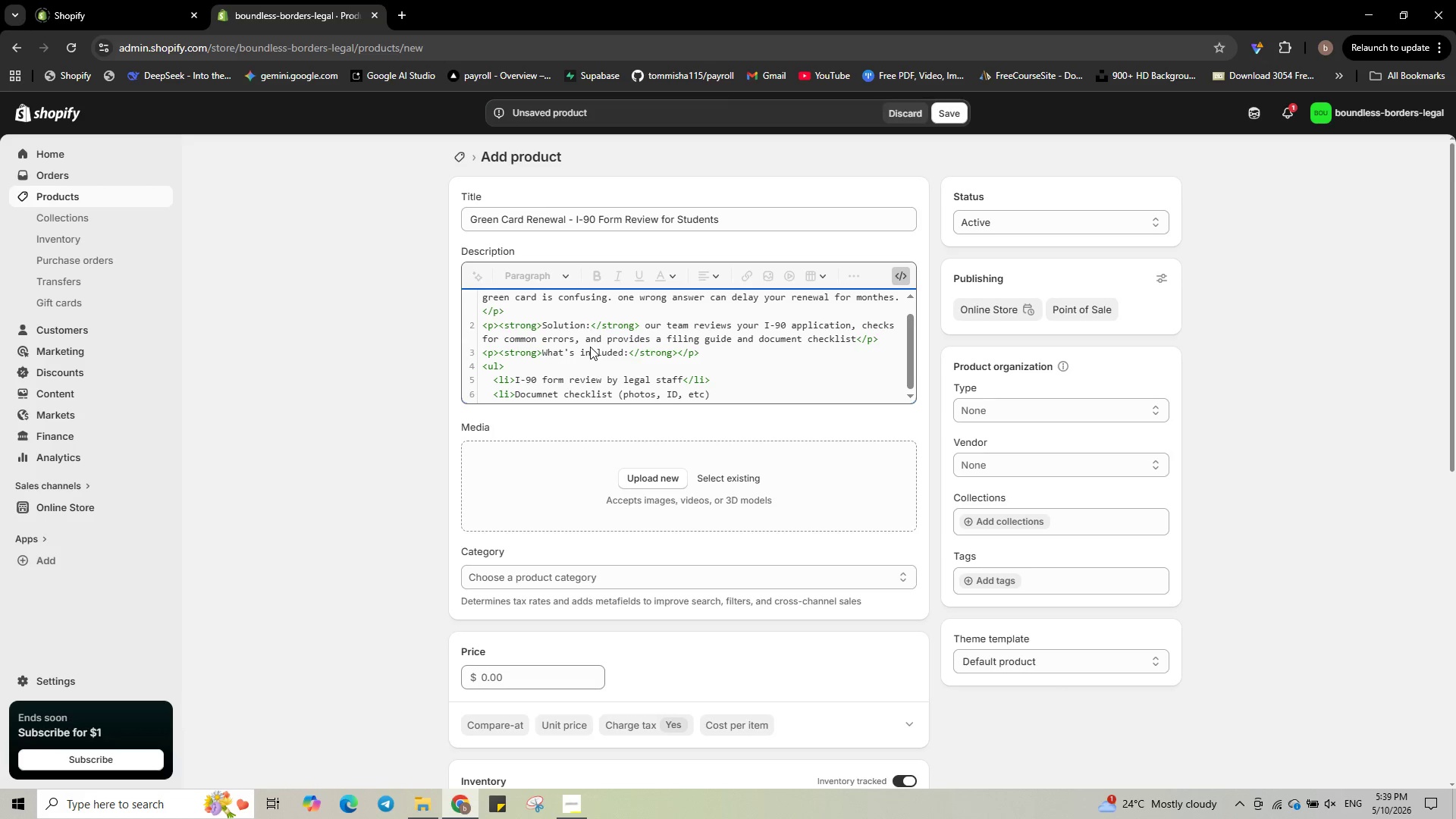 
key(ArrowRight)
 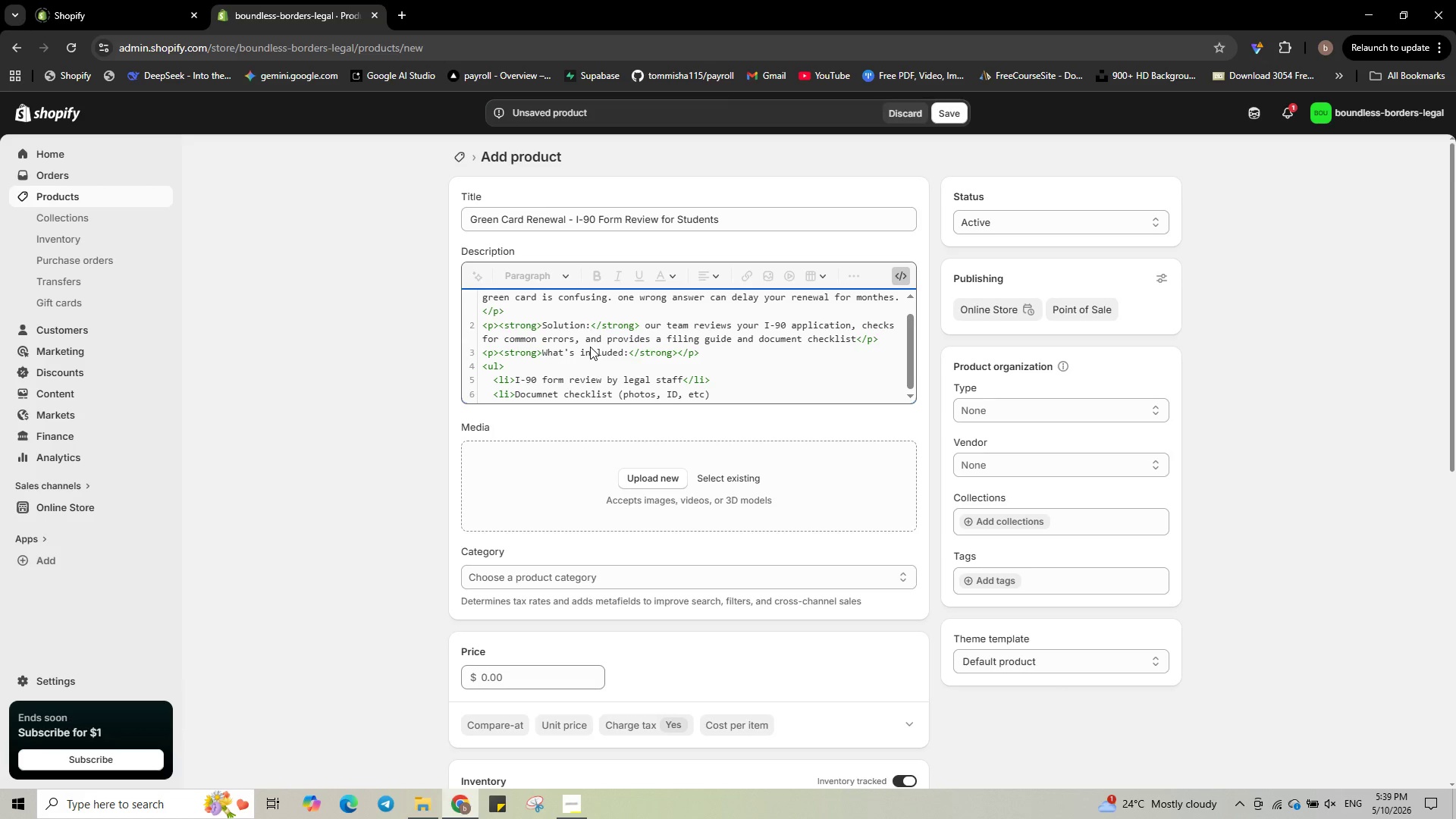 
type(</li>)
 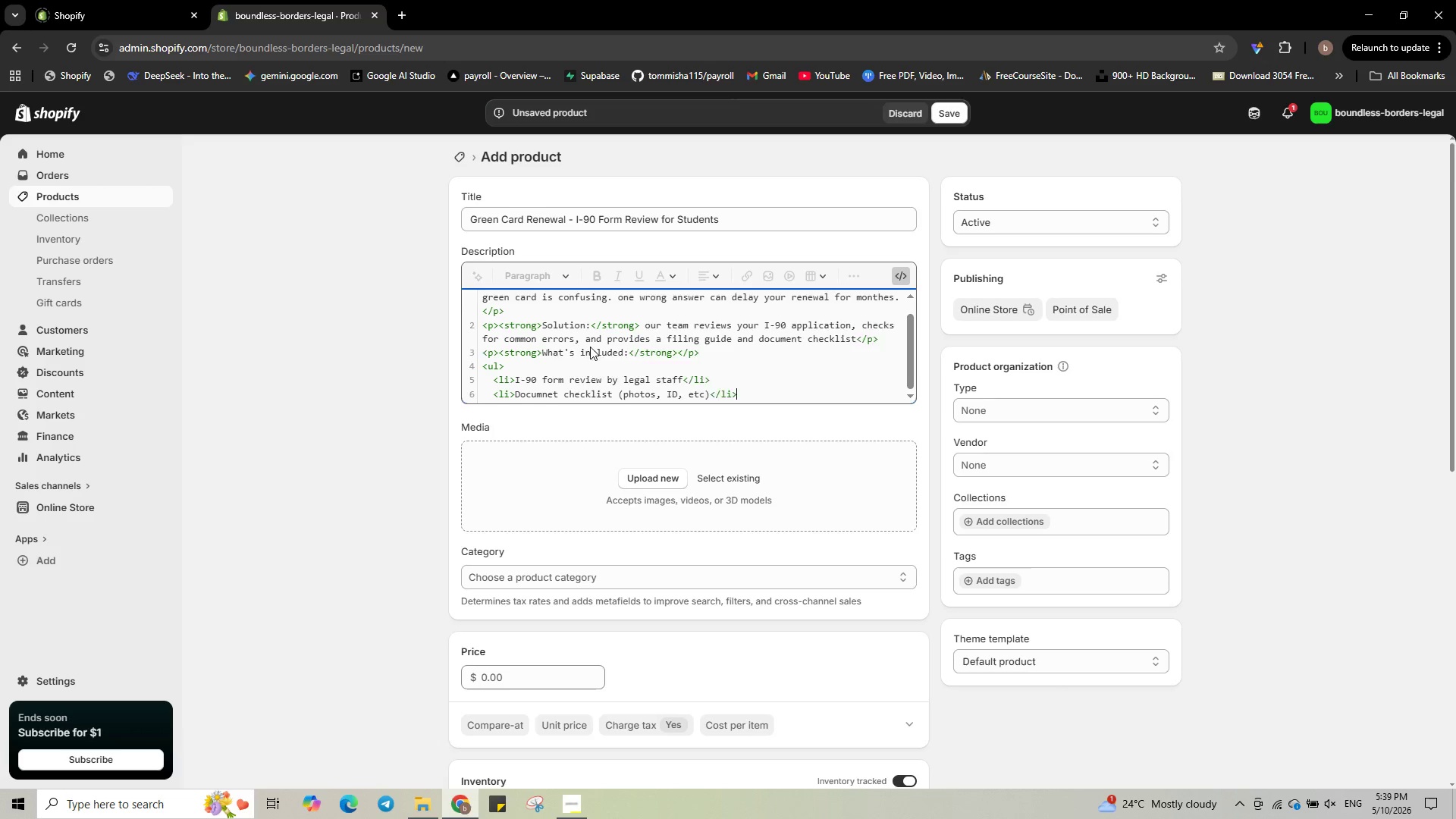 
key(Enter)
 